 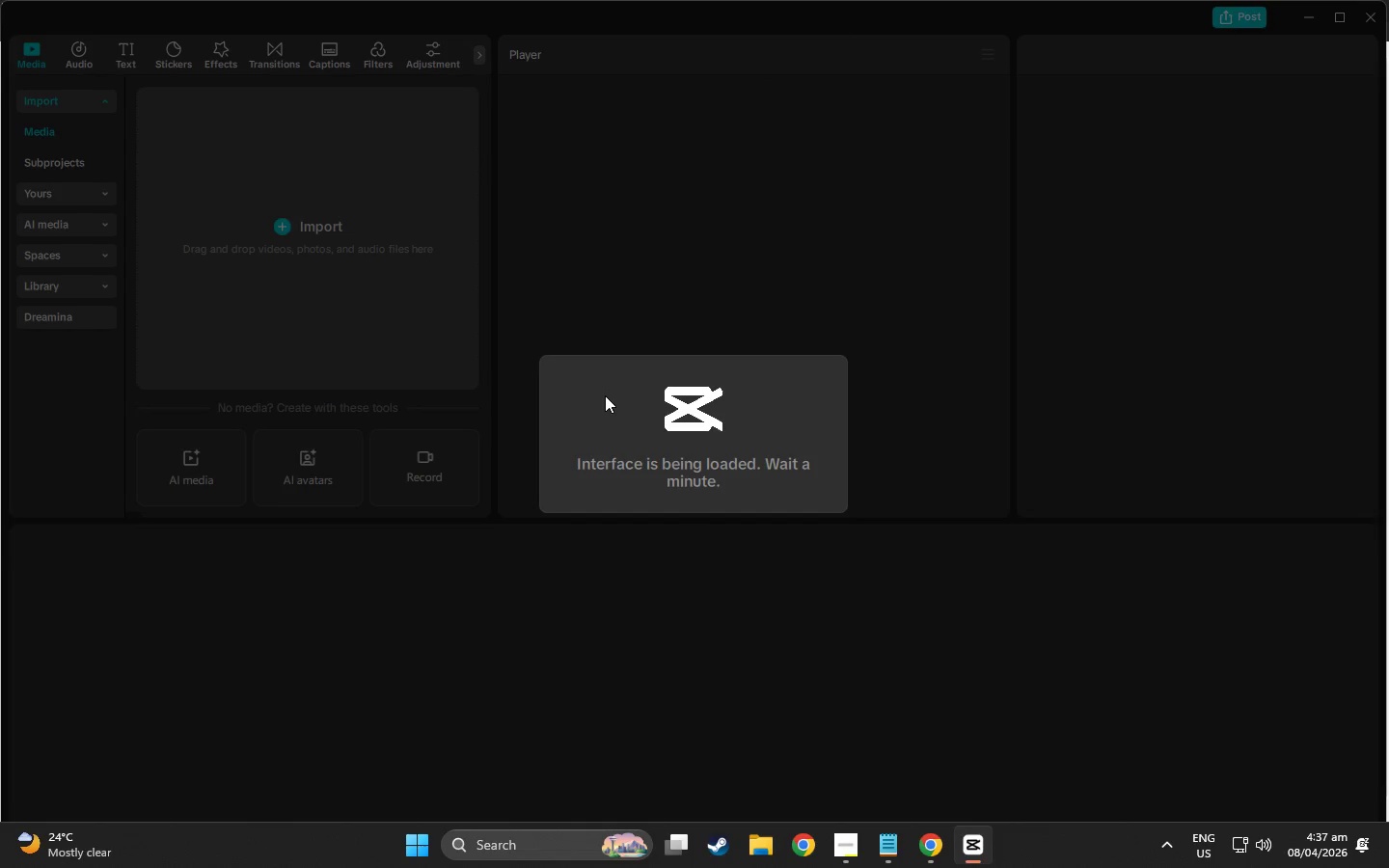 
left_click([1370, 21])
 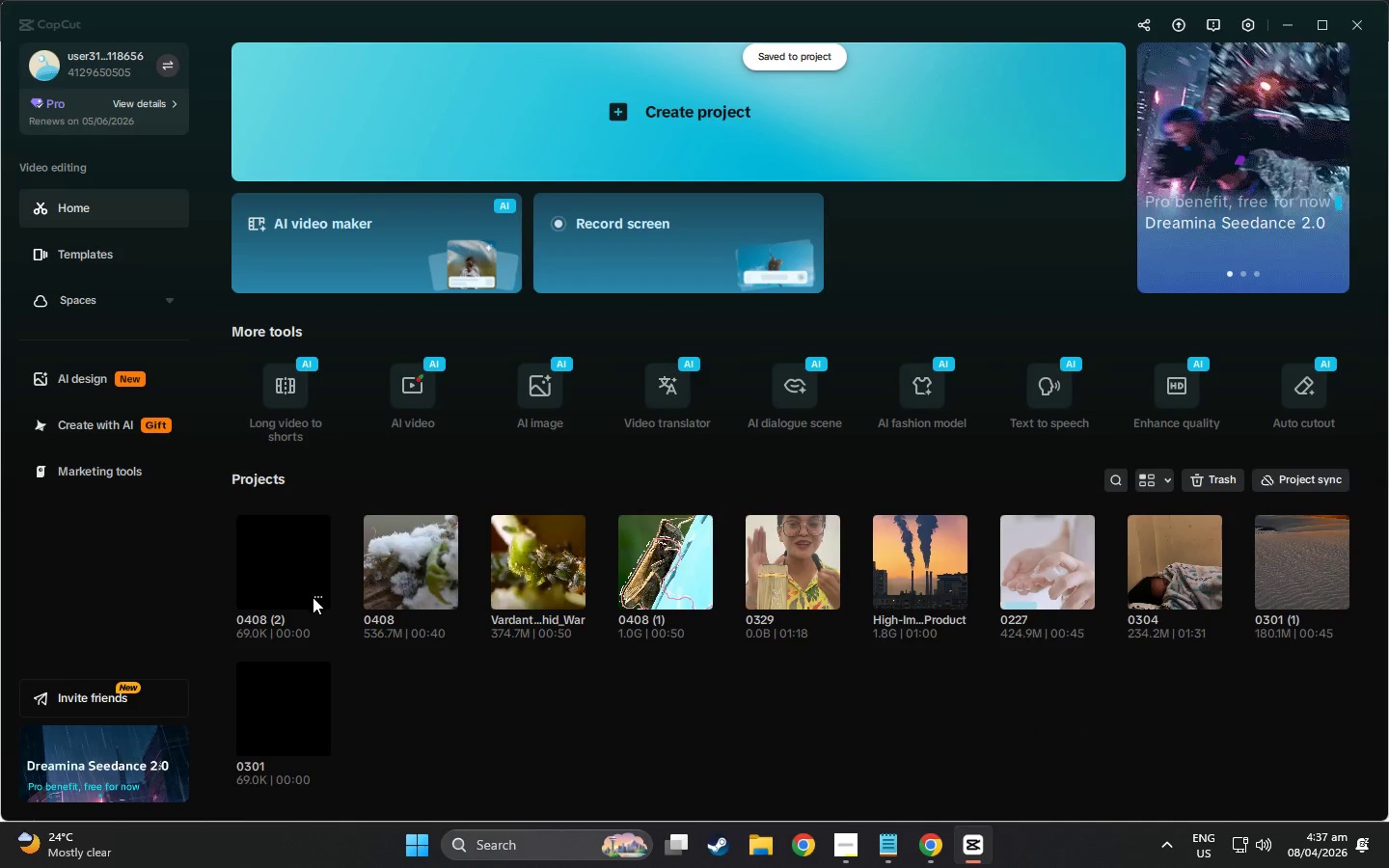 
left_click([313, 600])
 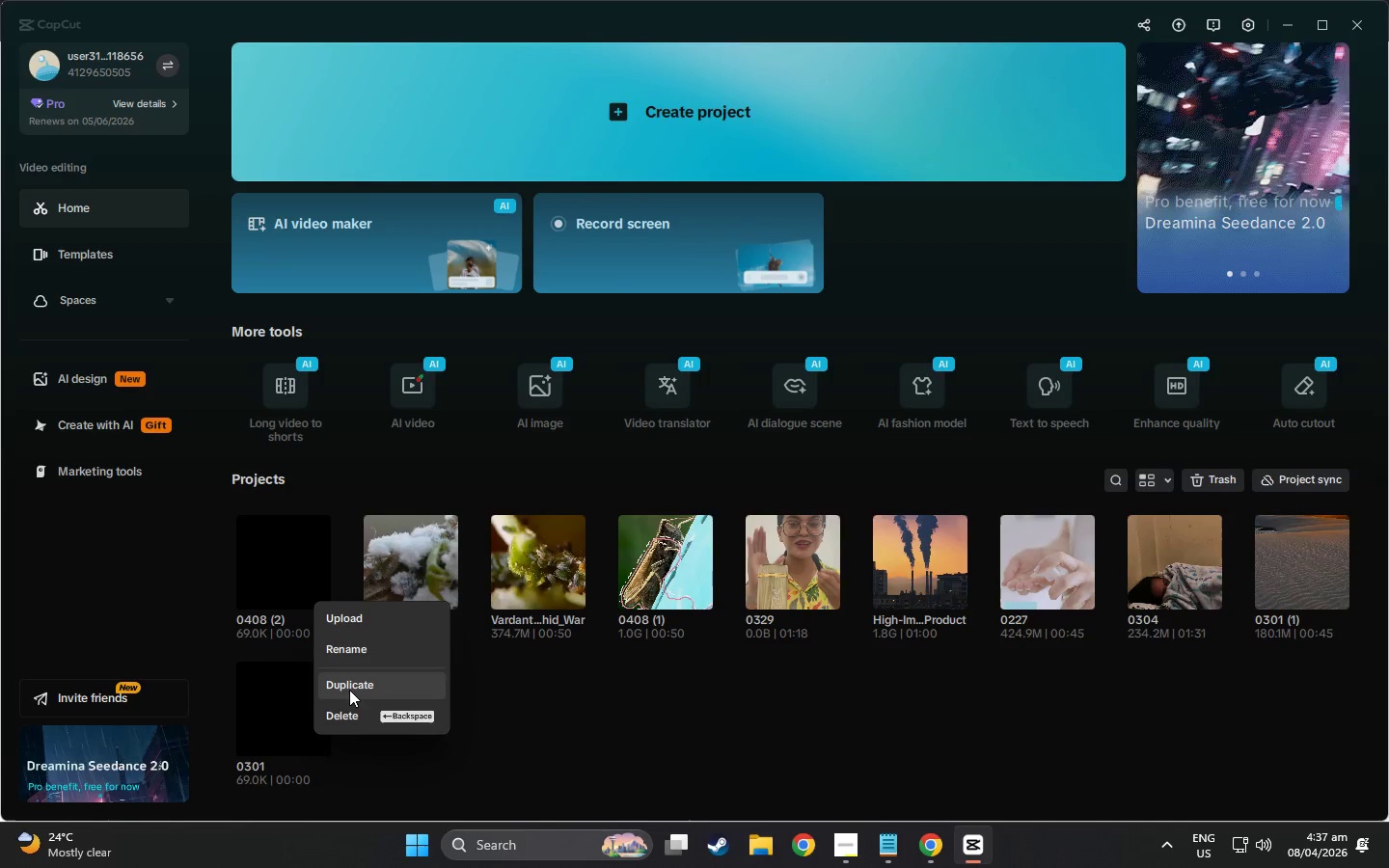 
left_click([348, 711])
 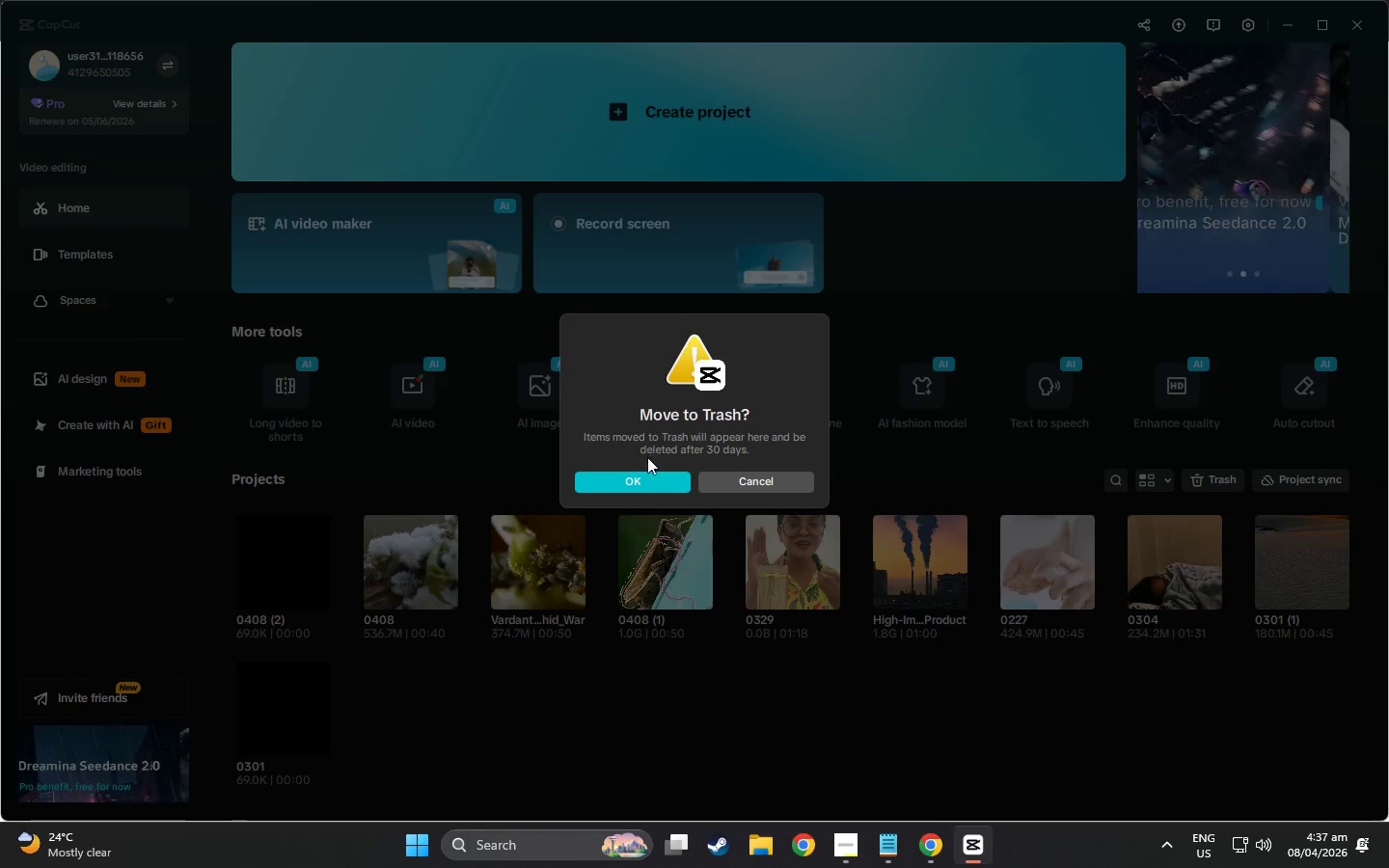 
left_click([644, 483])
 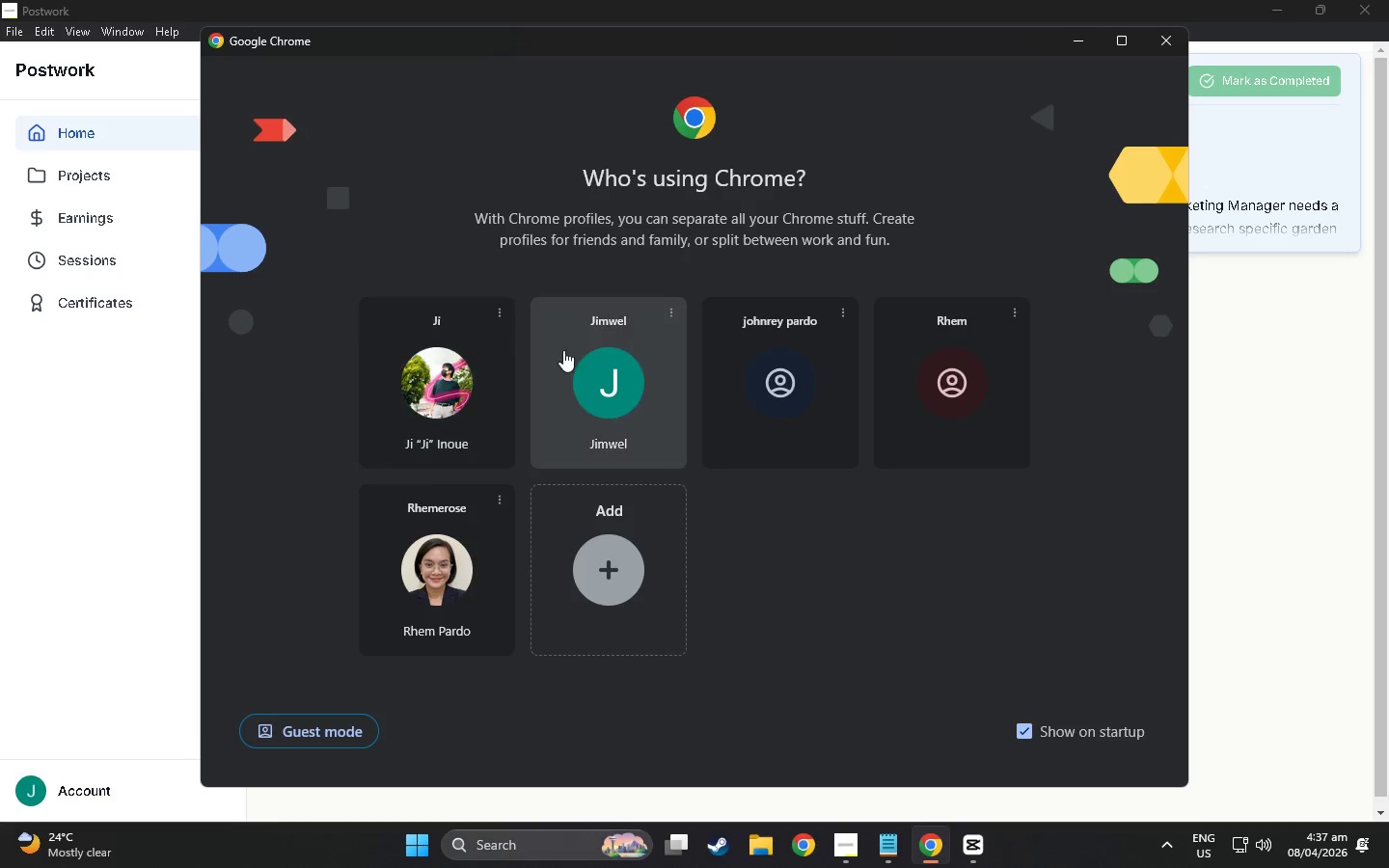 
left_click([637, 386])
 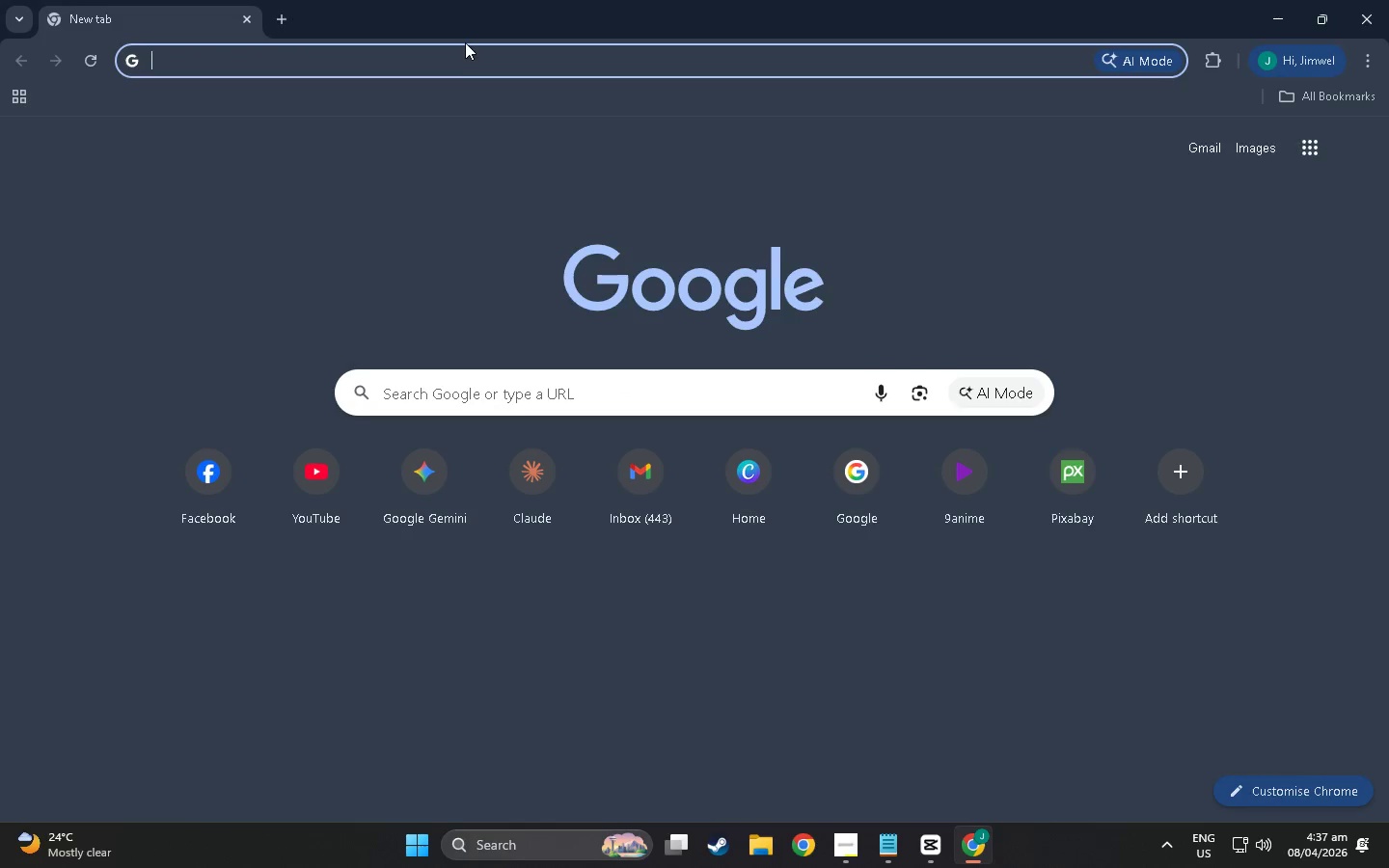 
left_click([454, 56])
 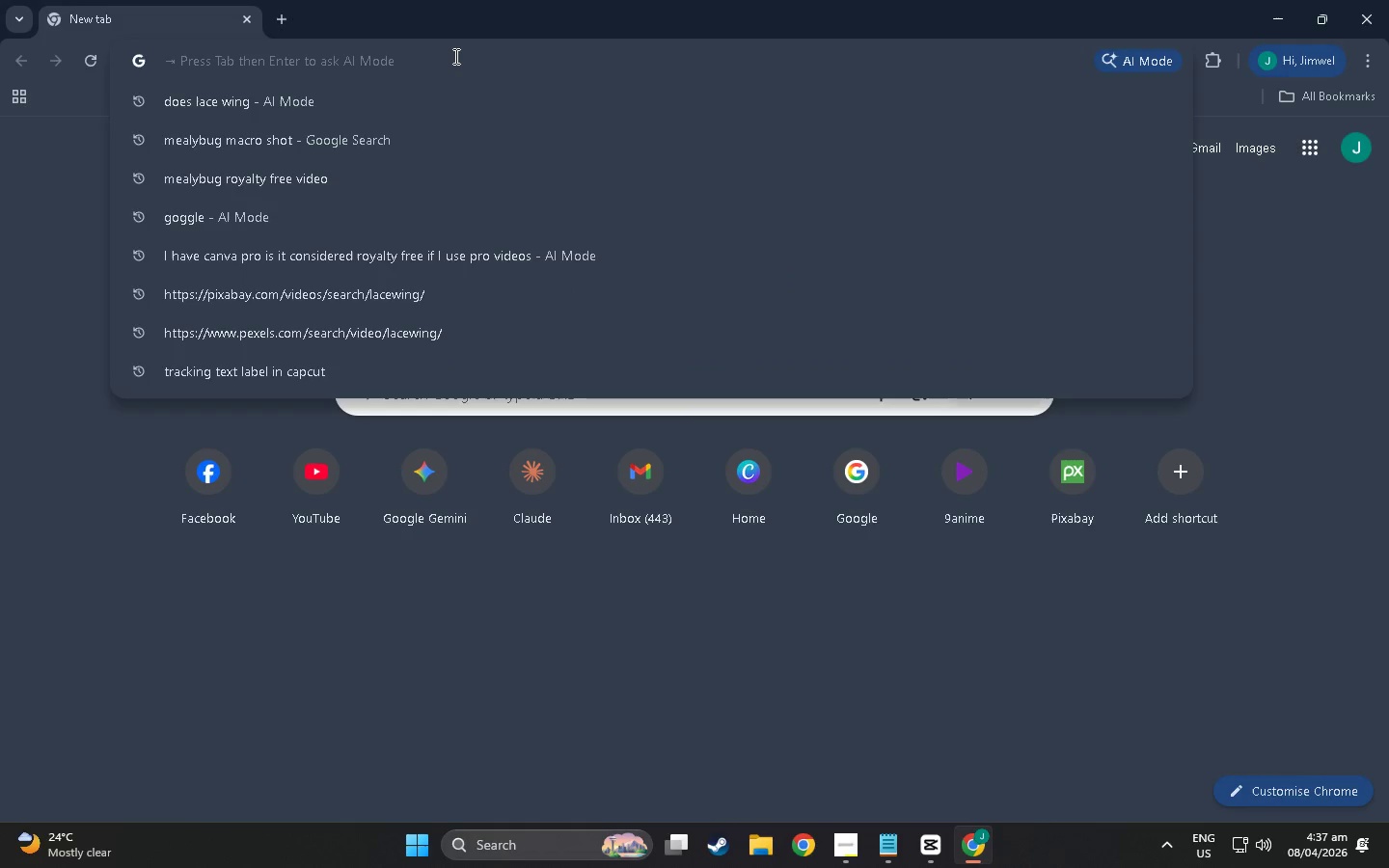 
type(ati)
key(Backspace)
key(Backspace)
key(Backspace)
type(atis)
 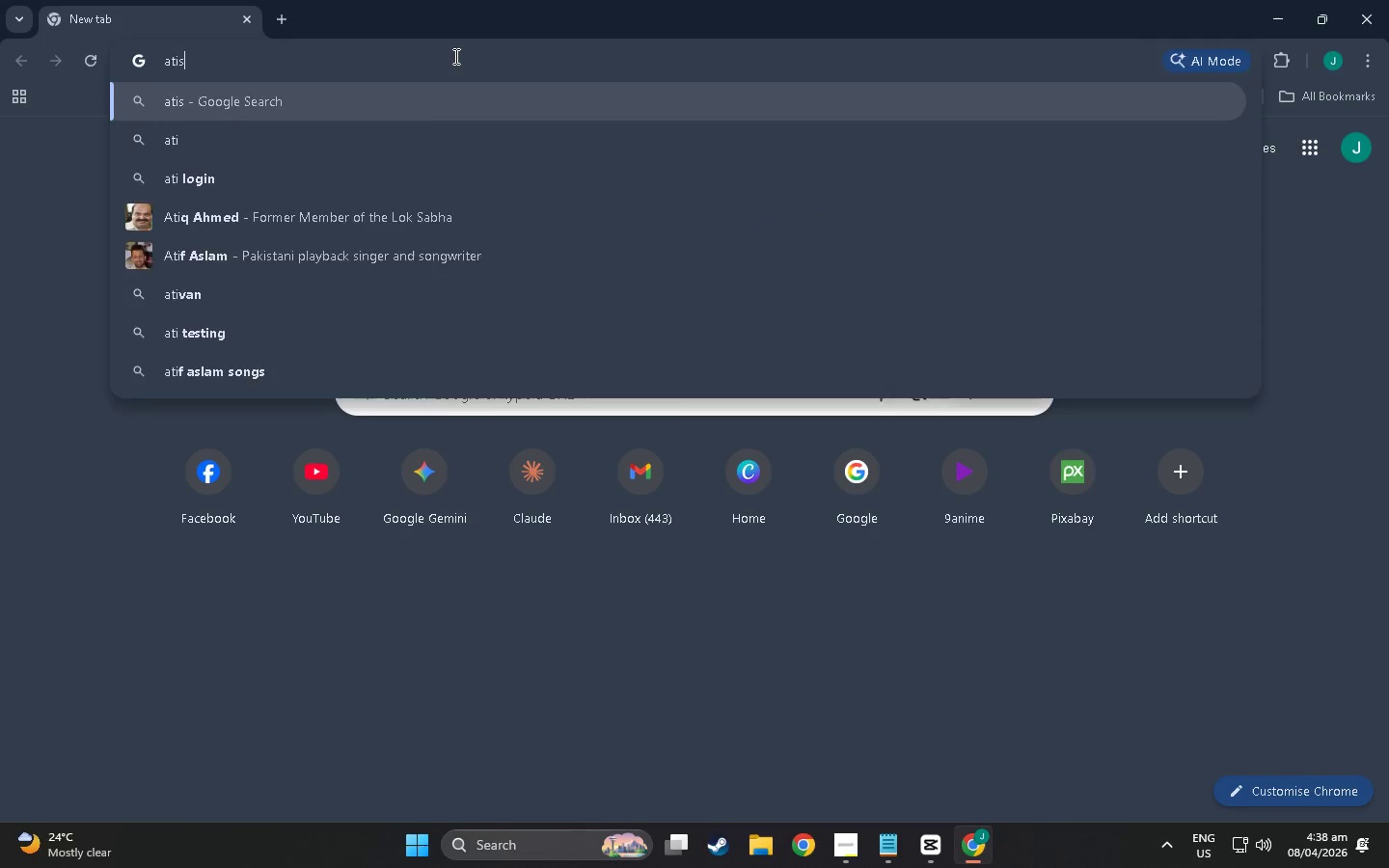 
key(Enter)
 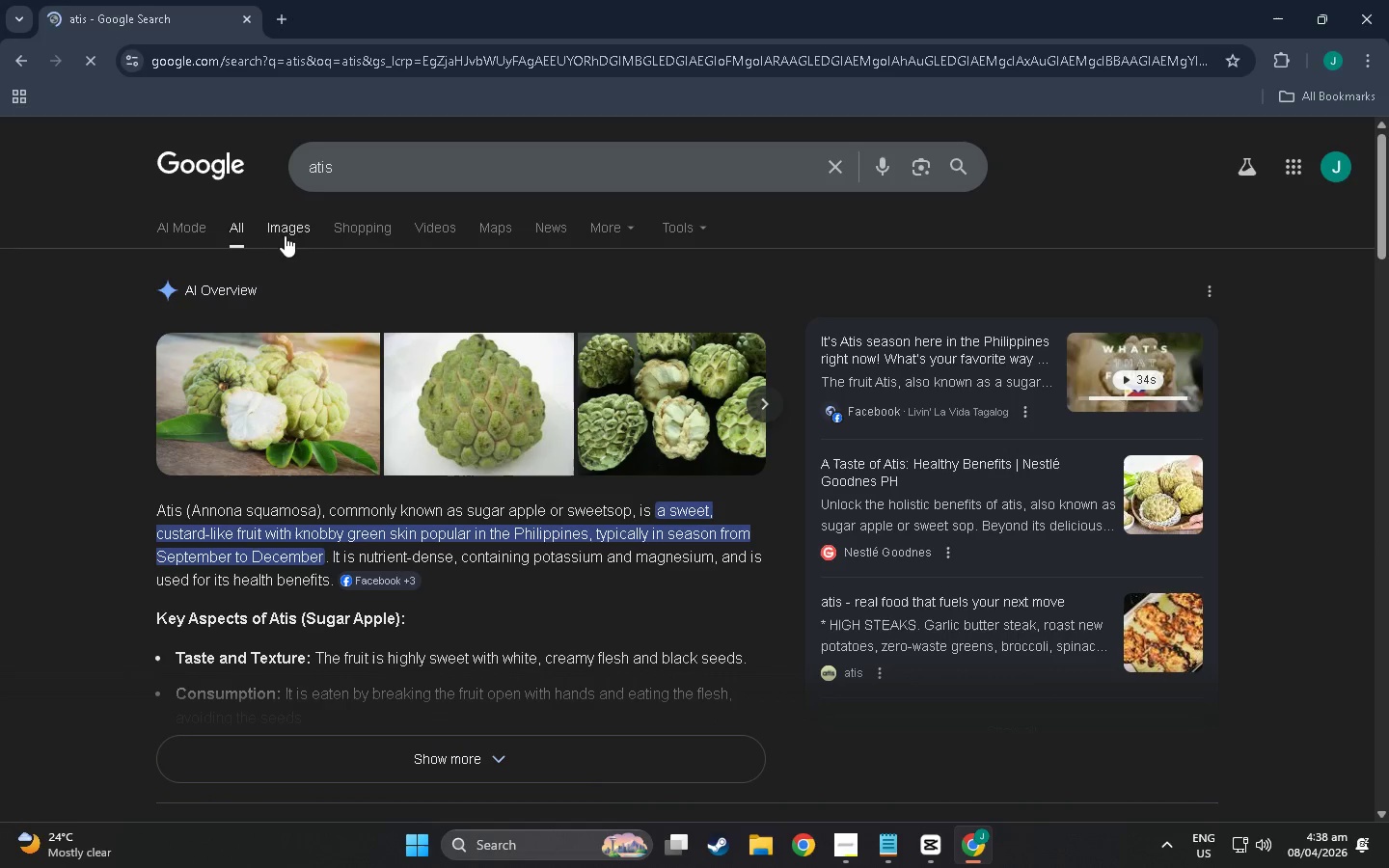 
left_click([288, 231])
 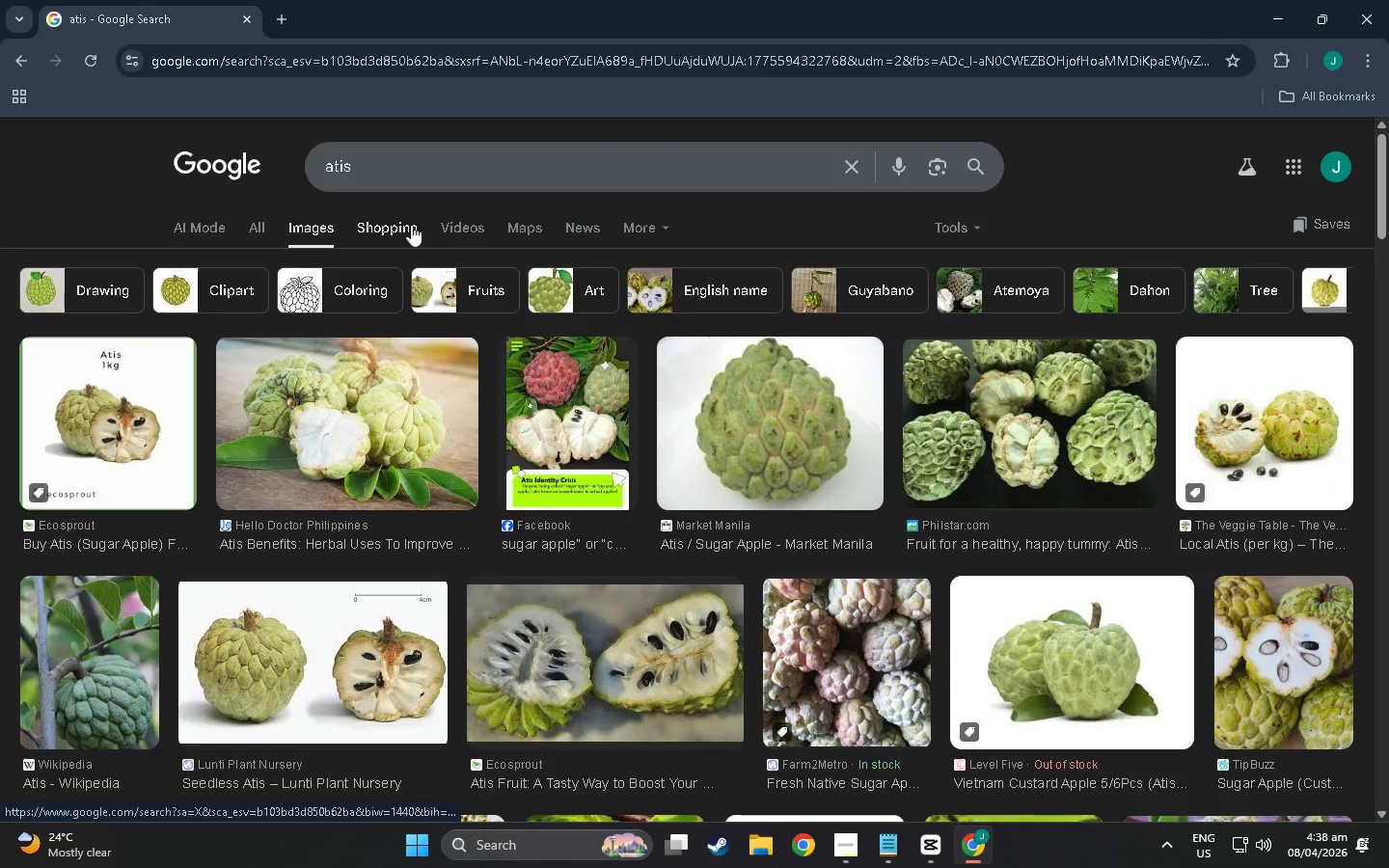 
left_click([352, 61])
 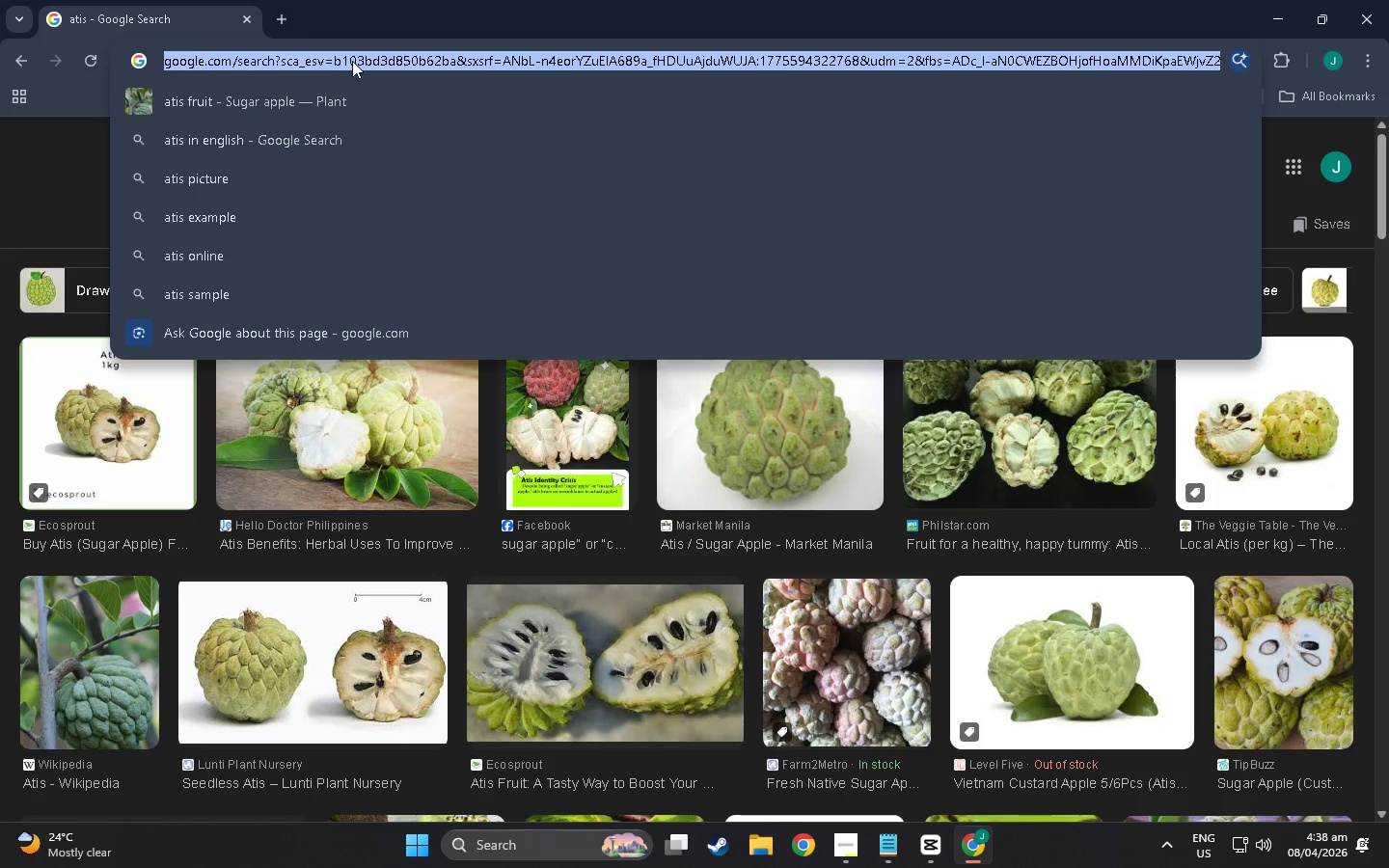 
type(pex)
 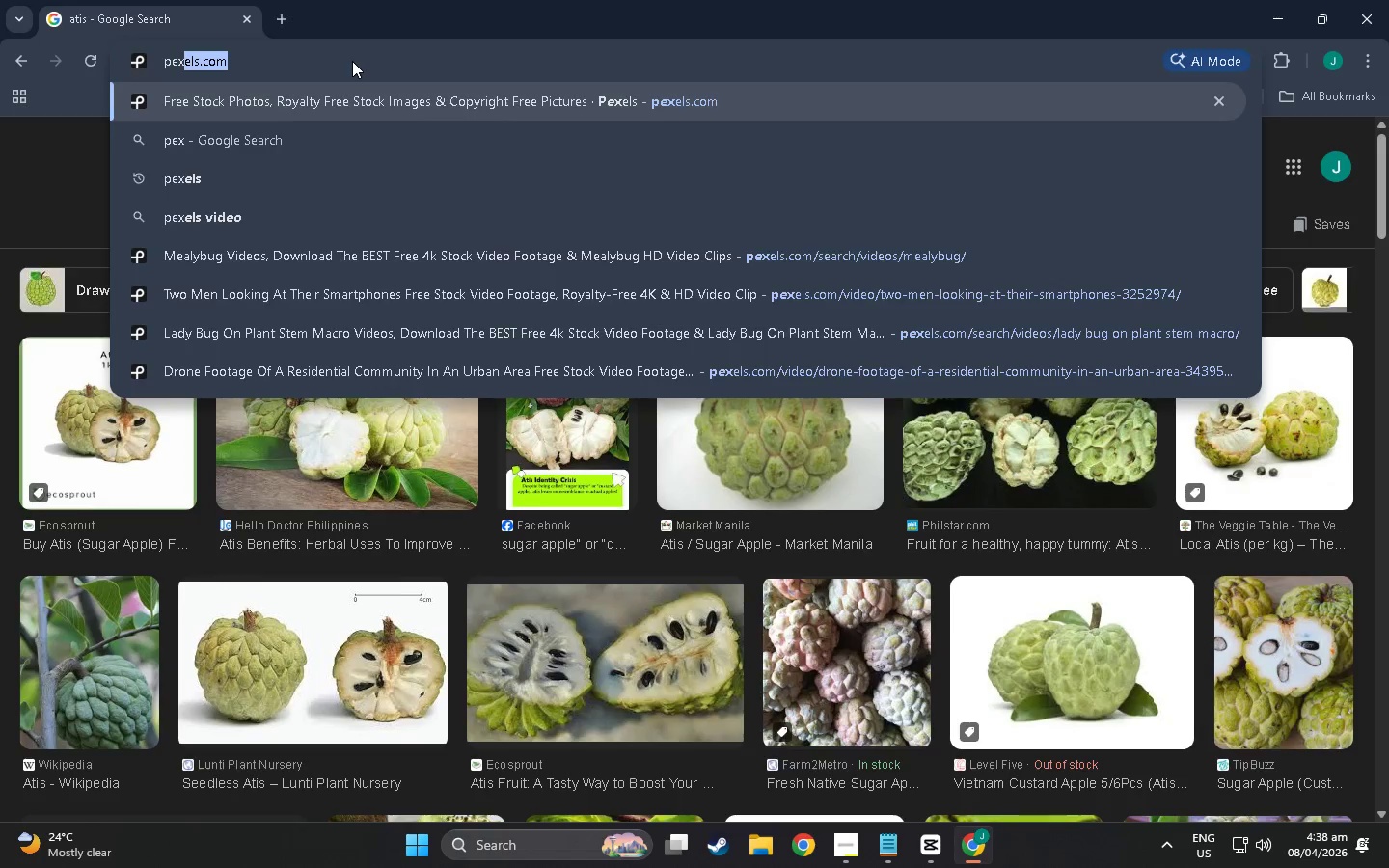 
key(Enter)
 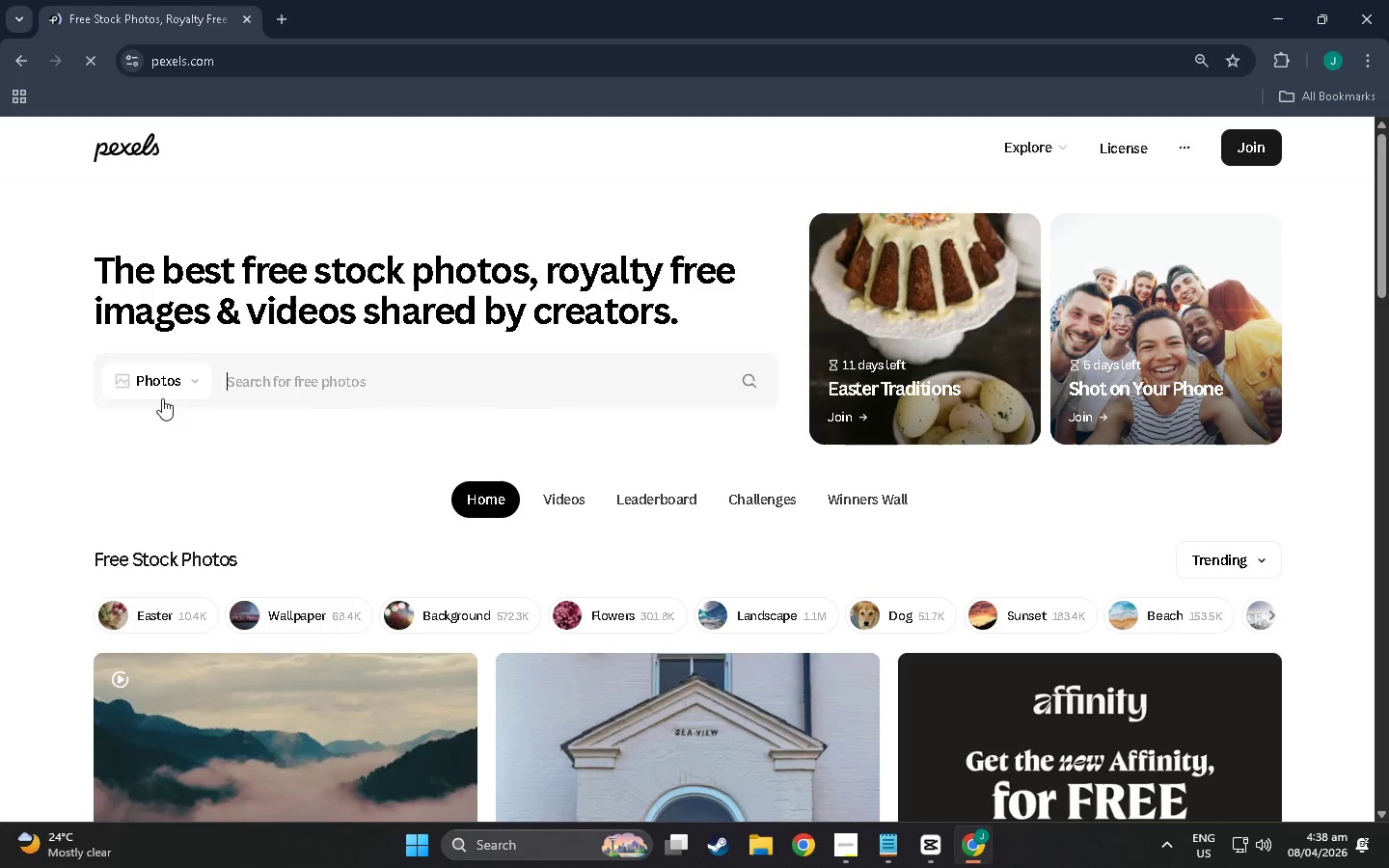 
left_click([180, 385])
 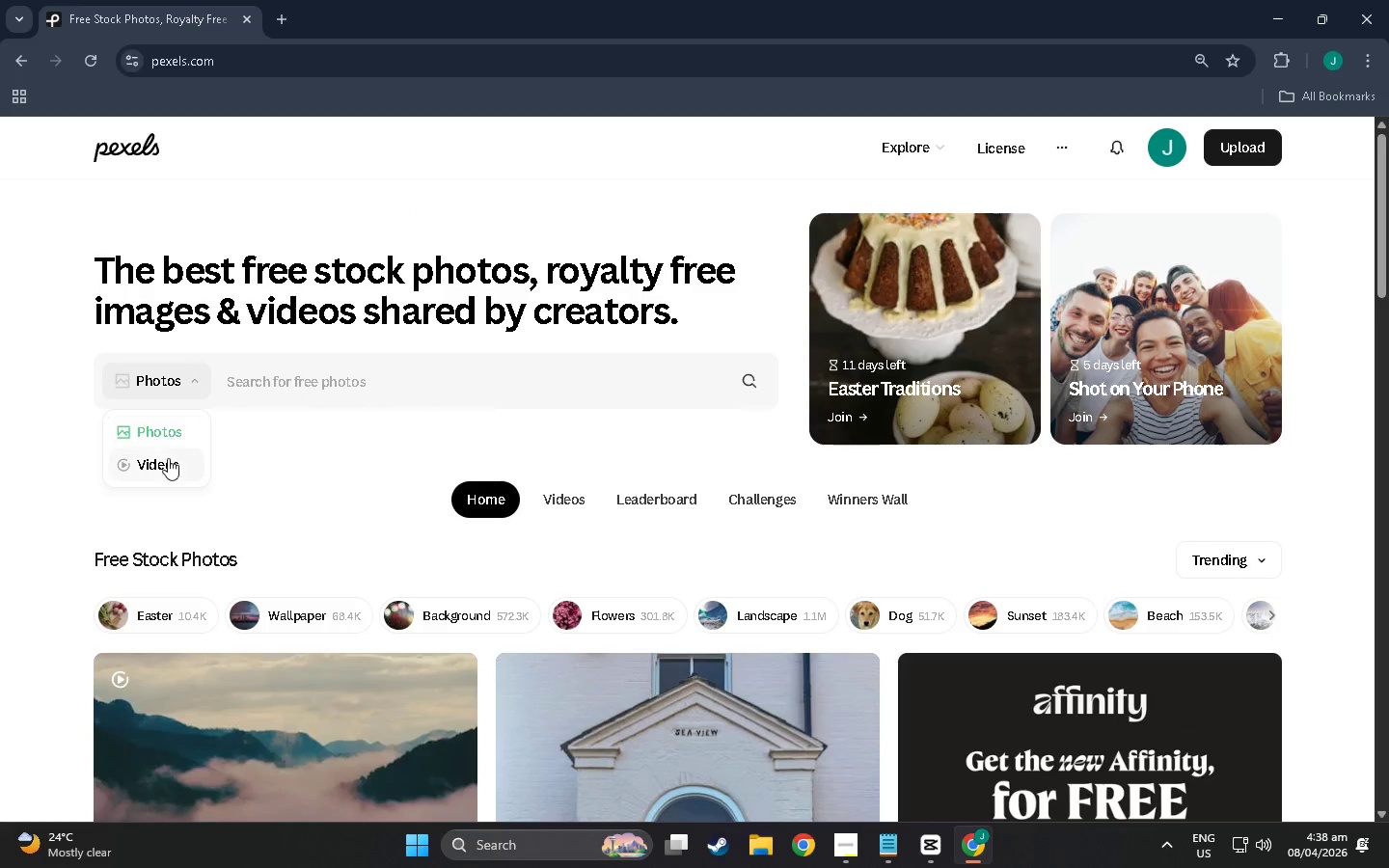 
left_click([168, 459])
 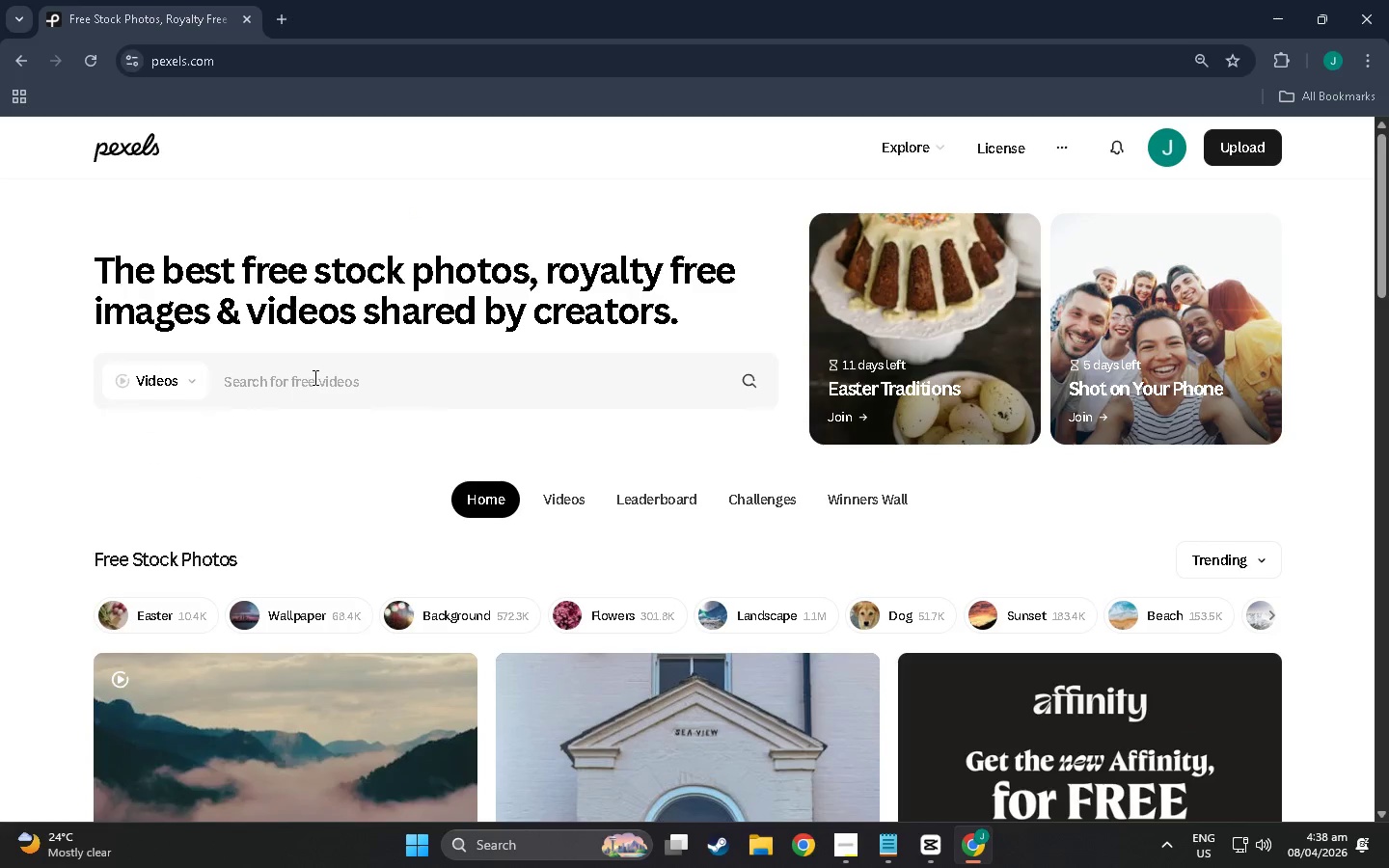 
left_click([330, 365])
 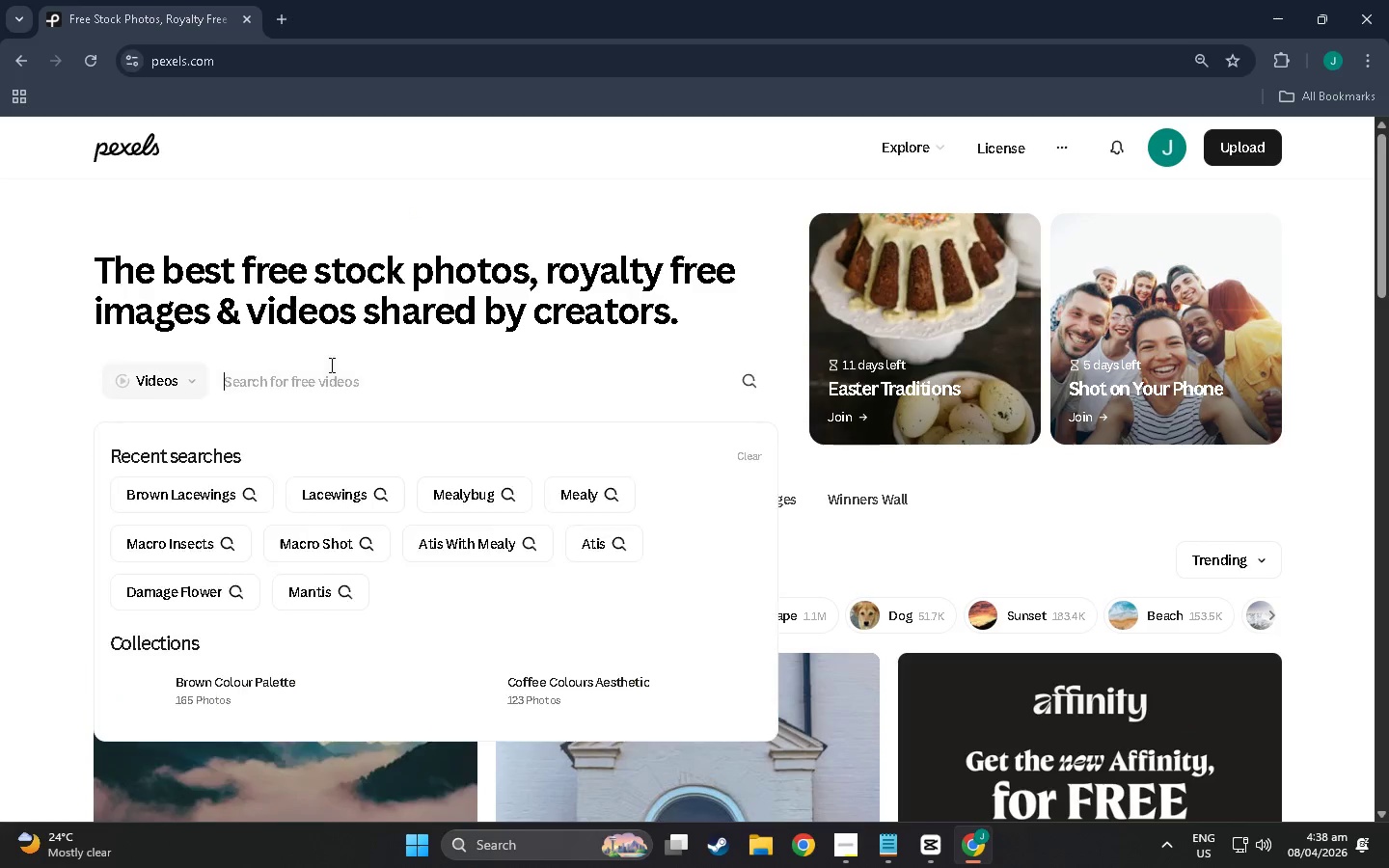 
type(atis)
 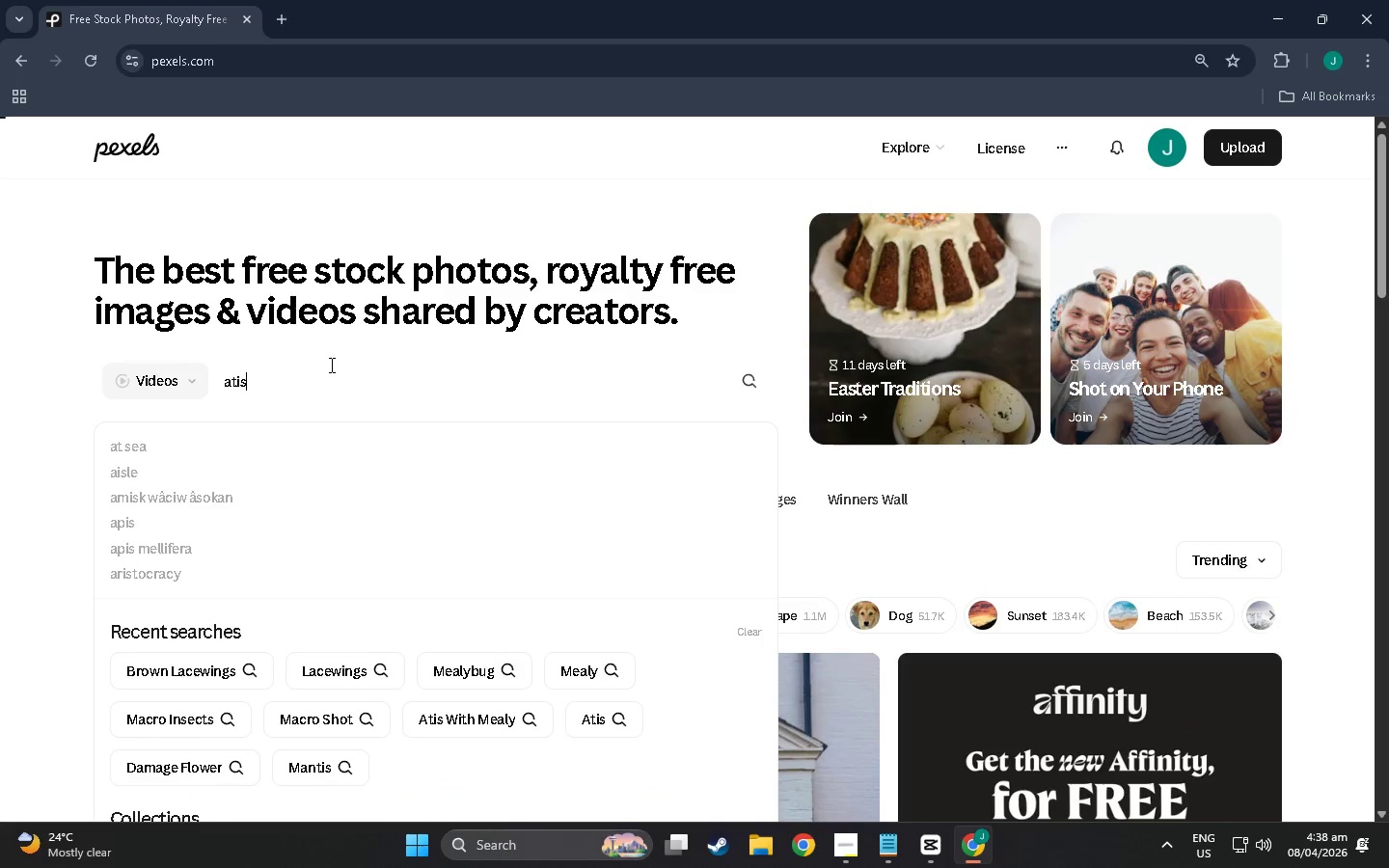 
key(Enter)
 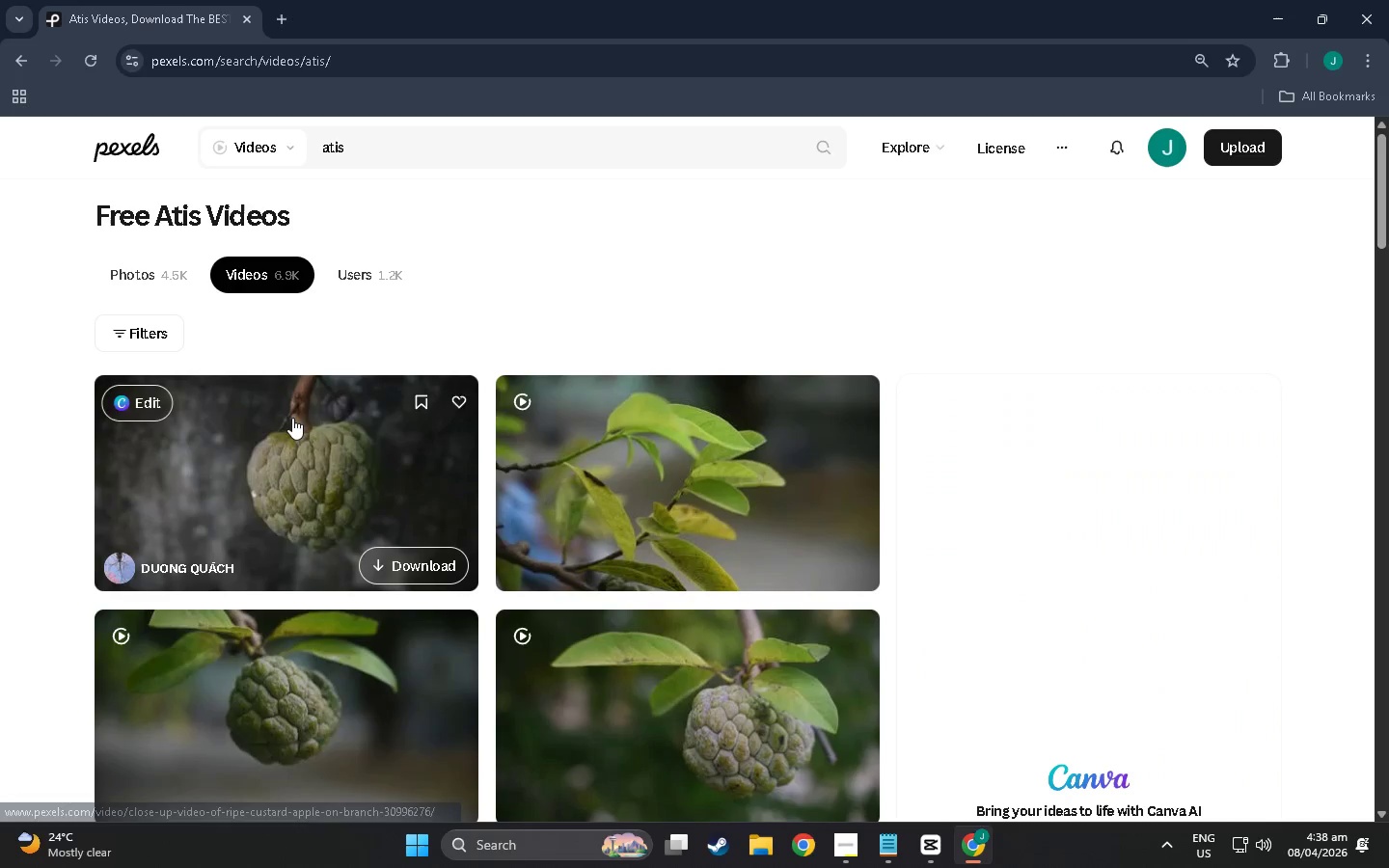 
scroll: coordinate [971, 504], scroll_direction: down, amount: 129.0
 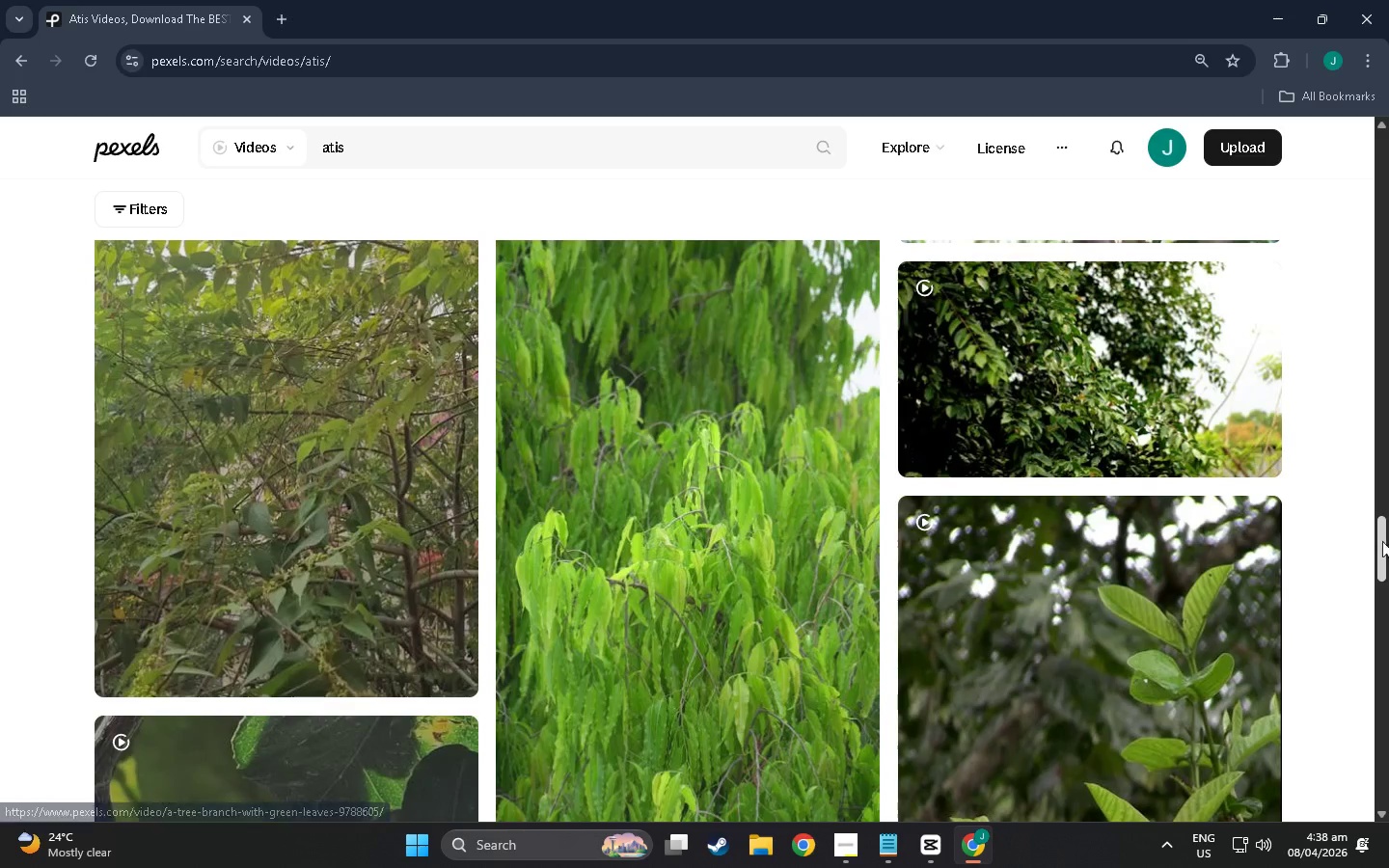 
left_click_drag(start_coordinate=[1375, 547], to_coordinate=[1381, 198])
 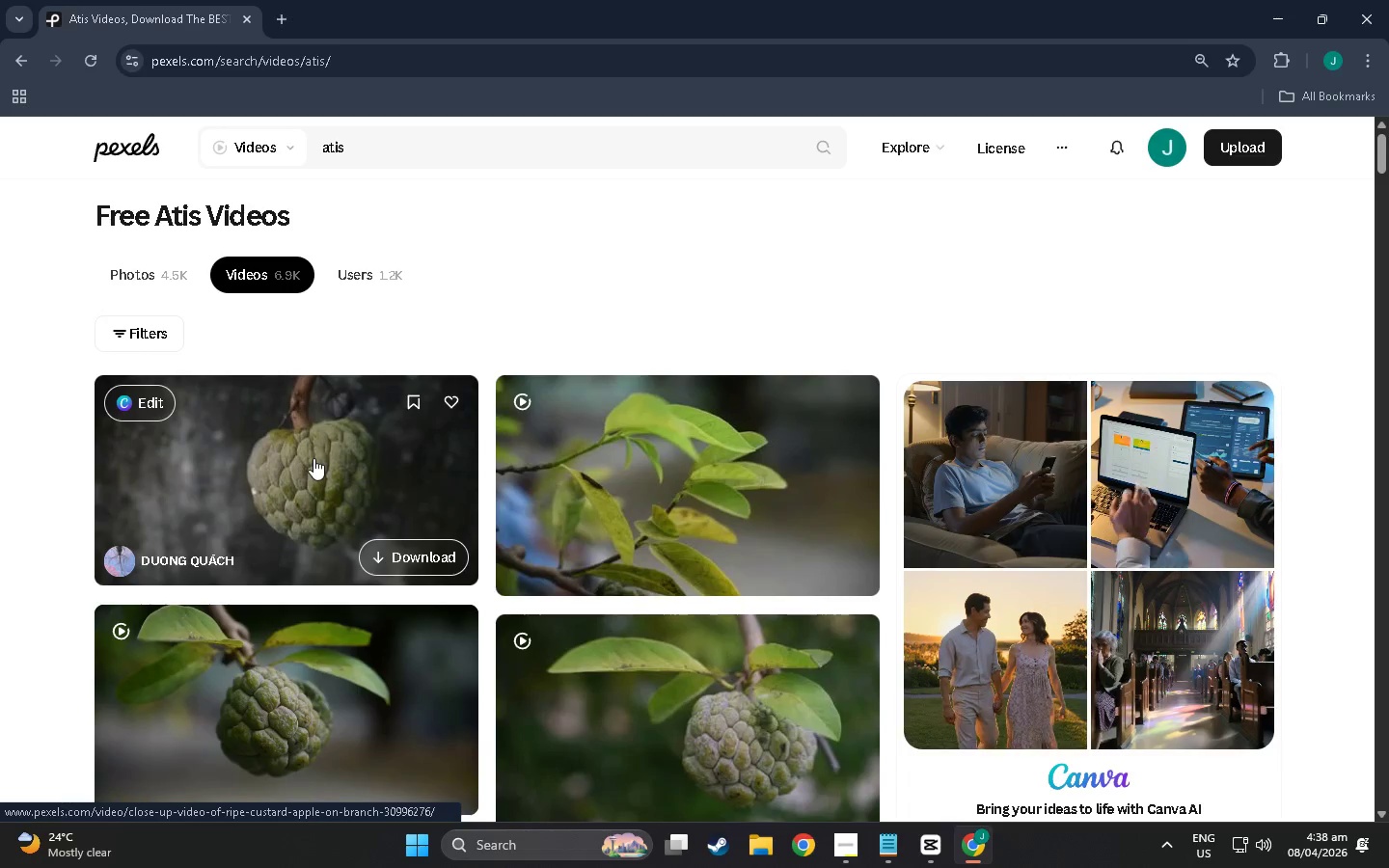 
left_click([313, 458])
 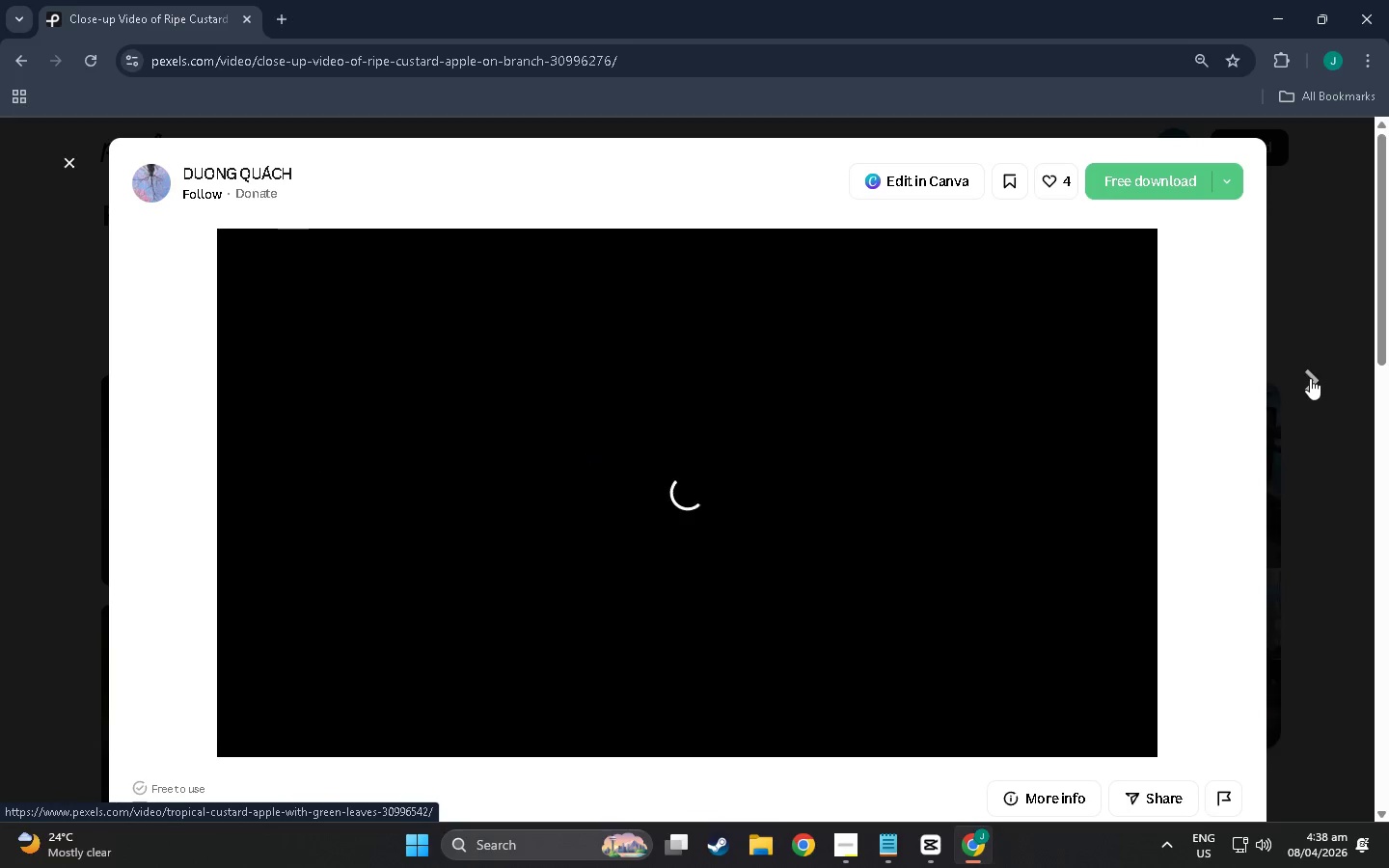 
scroll: coordinate [754, 540], scroll_direction: down, amount: 1.0
 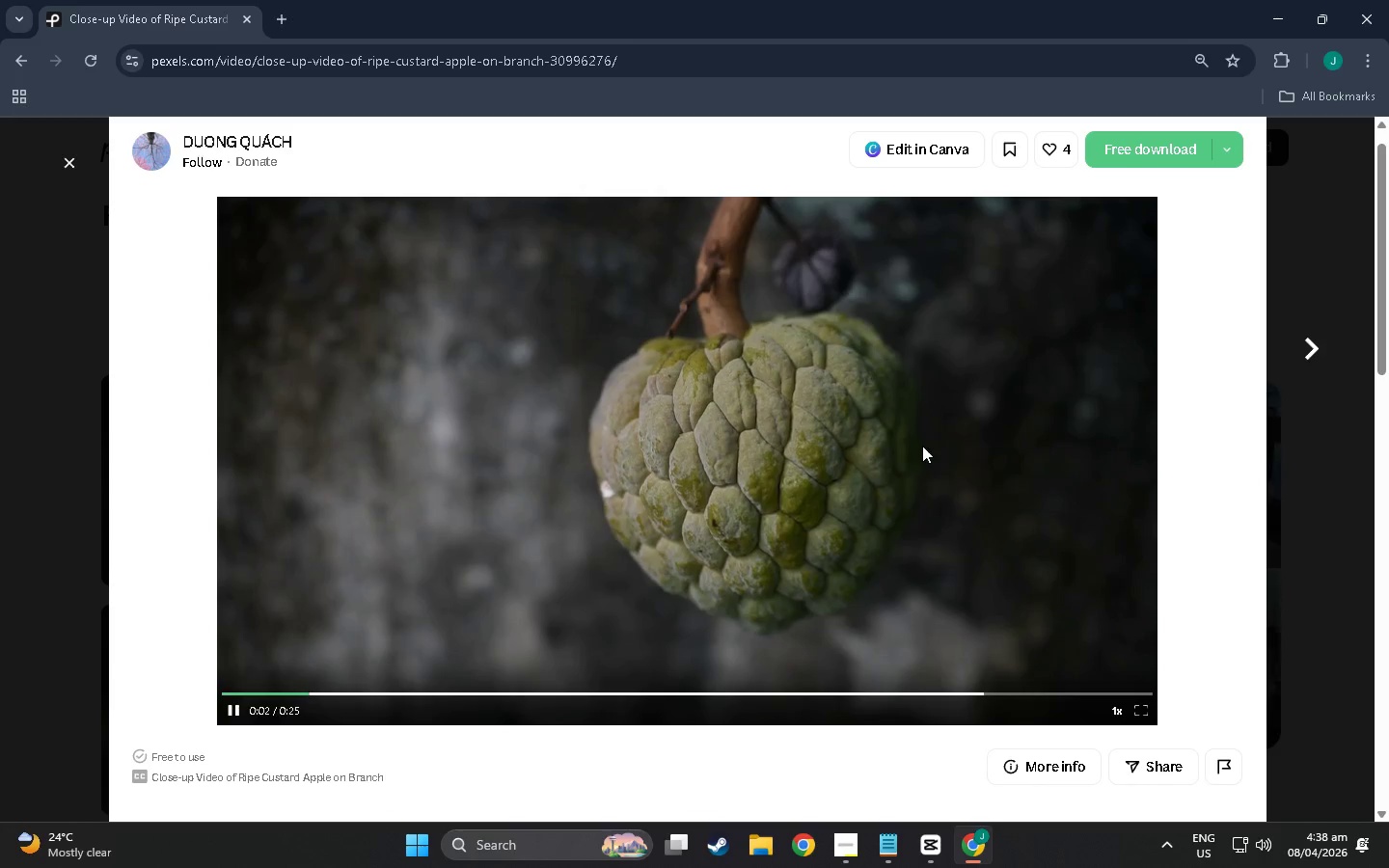 
left_click([1307, 351])
 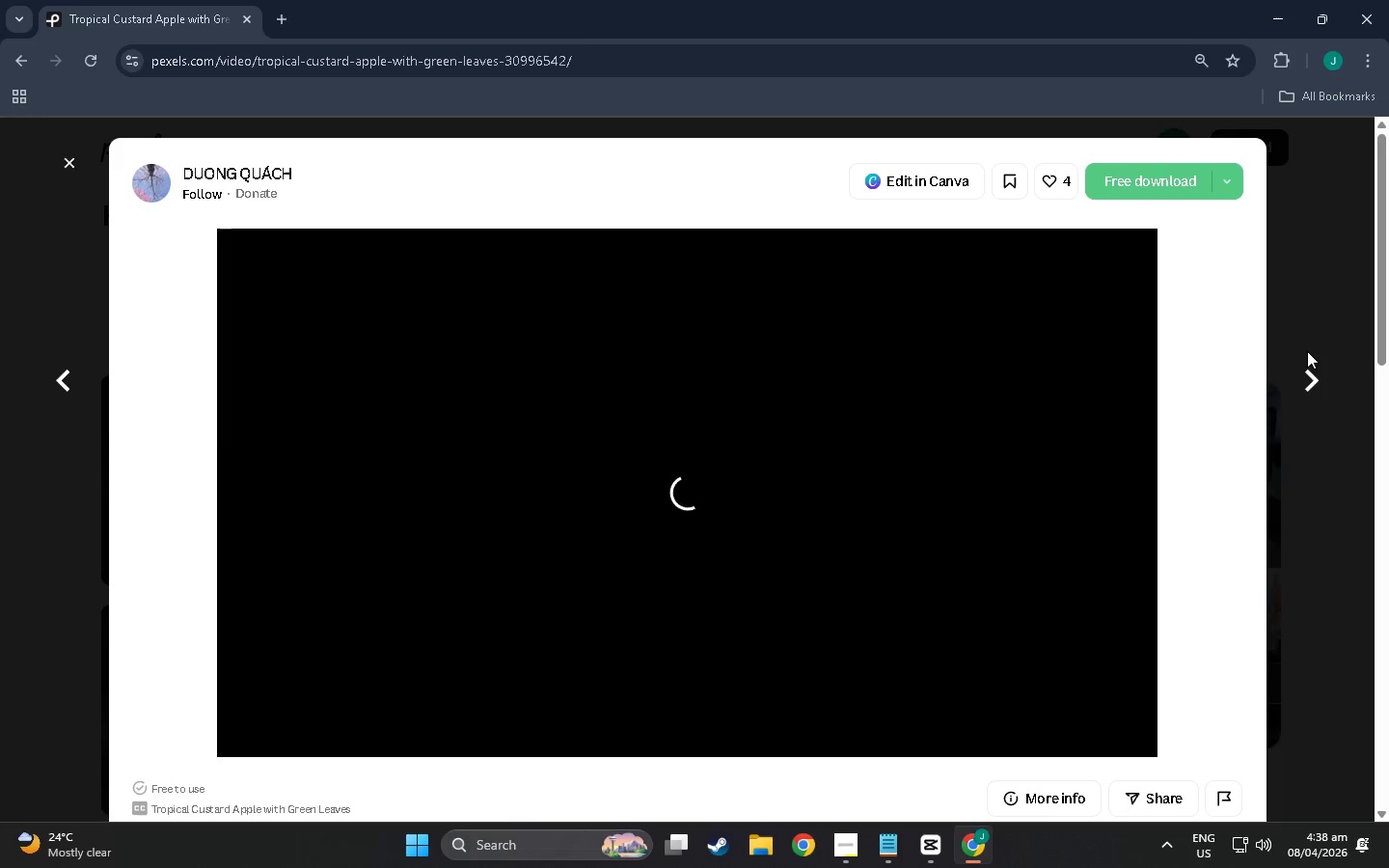 
left_click([1307, 351])
 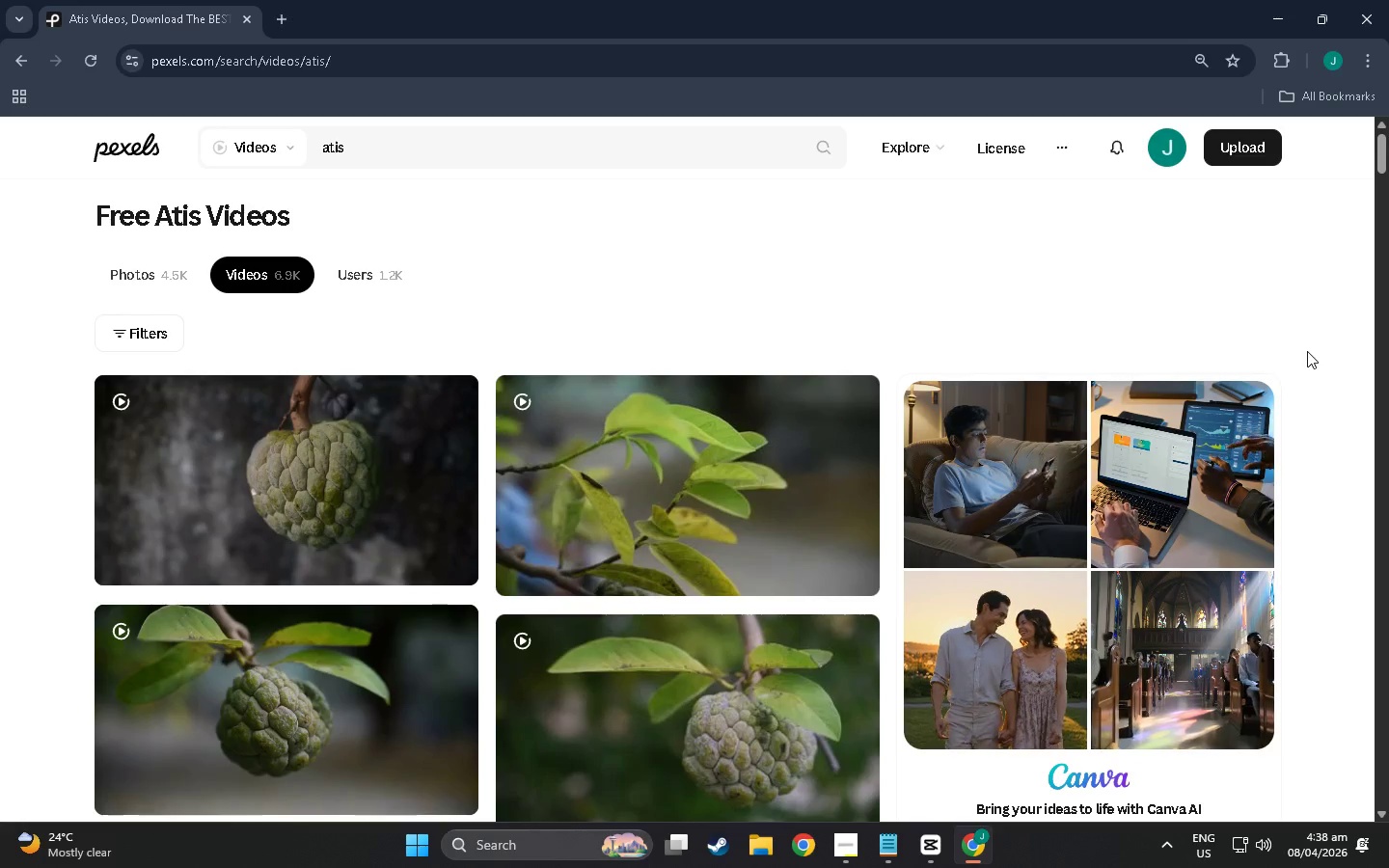 
scroll: coordinate [662, 592], scroll_direction: down, amount: 66.0
 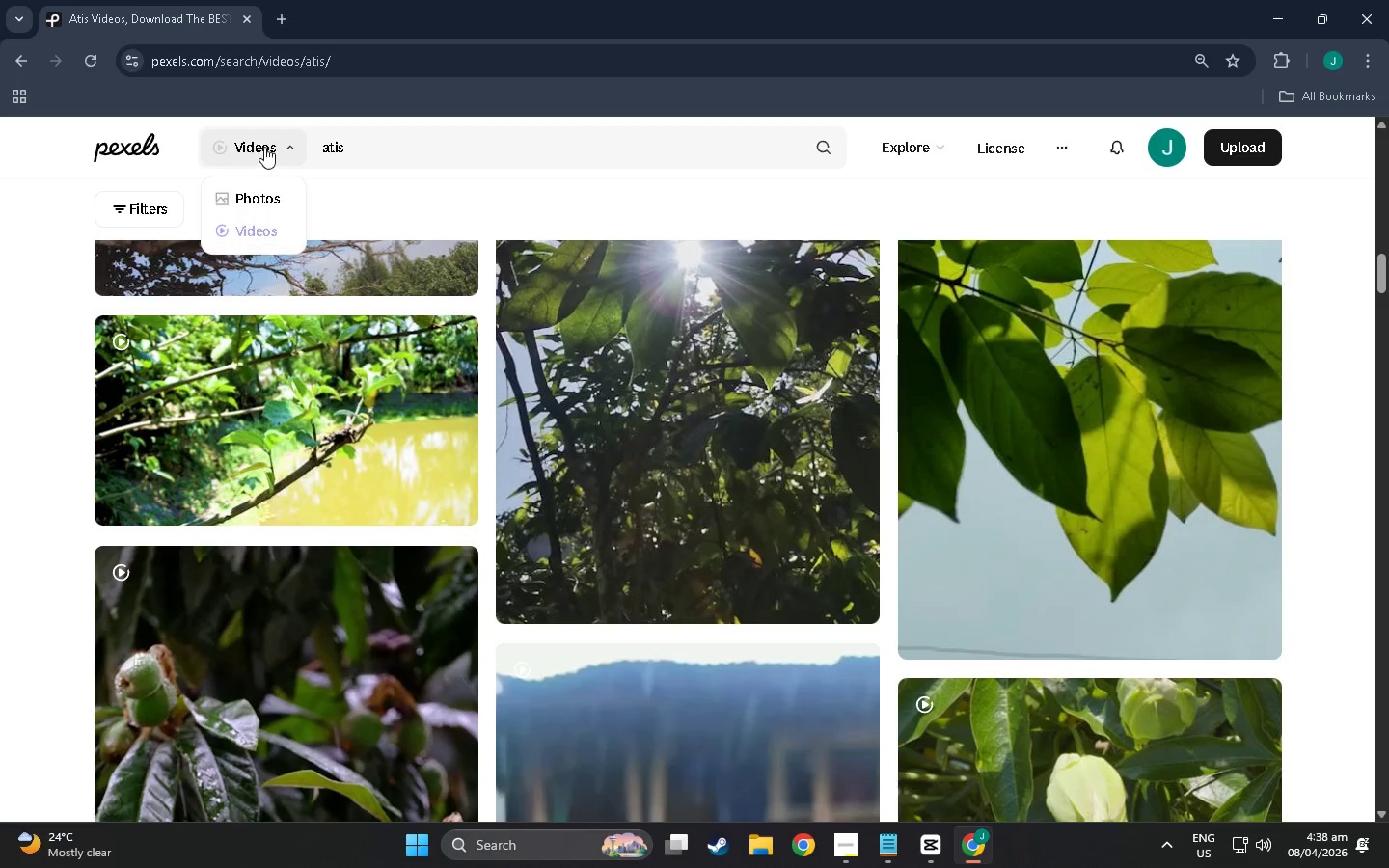 
left_click([264, 192])
 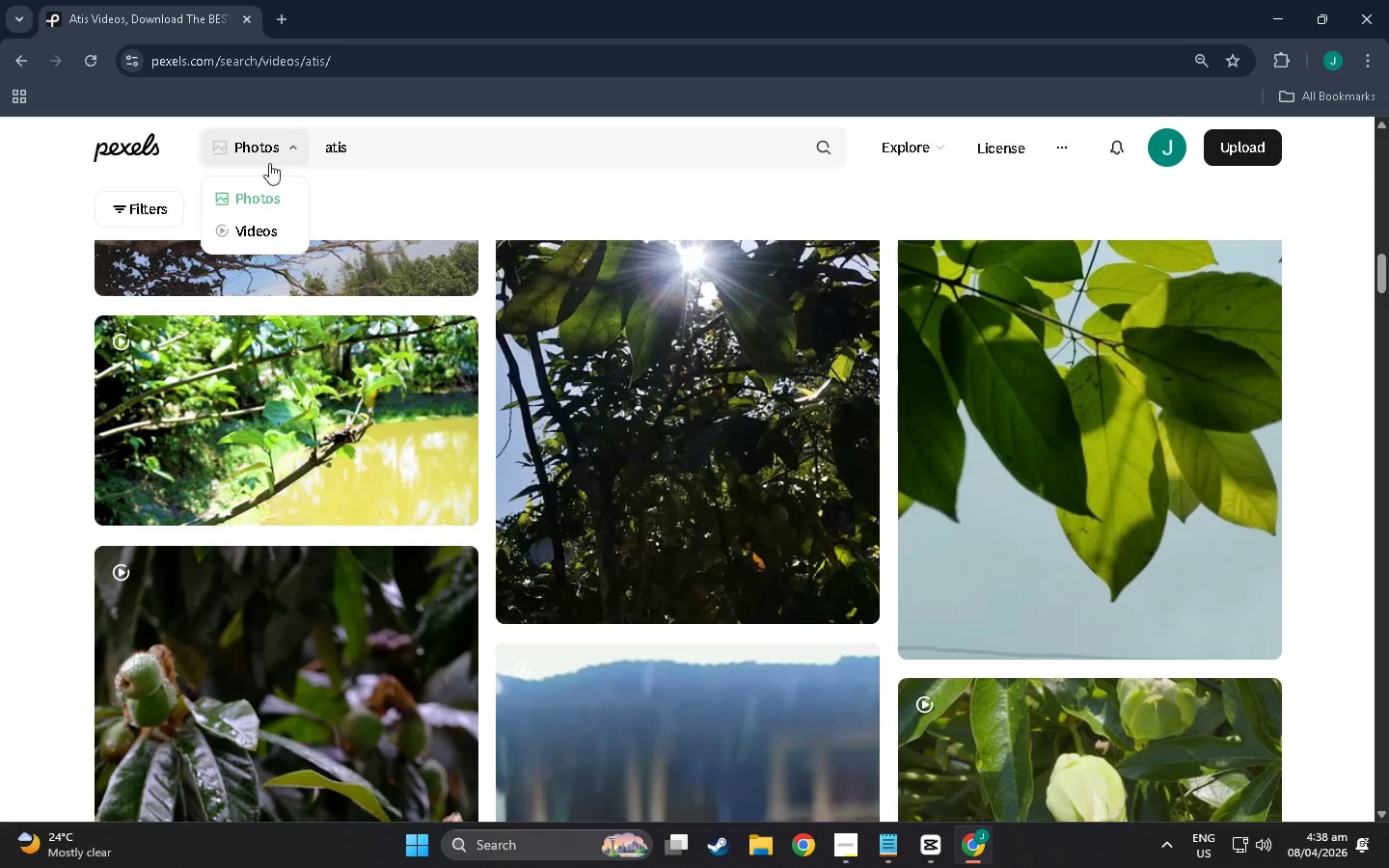 
left_click([265, 204])
 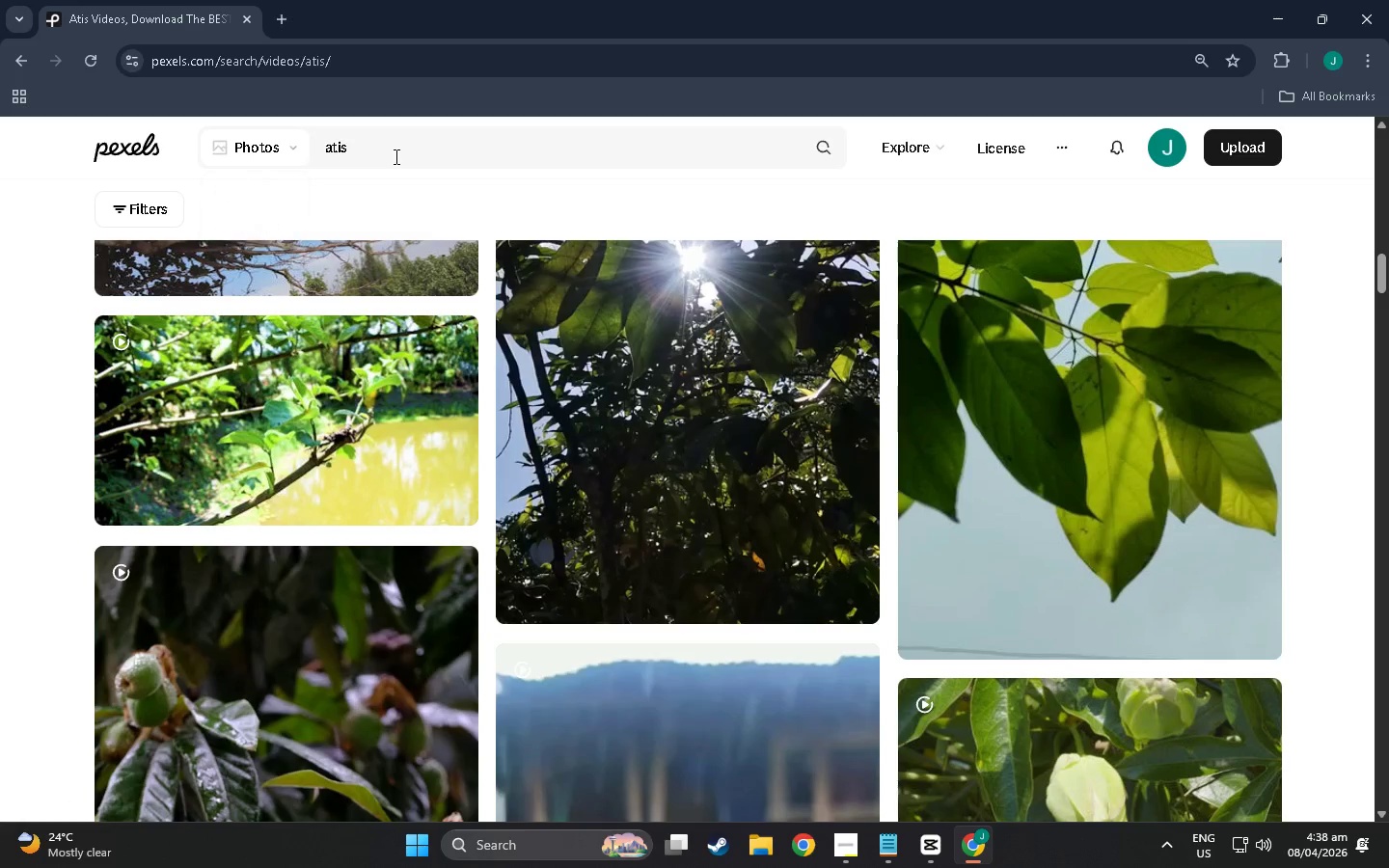 
left_click([395, 155])
 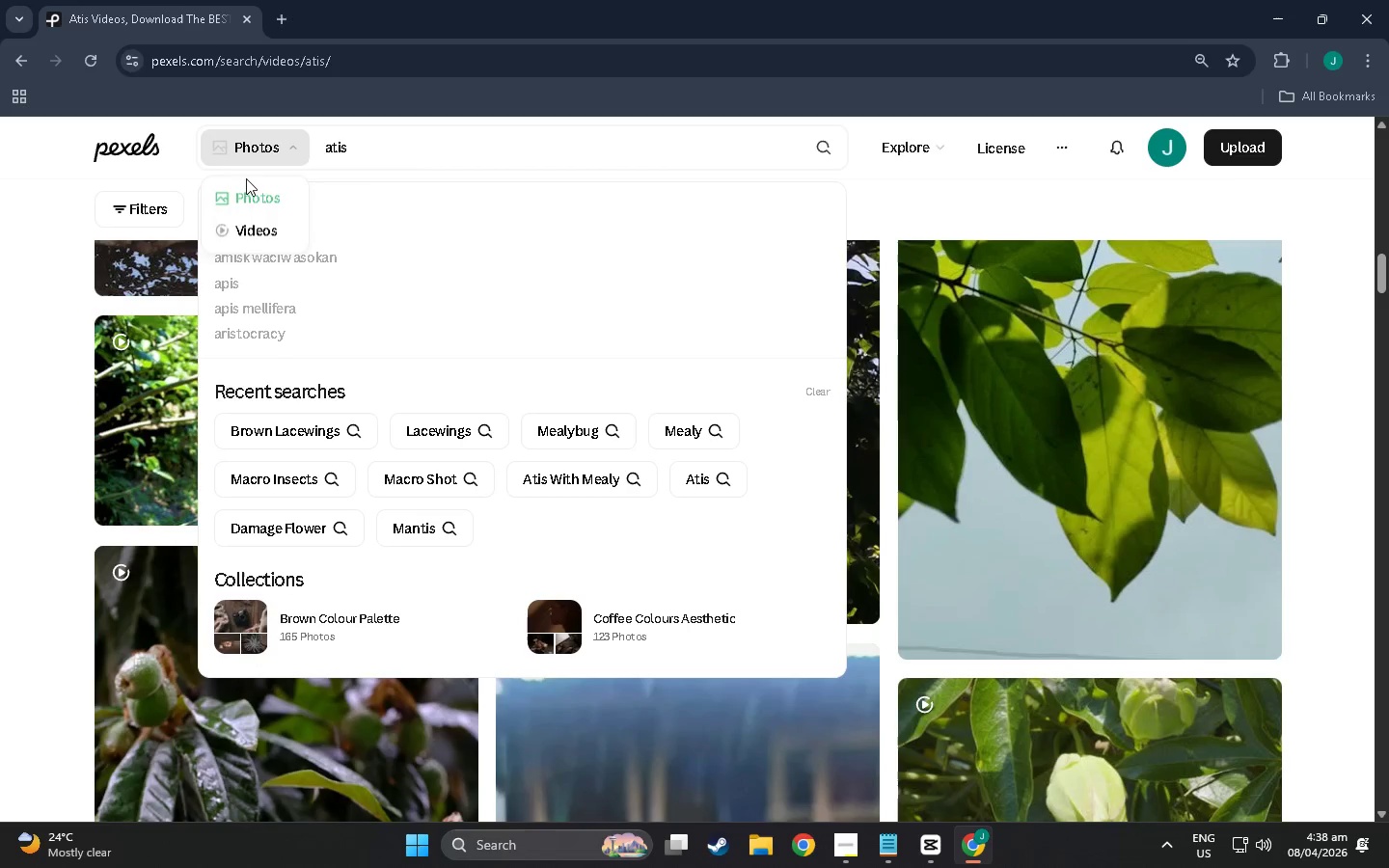 
left_click([256, 150])
 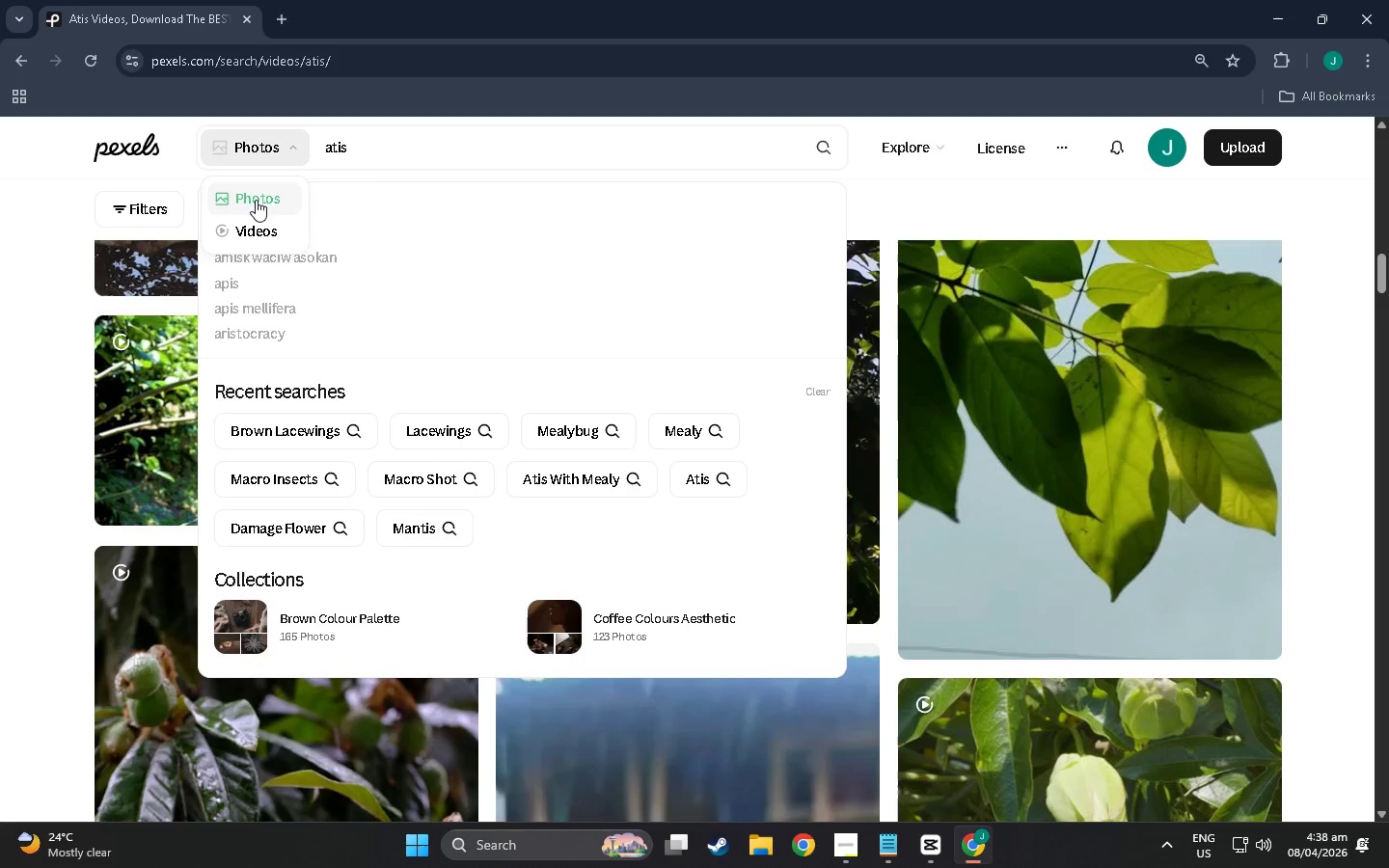 
left_click([256, 200])
 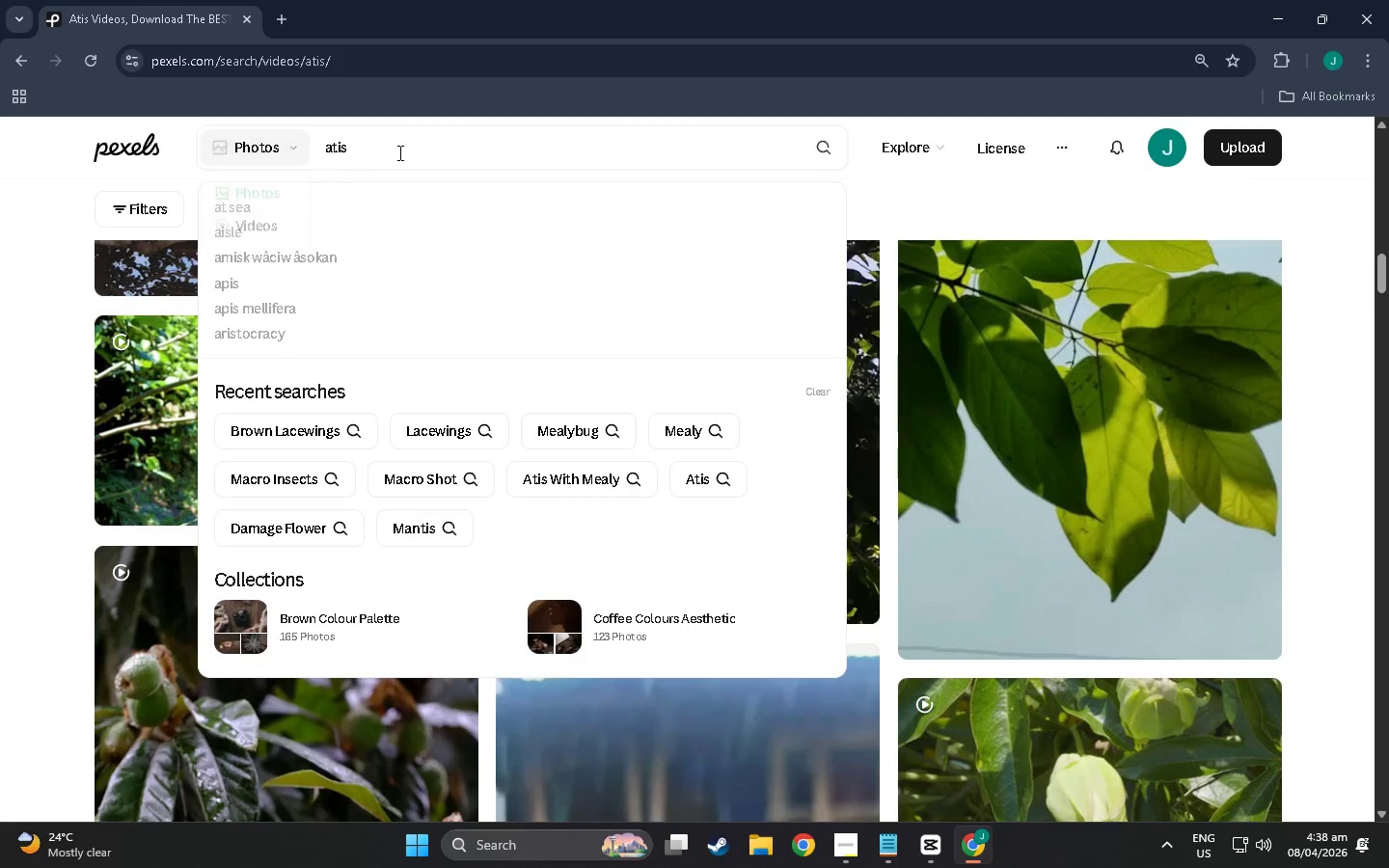 
left_click([398, 151])
 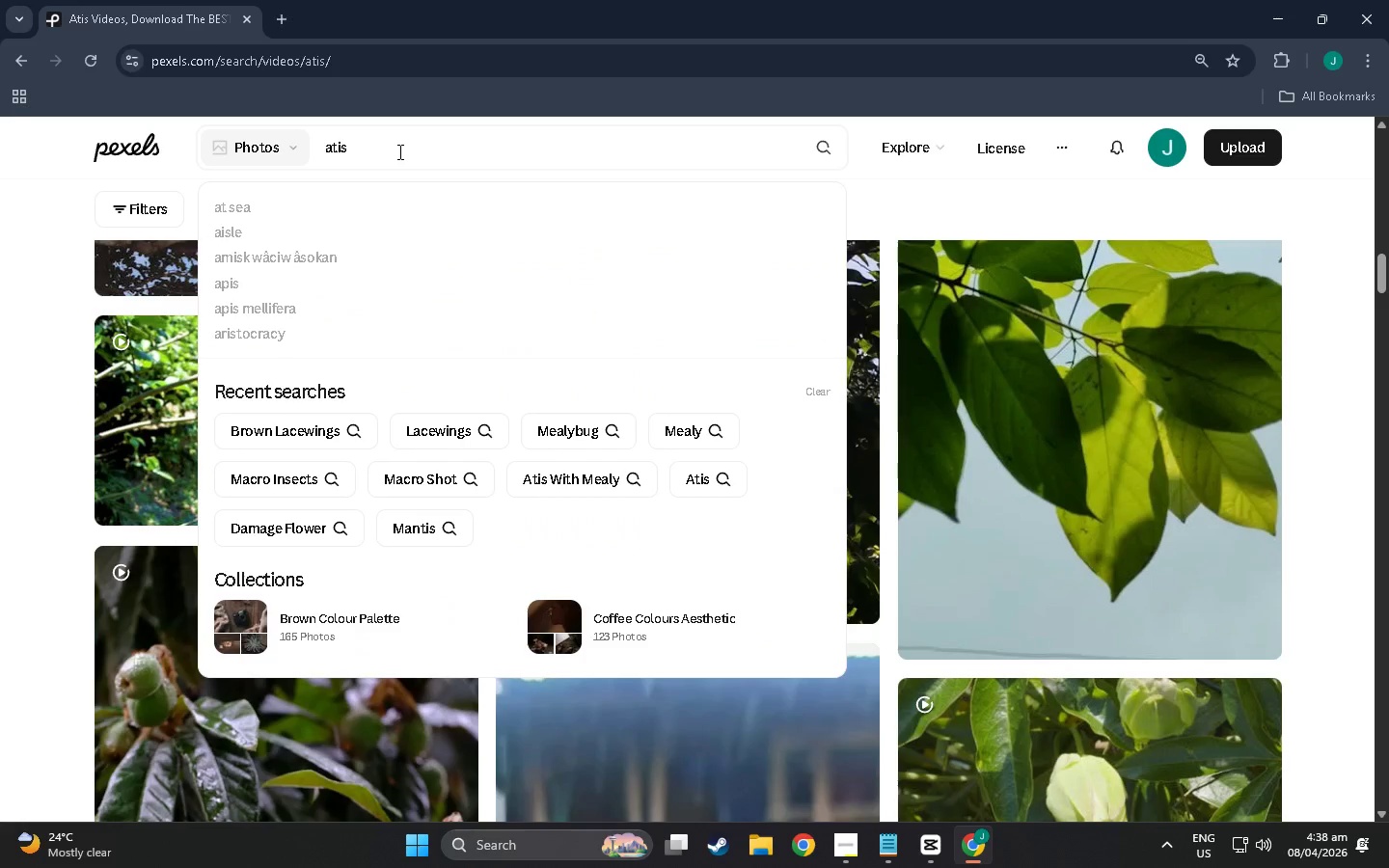 
key(NumpadEnter)
 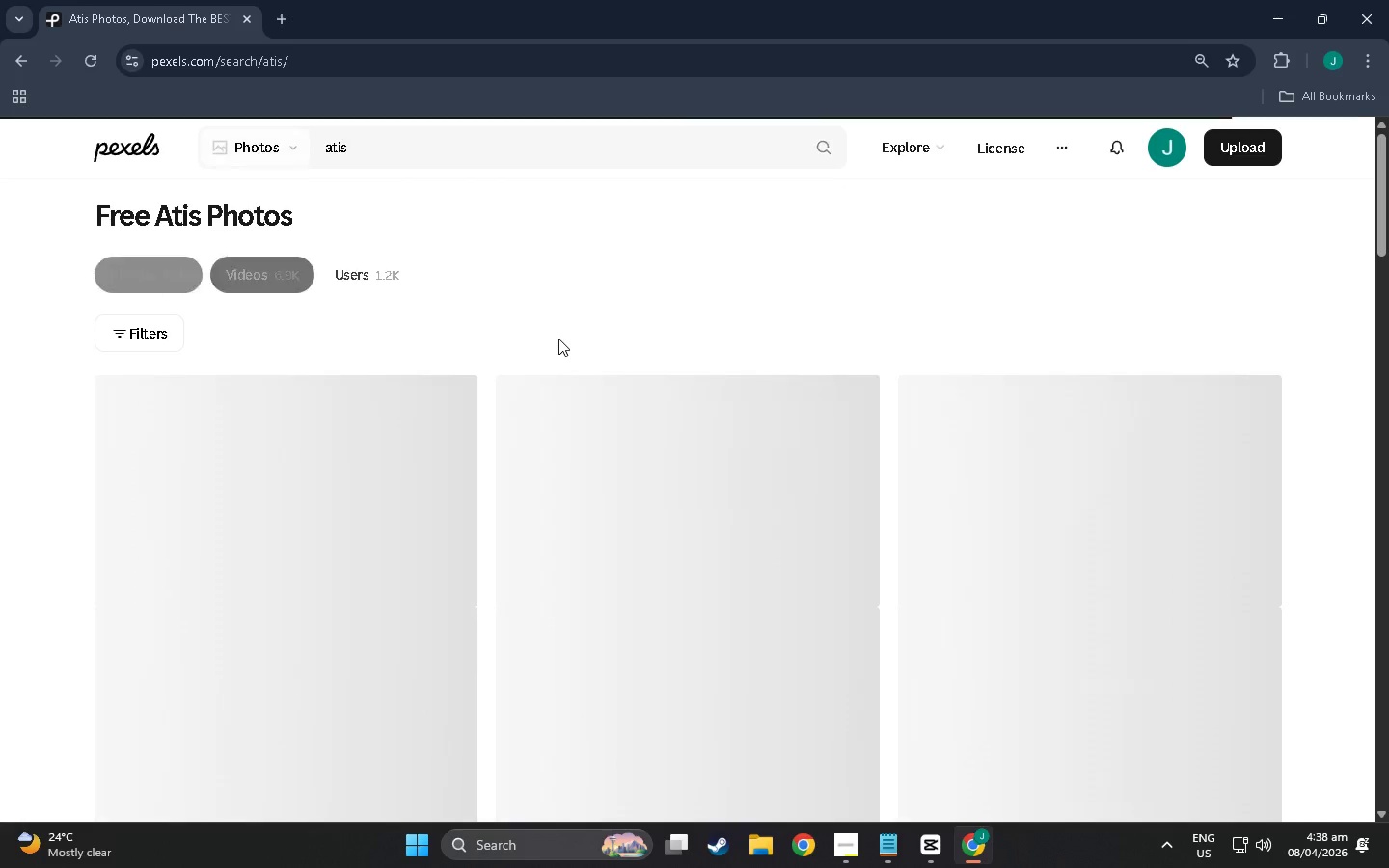 
scroll: coordinate [284, 420], scroll_direction: down, amount: 41.0
 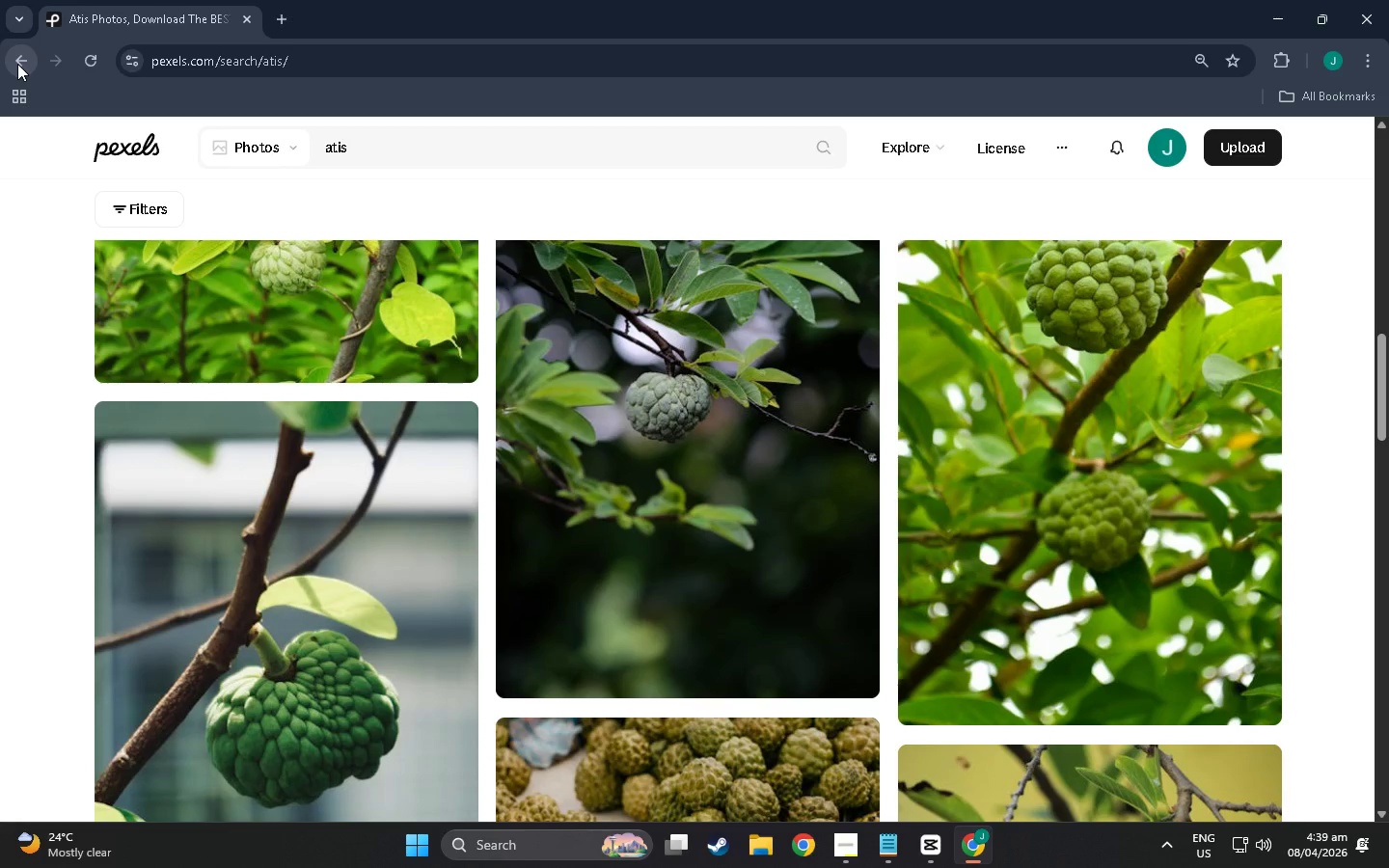 
left_click([17, 64])
 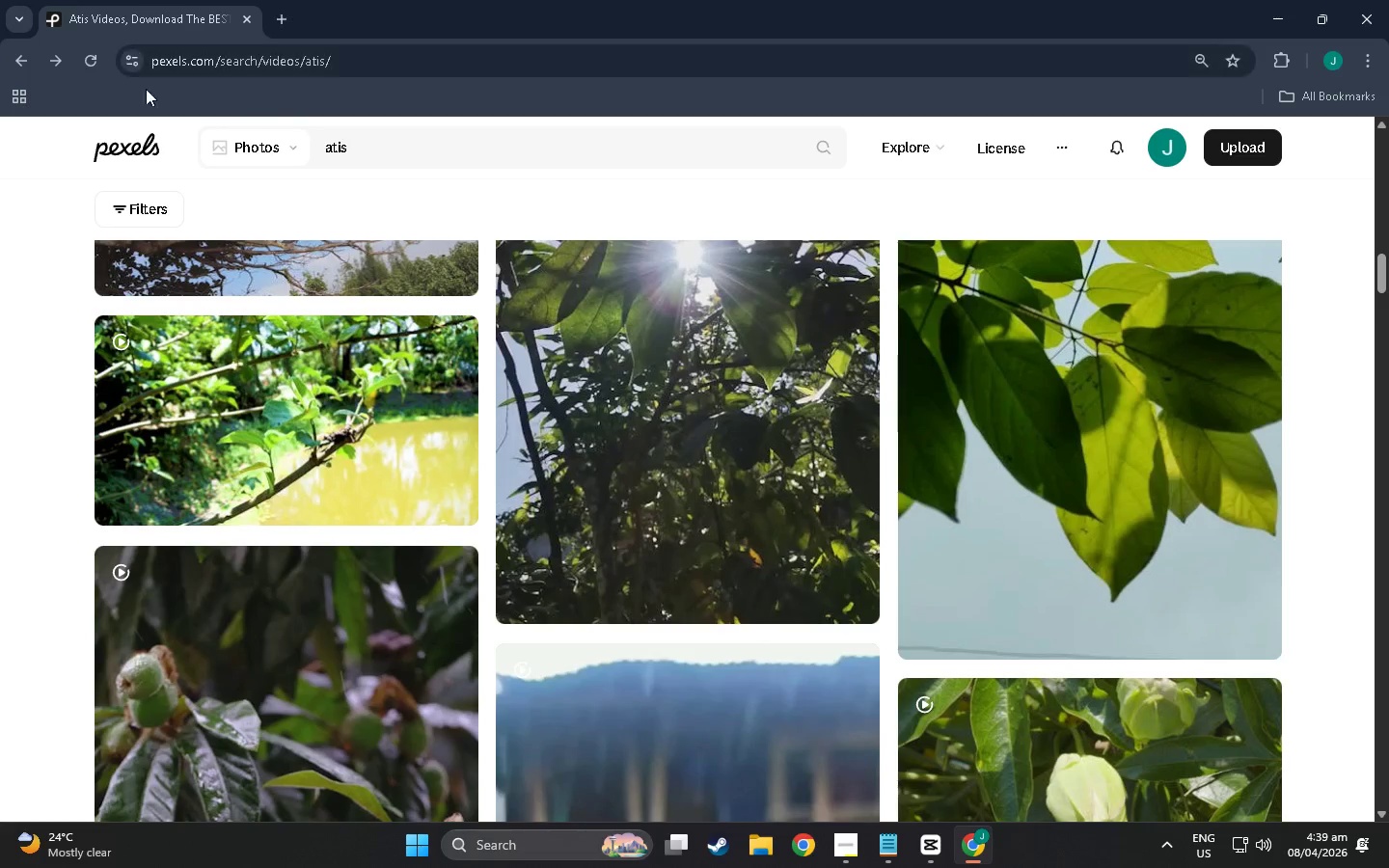 
scroll: coordinate [769, 774], scroll_direction: up, amount: 66.0
 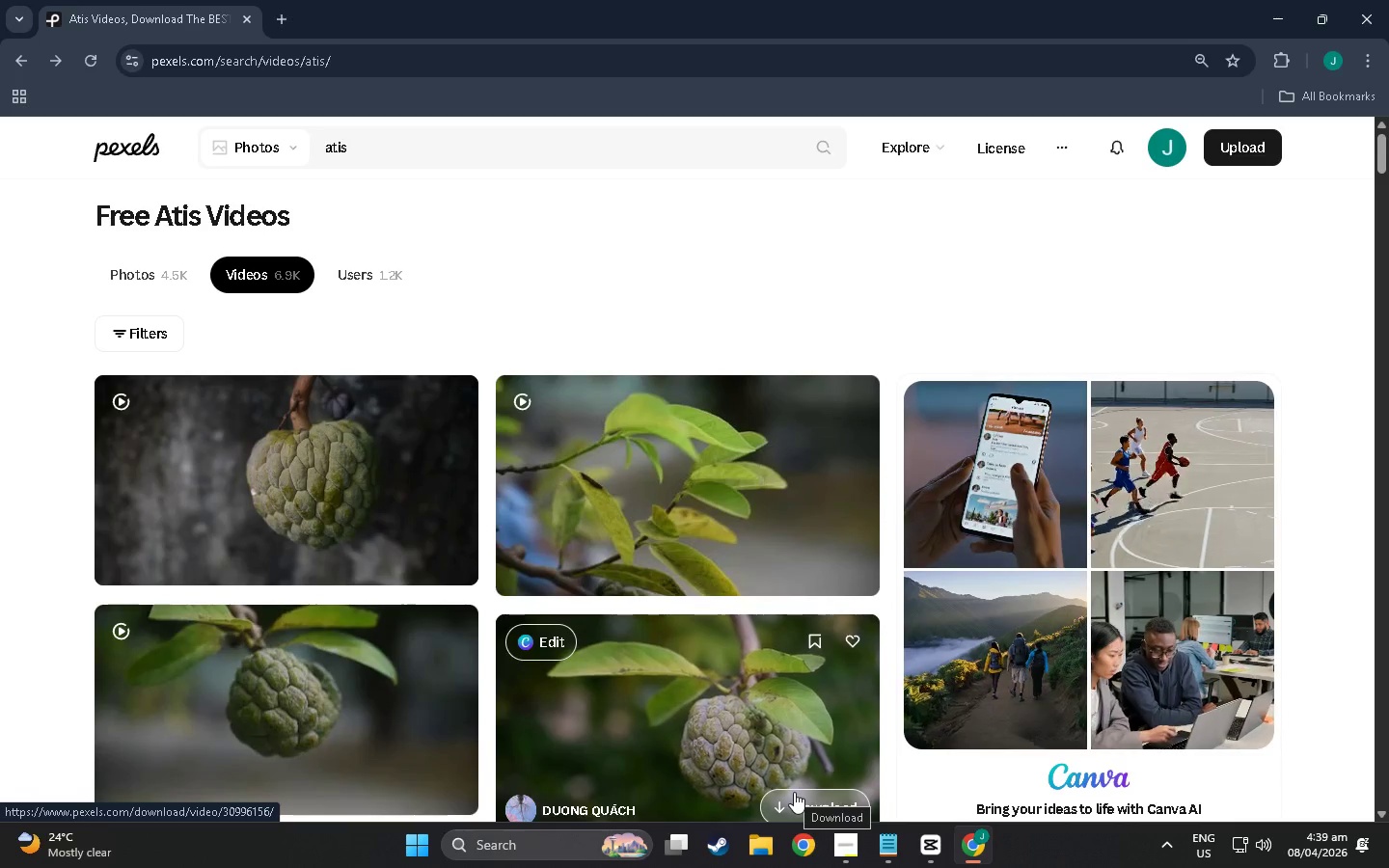 
left_click([726, 733])
 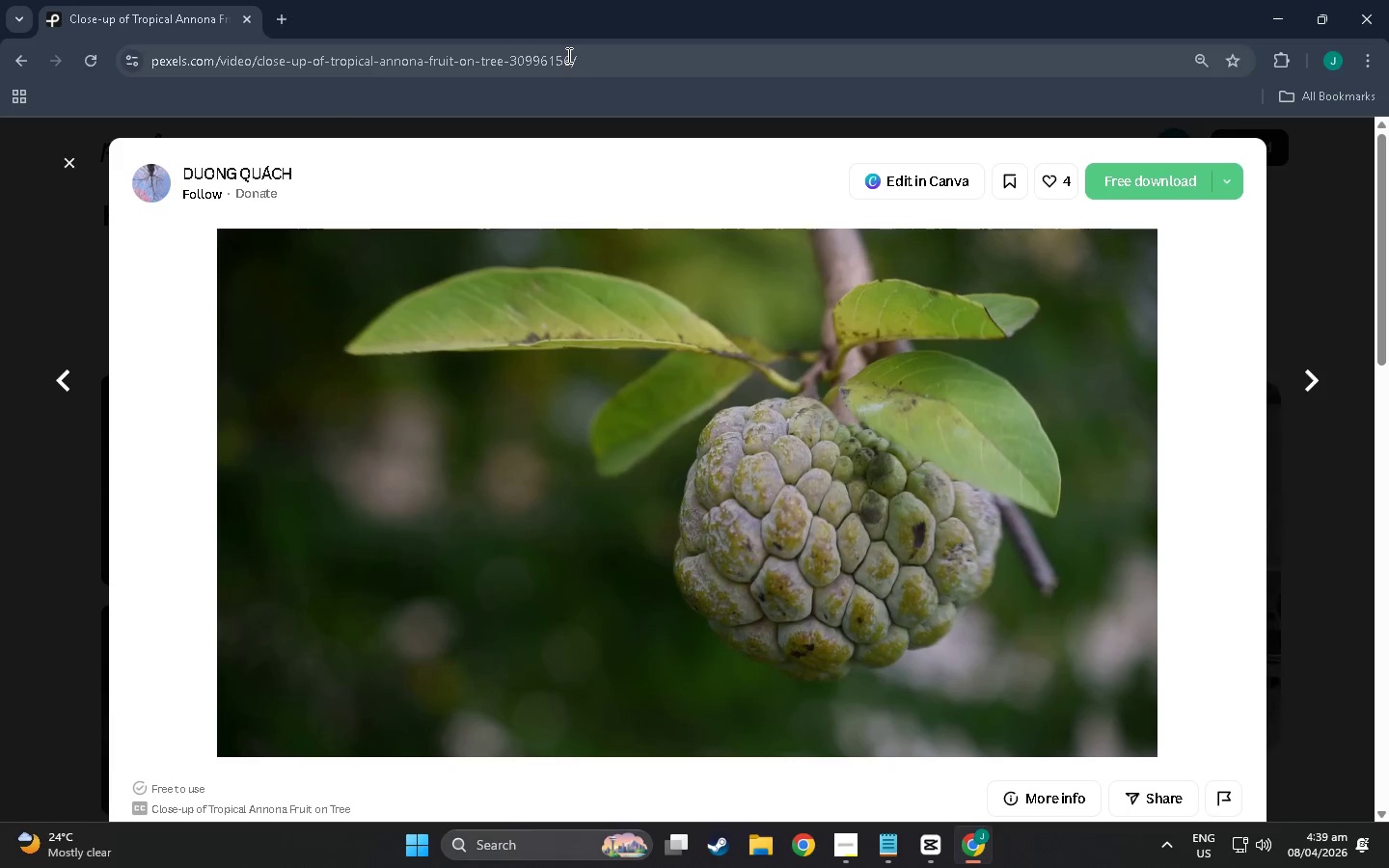 
left_click([612, 64])
 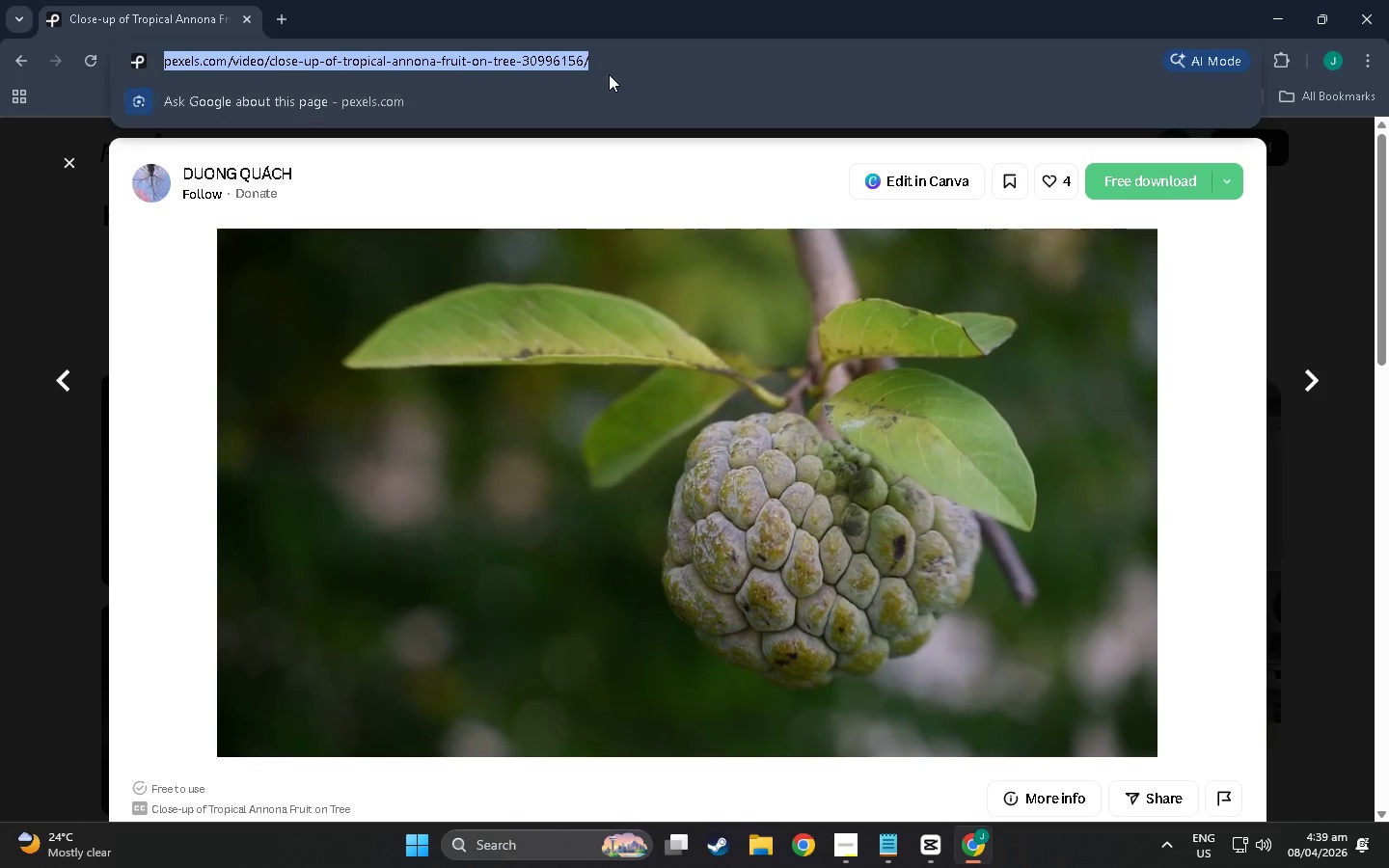 
key(Control+C)
 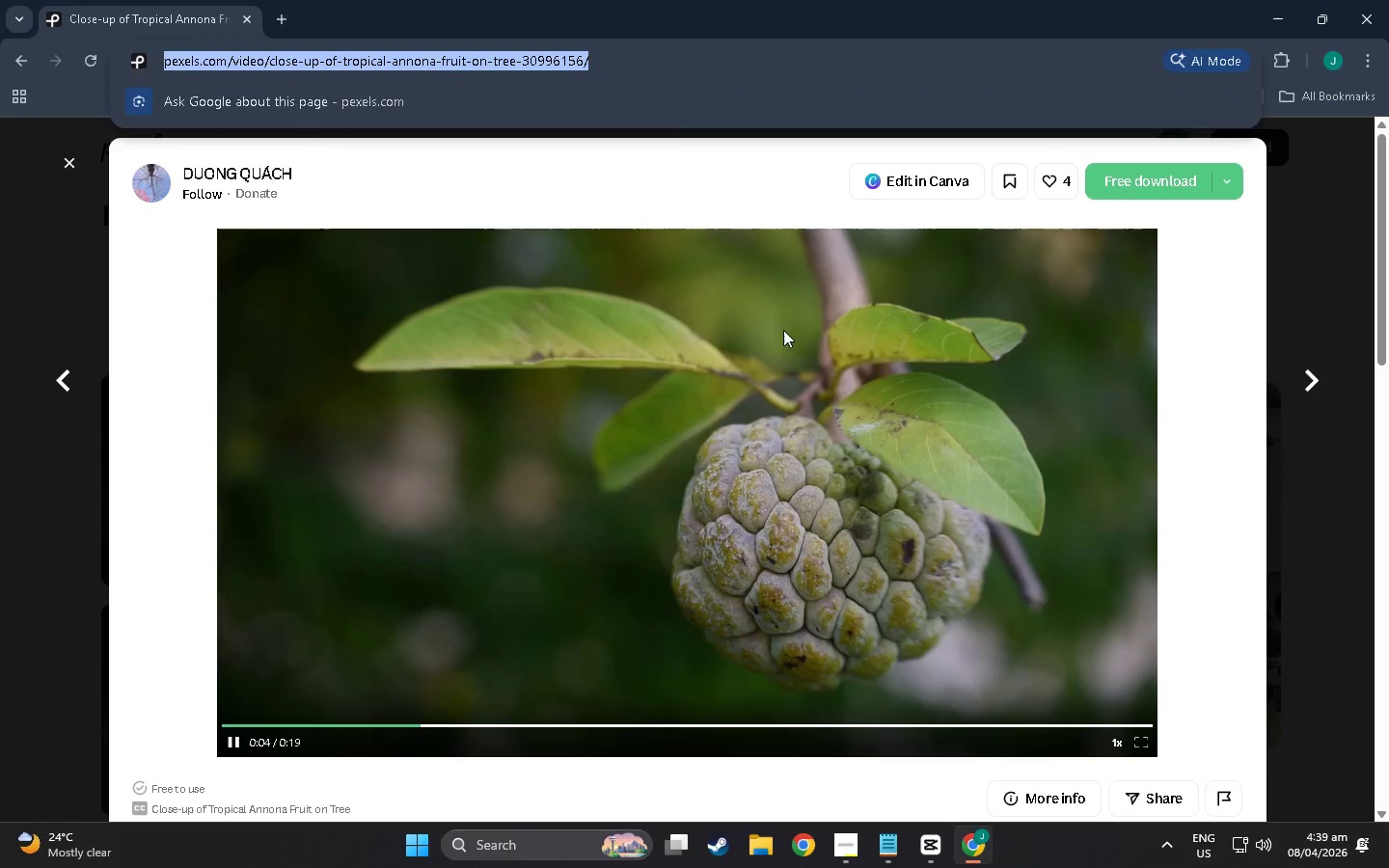 
scroll: coordinate [894, 552], scroll_direction: down, amount: 9.0
 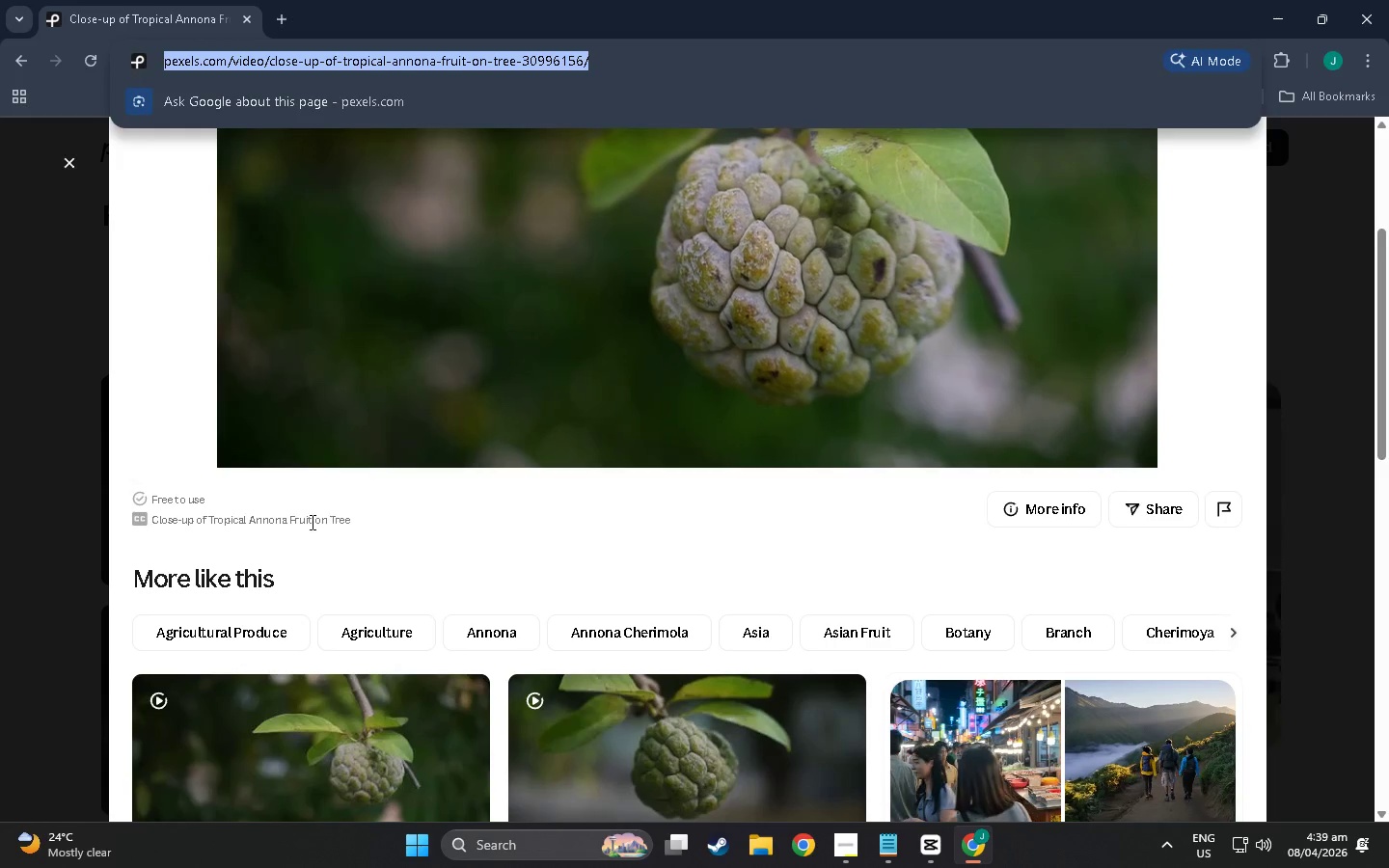 
scroll: coordinate [248, 386], scroll_direction: up, amount: 7.0
 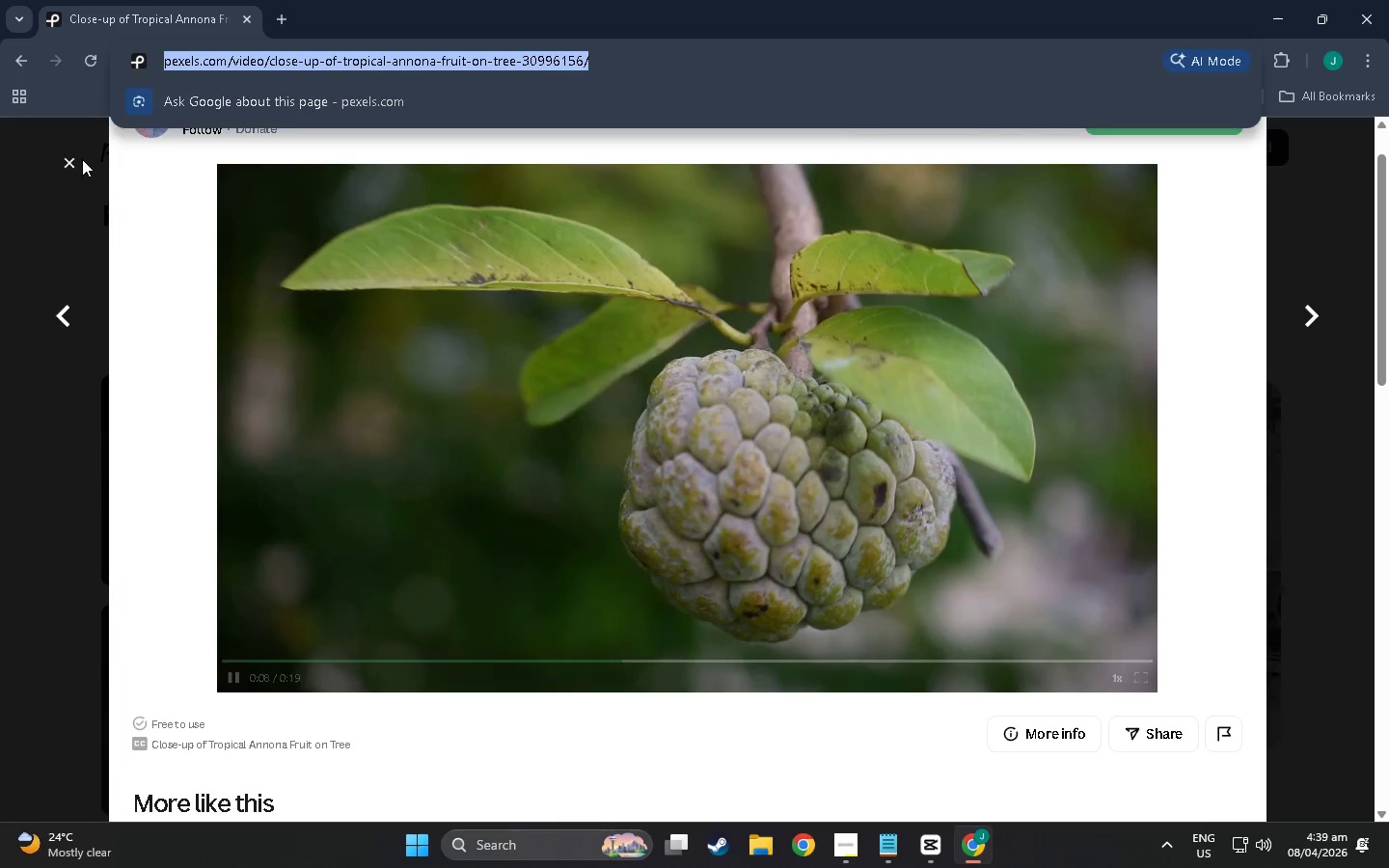 
left_click([649, 586])
 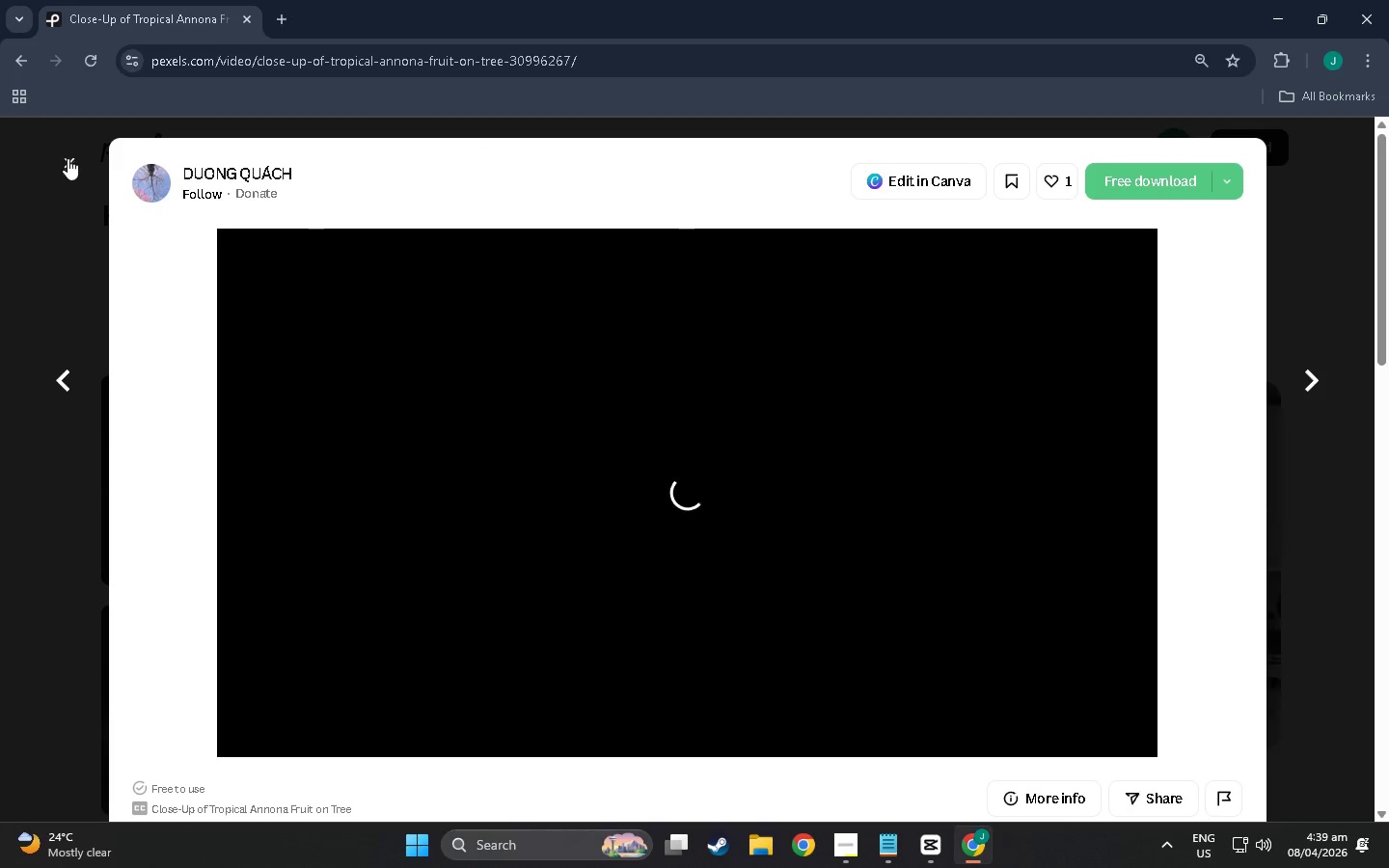 
scroll: coordinate [508, 413], scroll_direction: down, amount: 49.0
 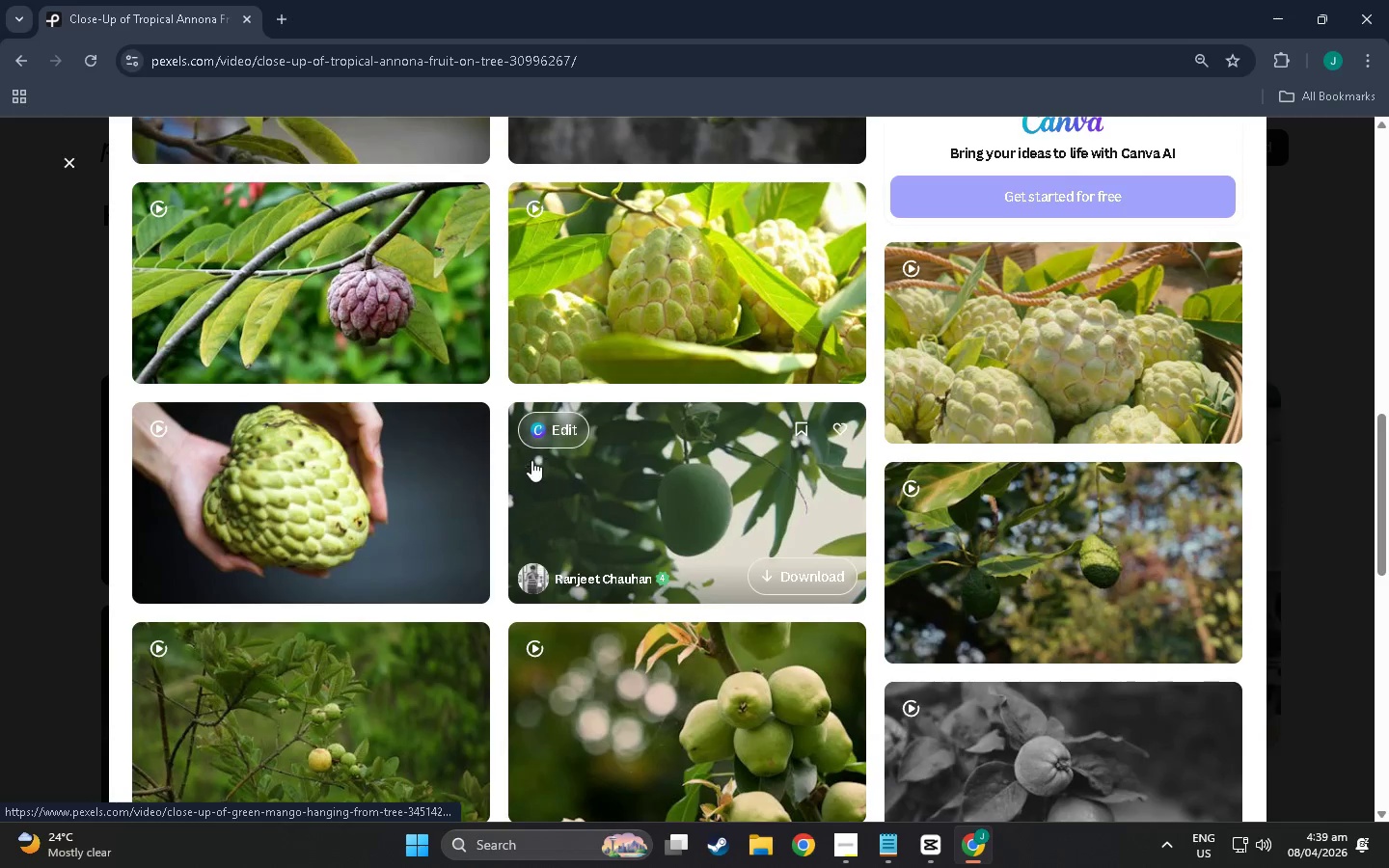 
scroll: coordinate [677, 420], scroll_direction: up, amount: 46.0
 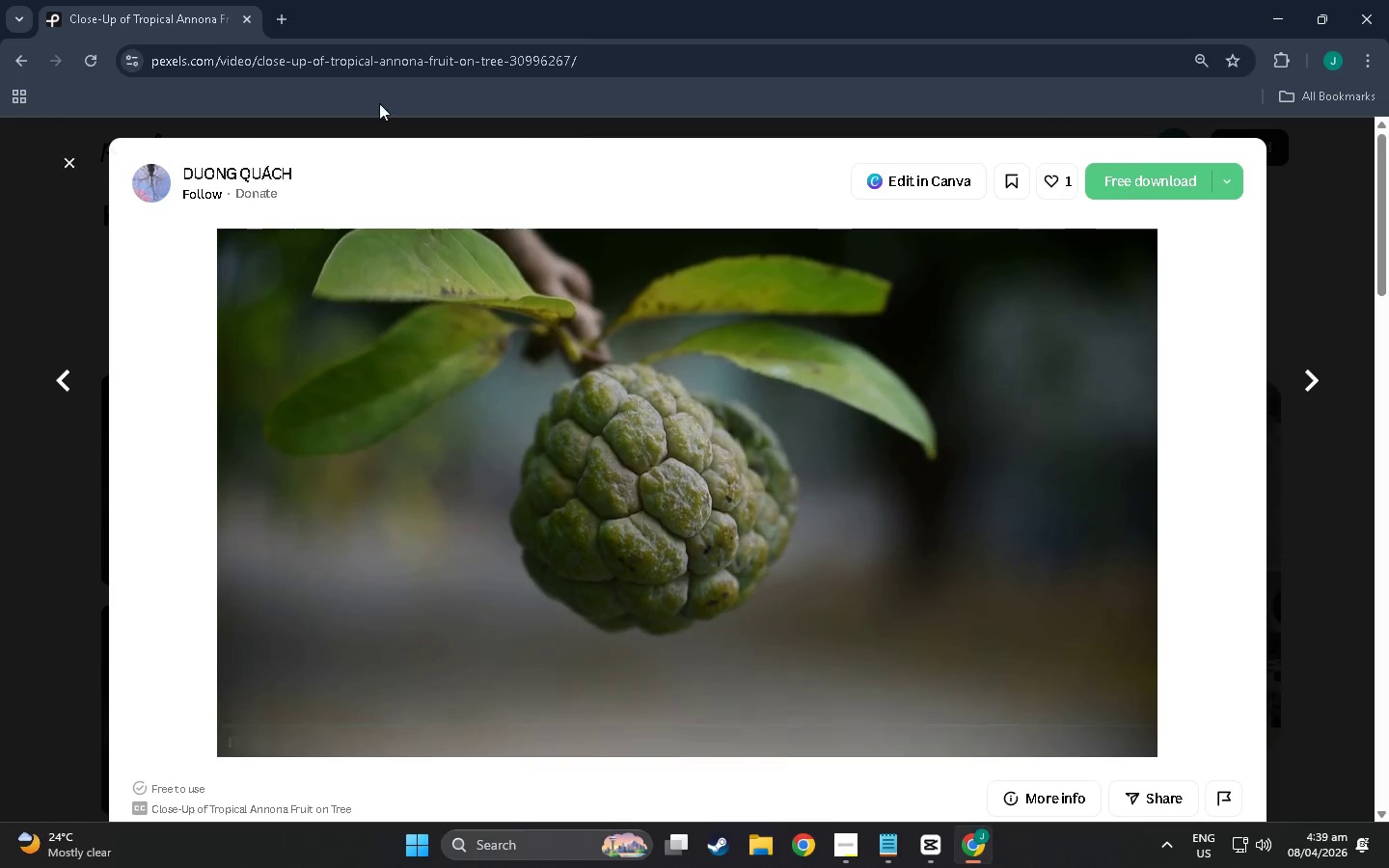 
left_click([629, 65])
 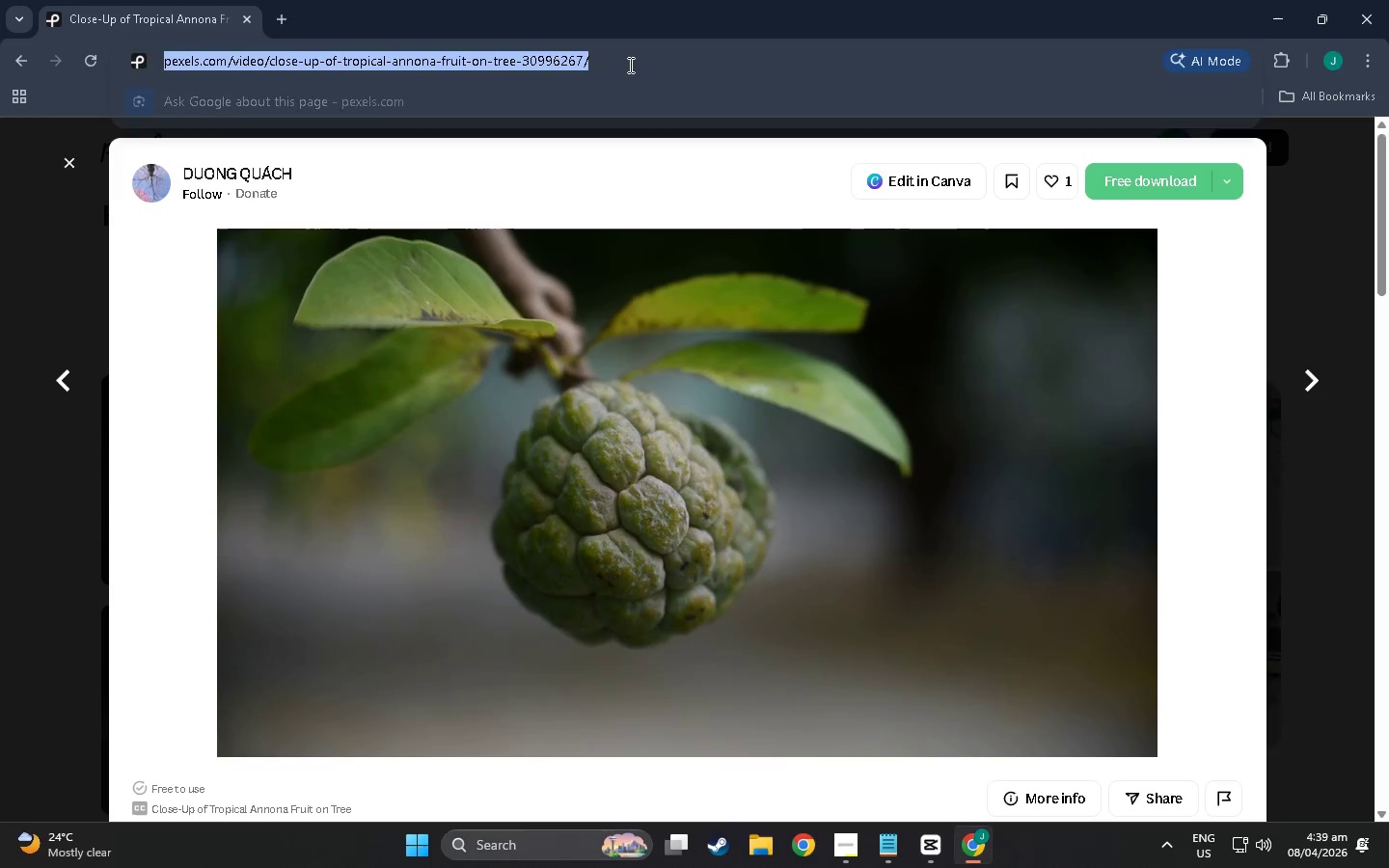 
key(Control+C)
 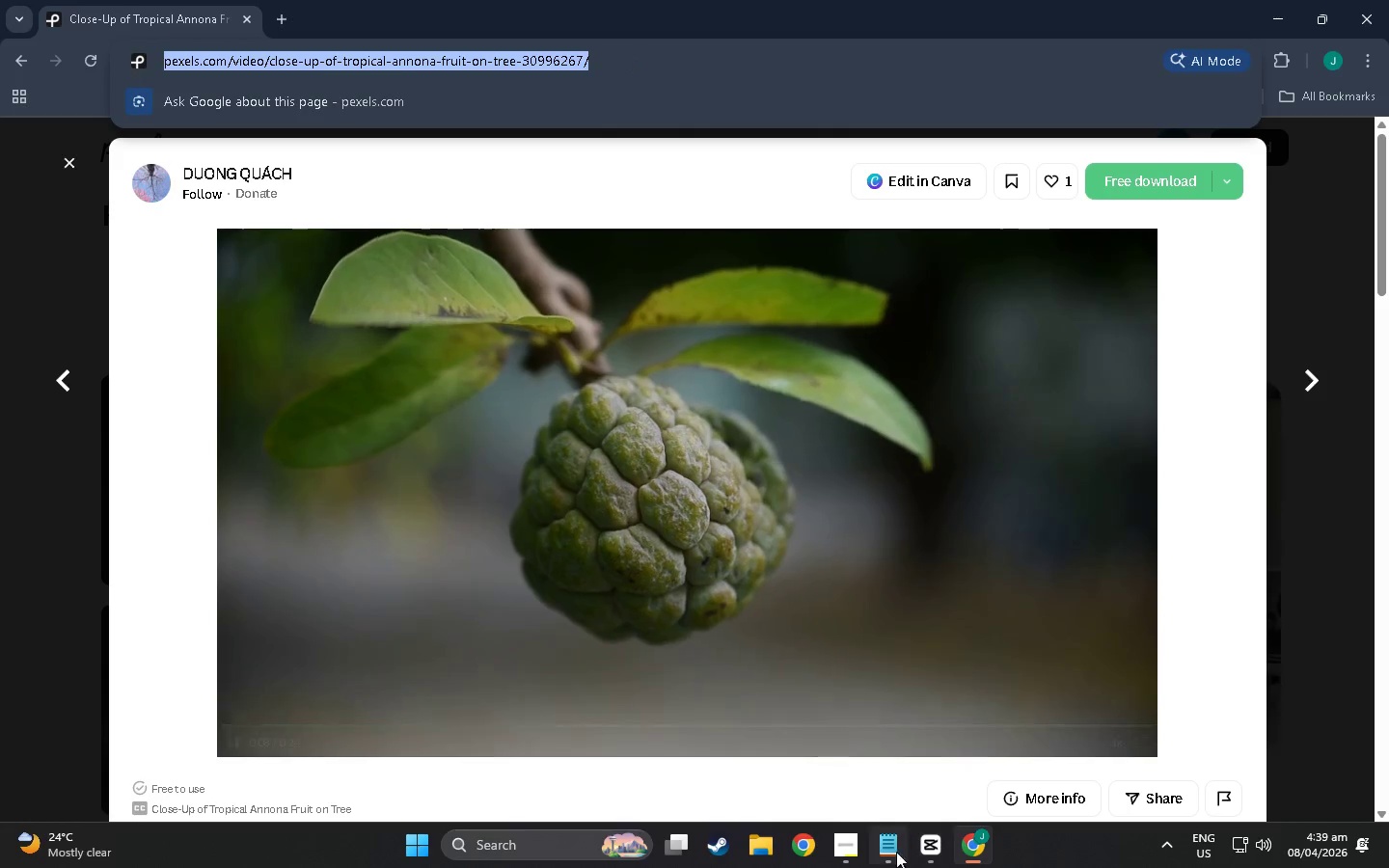 
left_click([889, 848])
 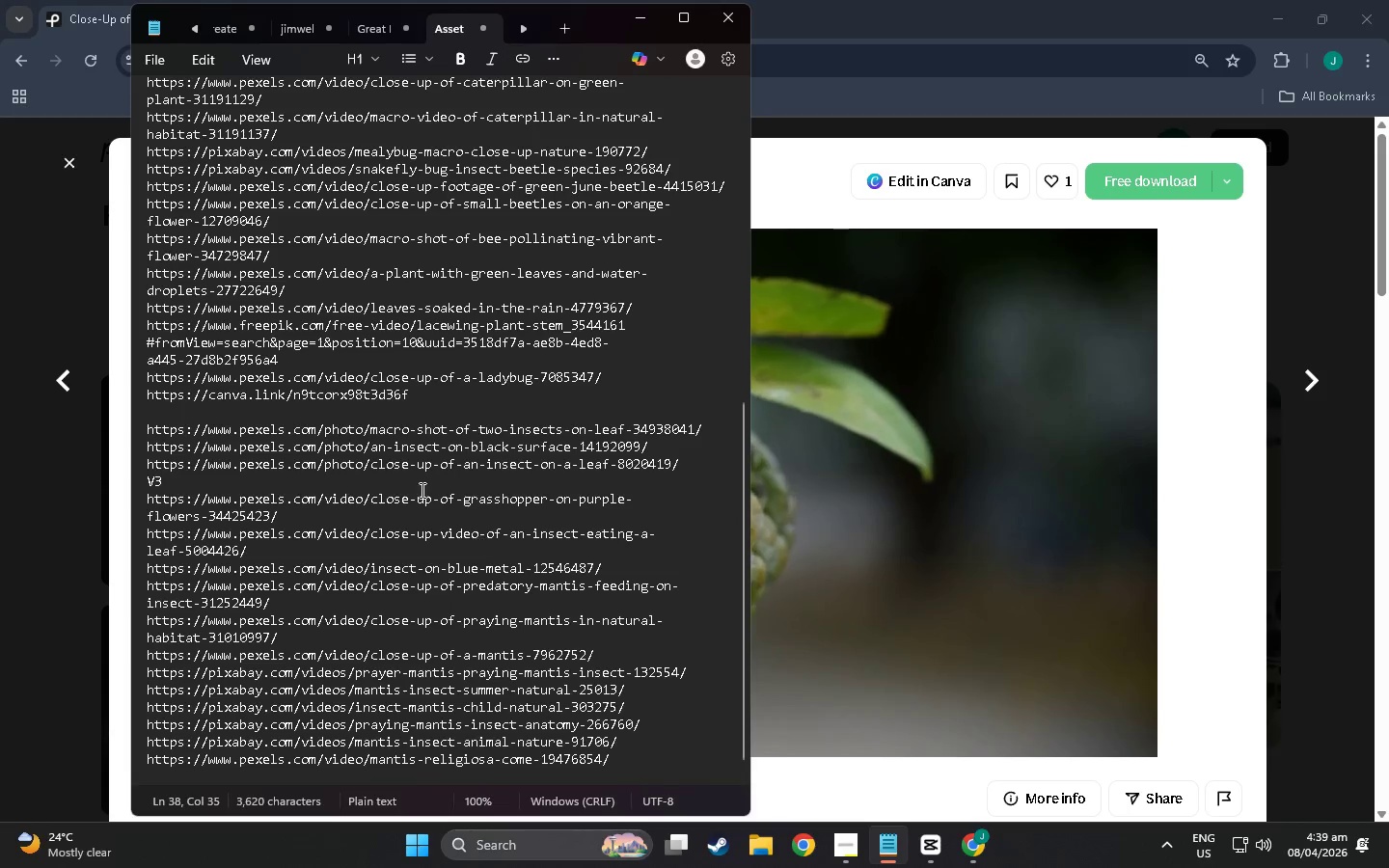 
scroll: coordinate [386, 429], scroll_direction: down, amount: 2.0
 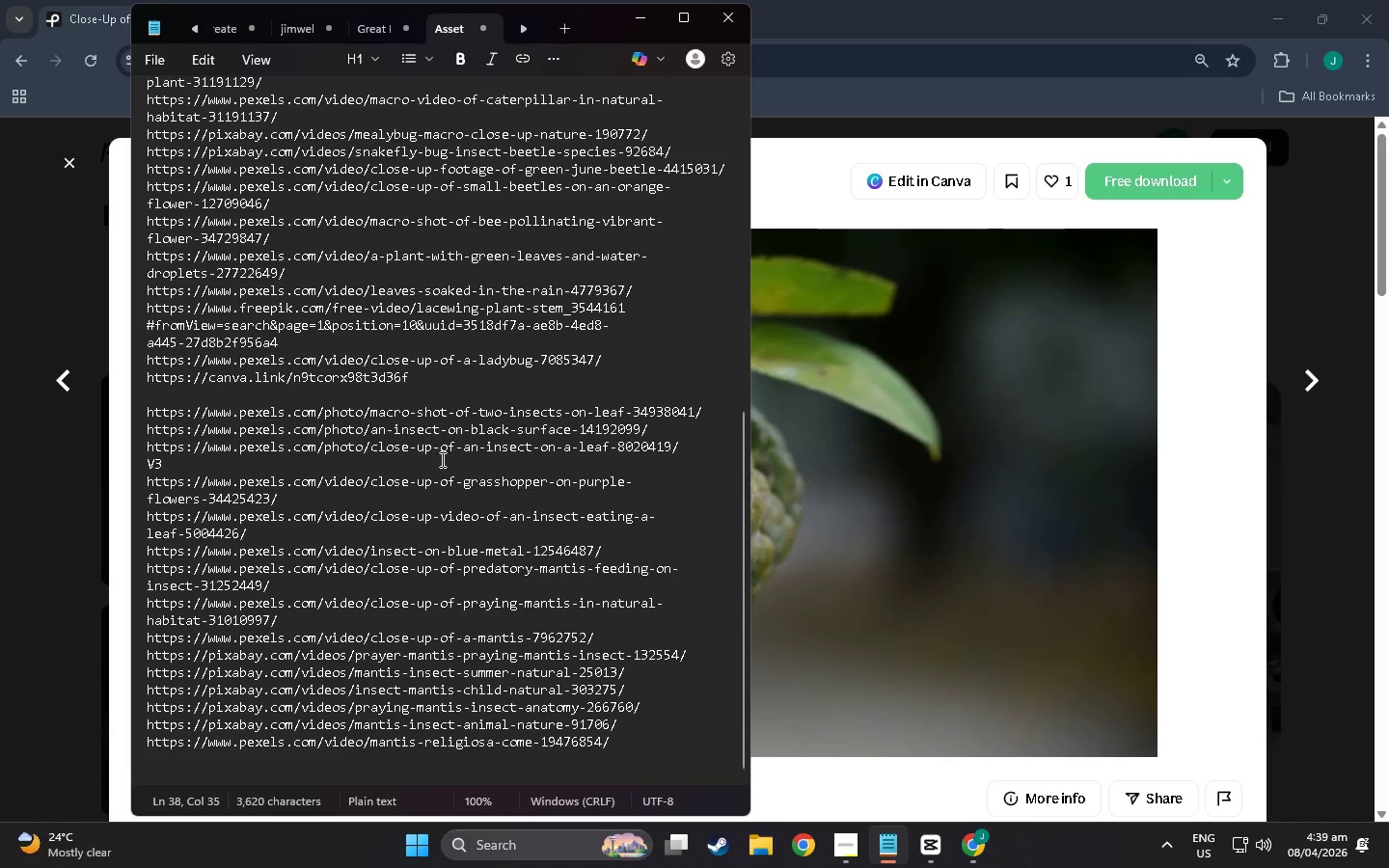 
scroll: coordinate [398, 427], scroll_direction: up, amount: 1.0
 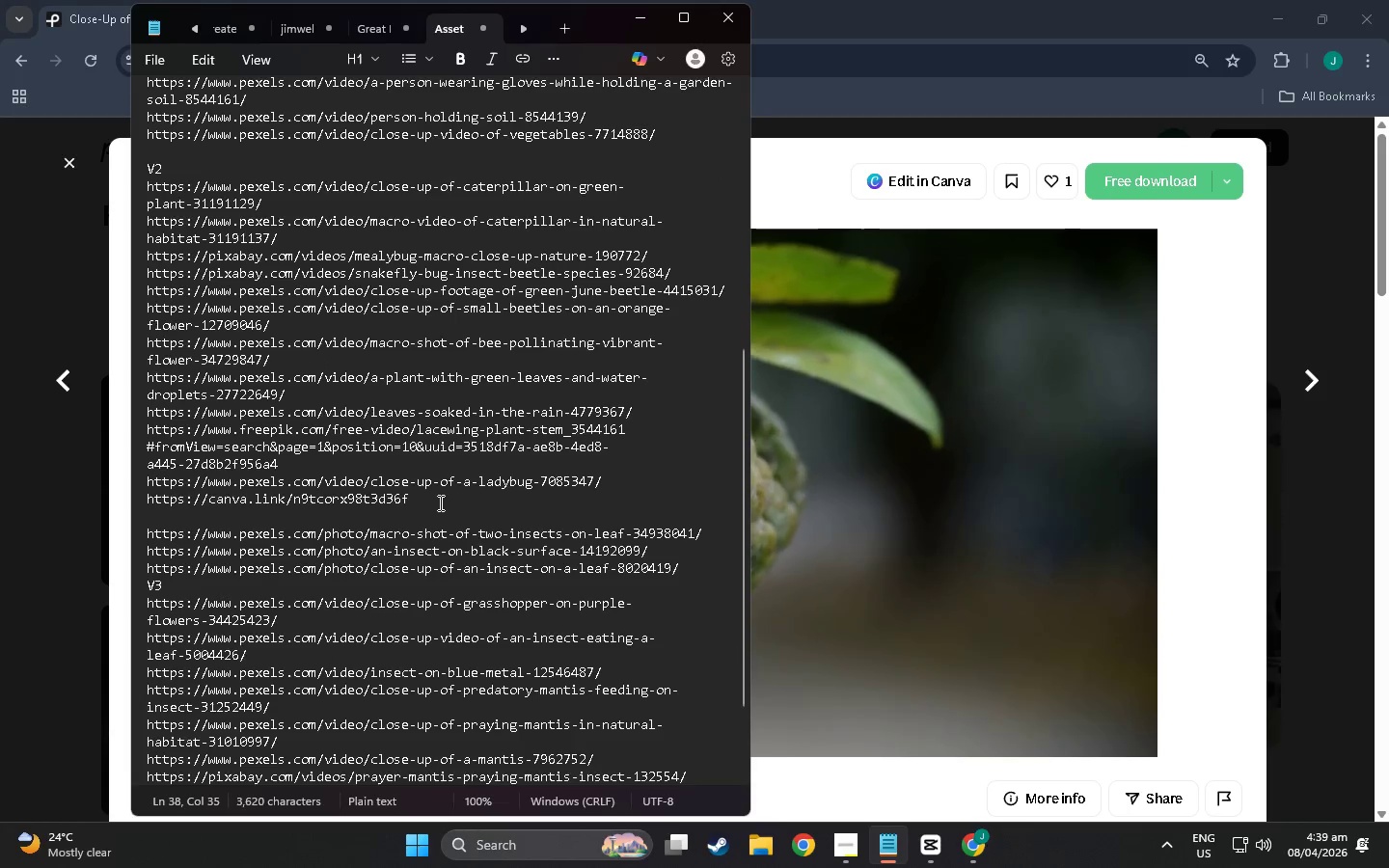 
key(NumpadEnter)
 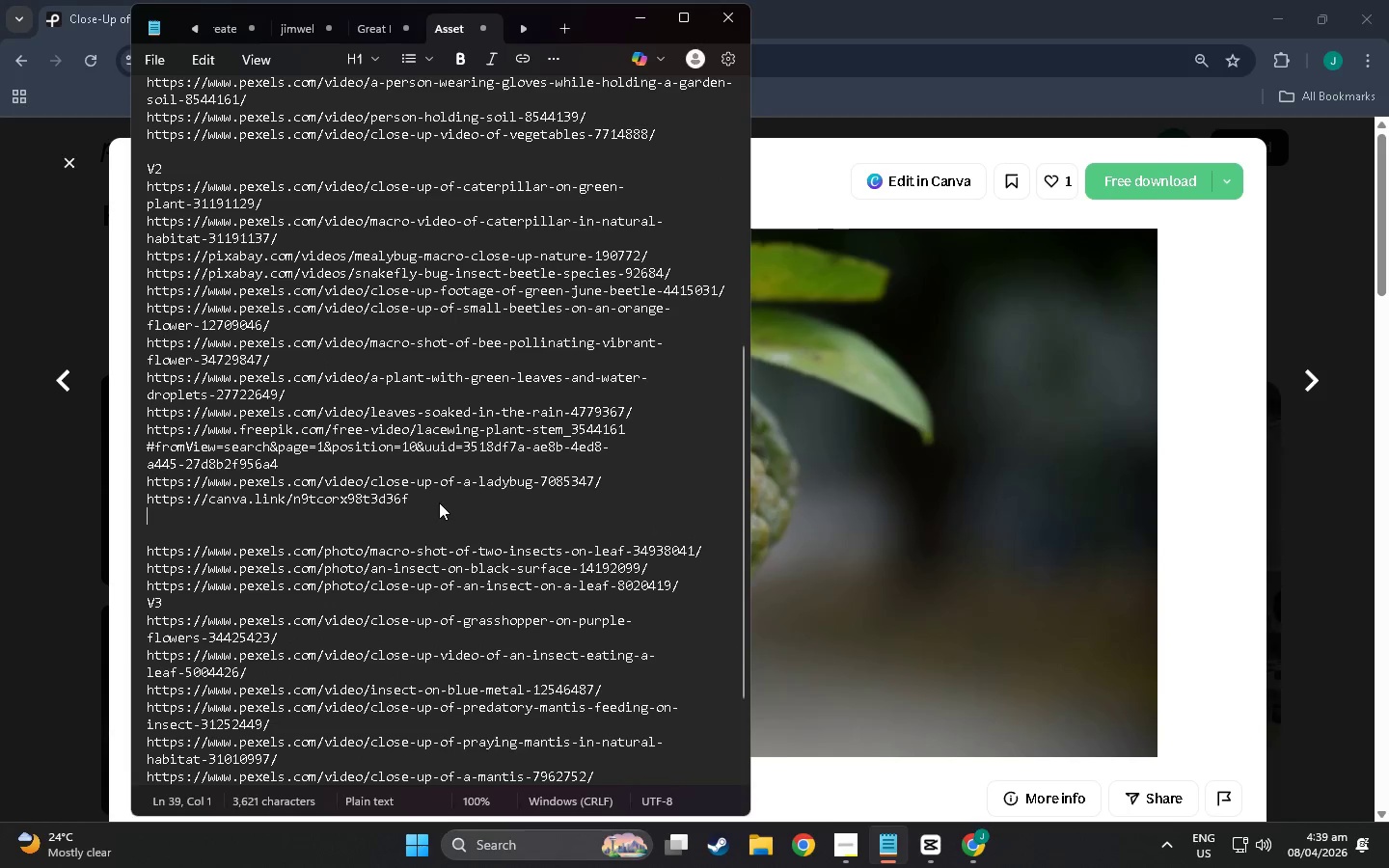 
key(Control+V)
 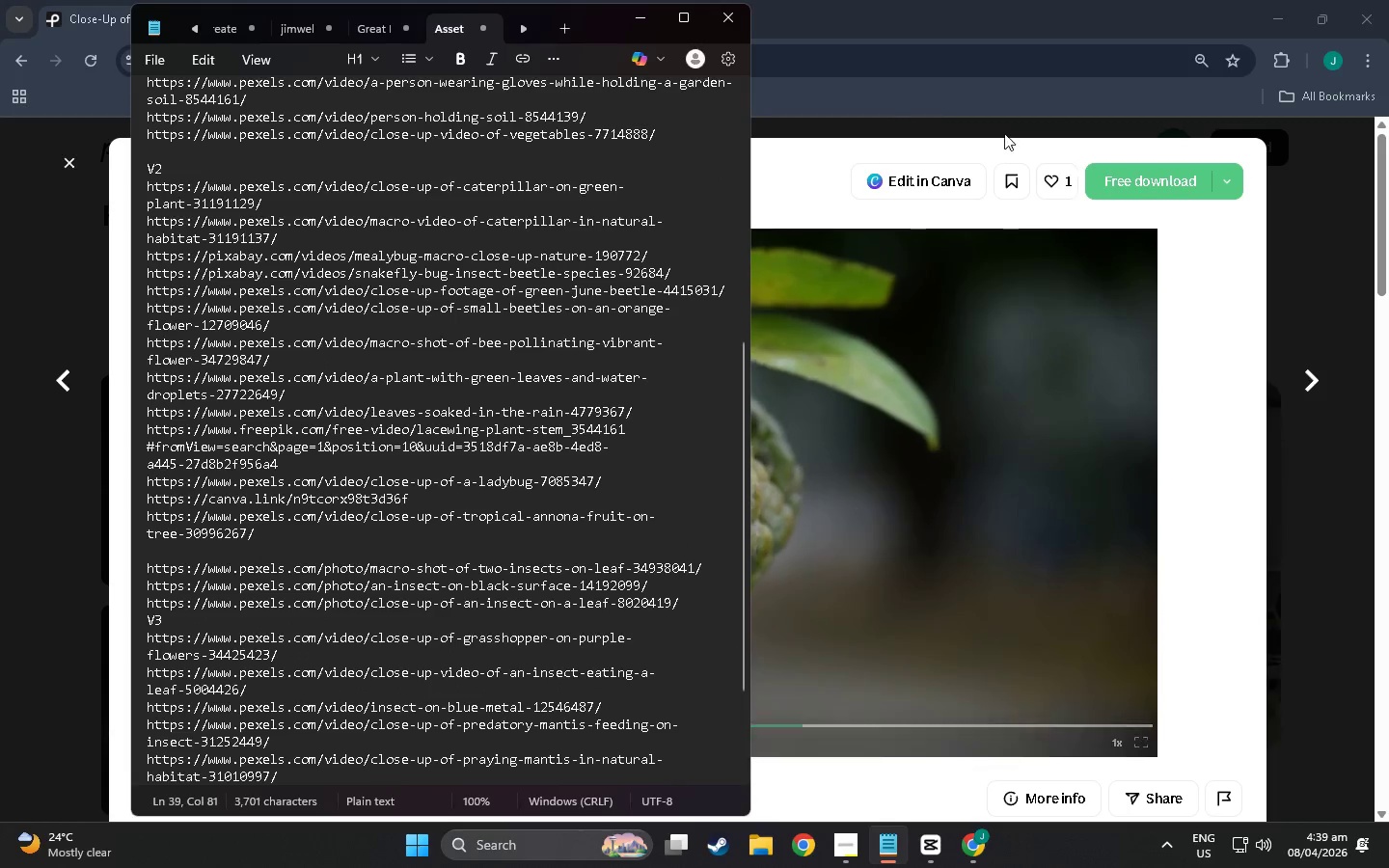 
left_click([809, 133])
 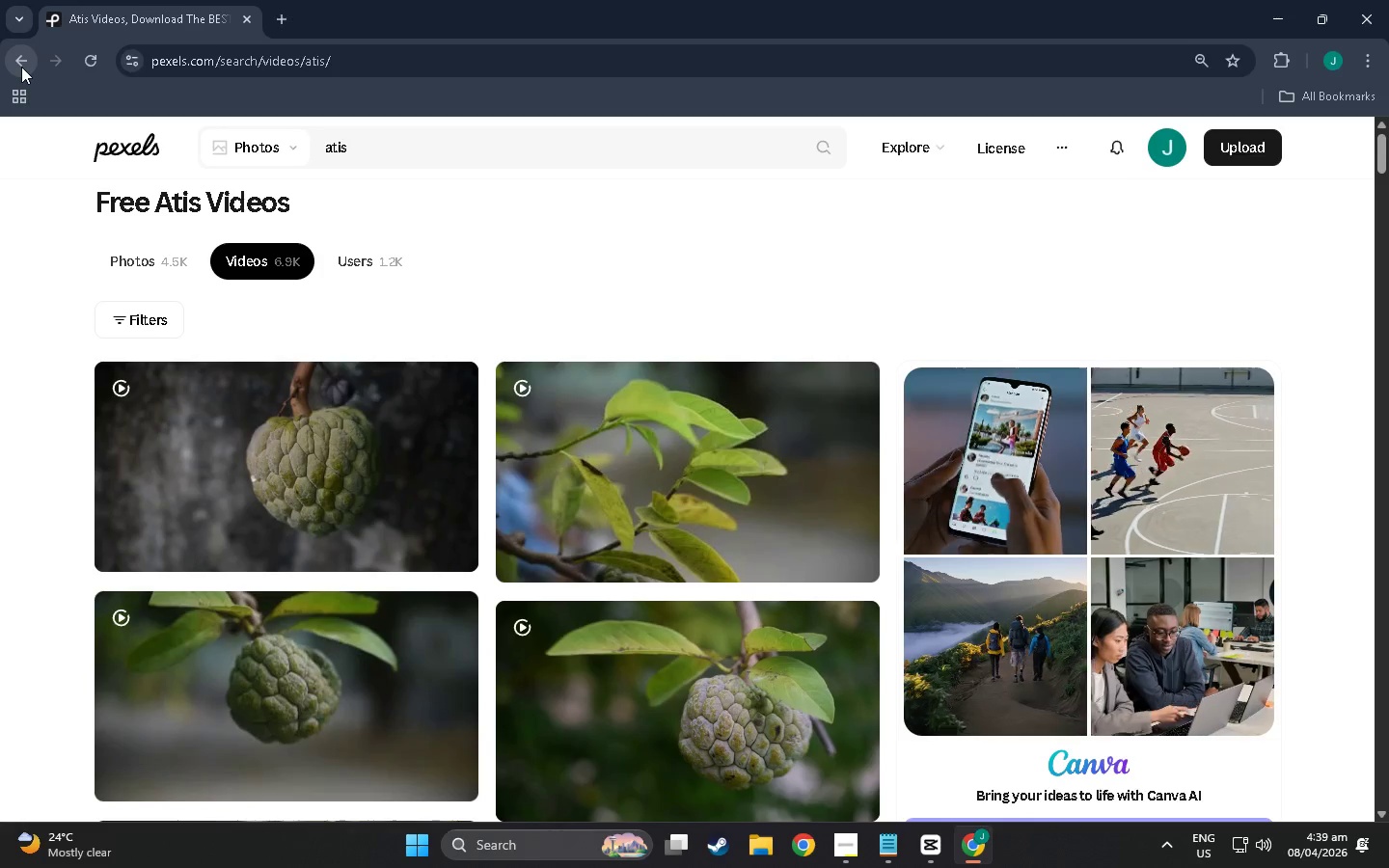 
key(Alt+AltLeft)
 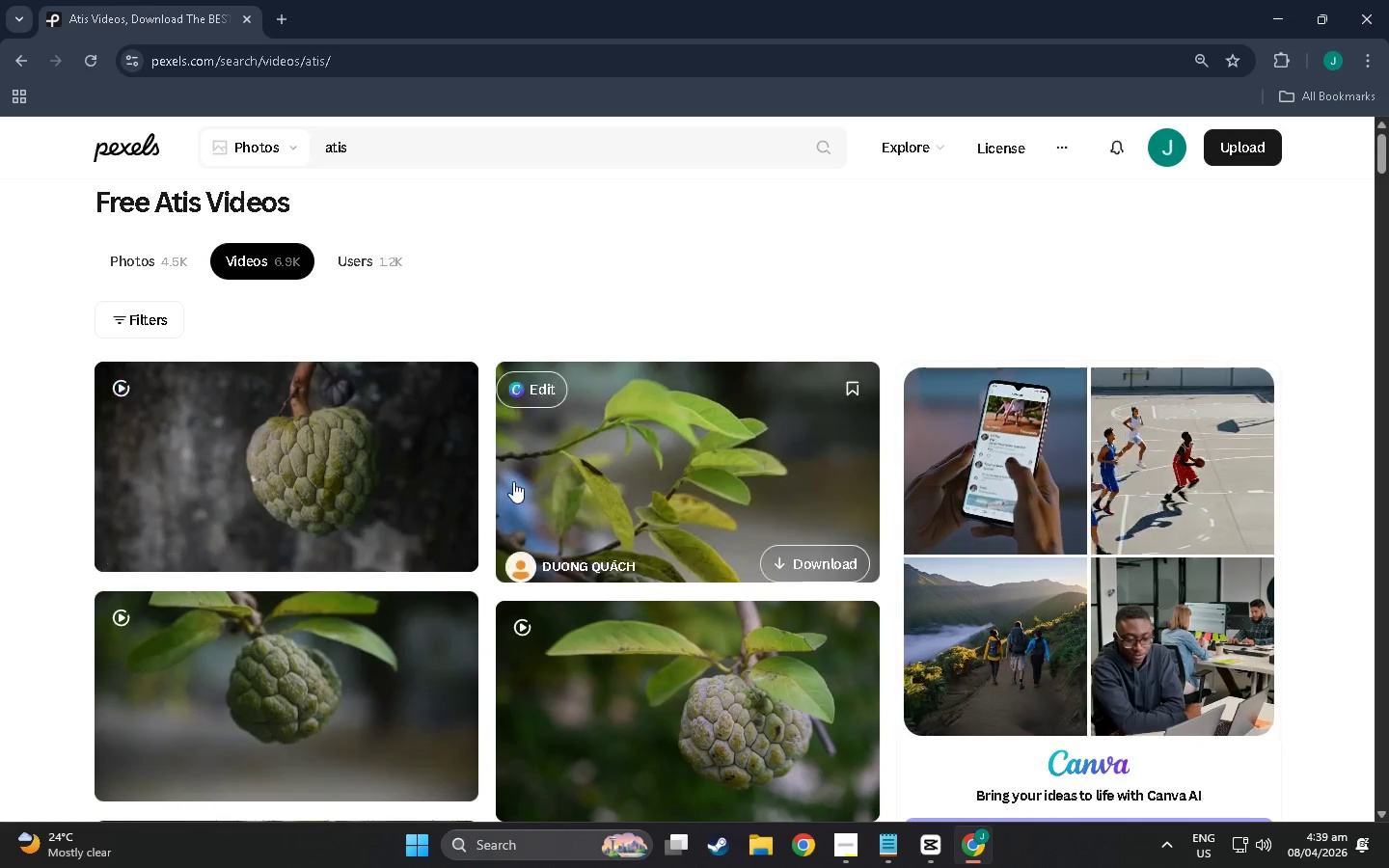 
key(Alt+Tab)
 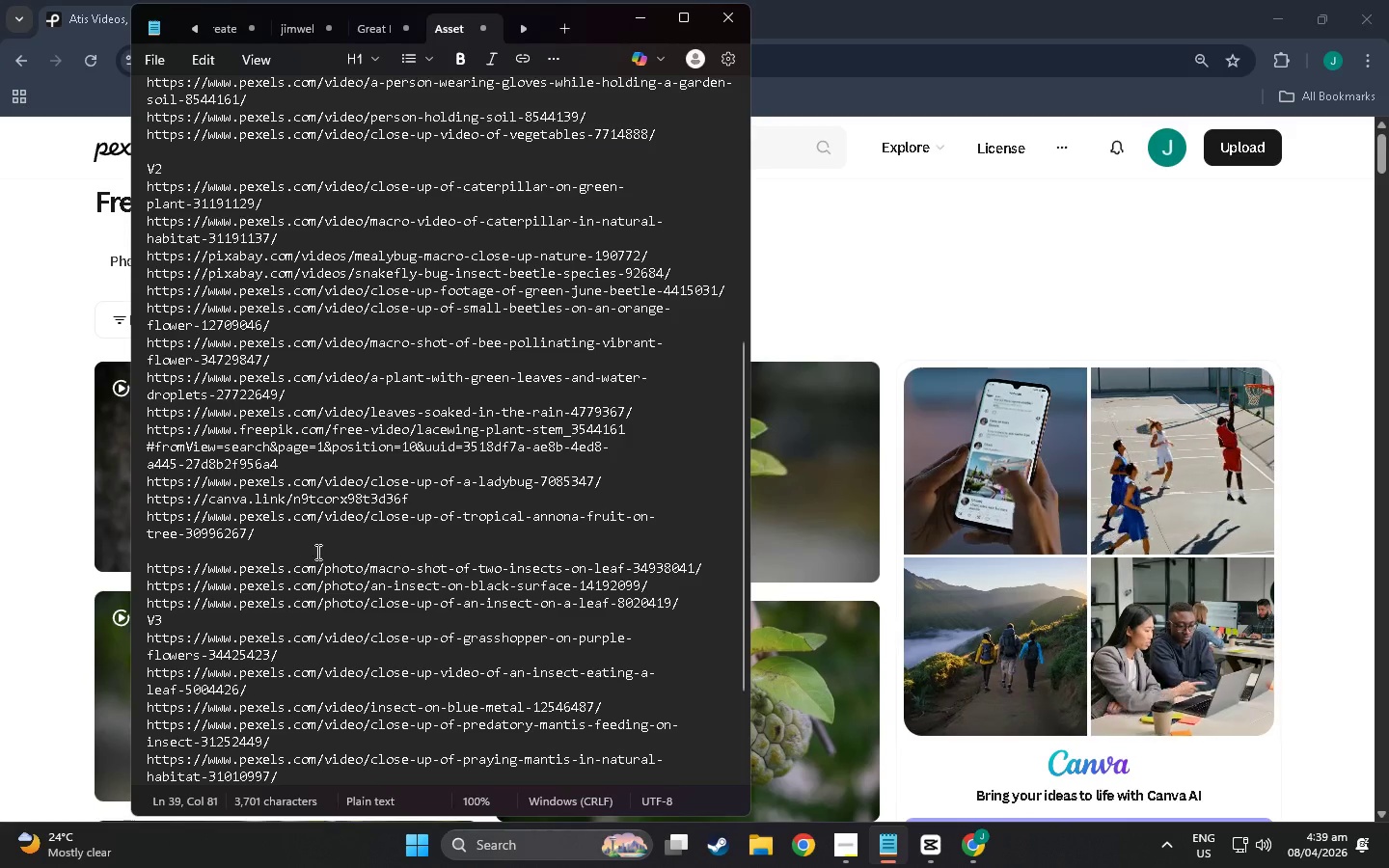 
left_click_drag(start_coordinate=[269, 542], to_coordinate=[133, 519])
 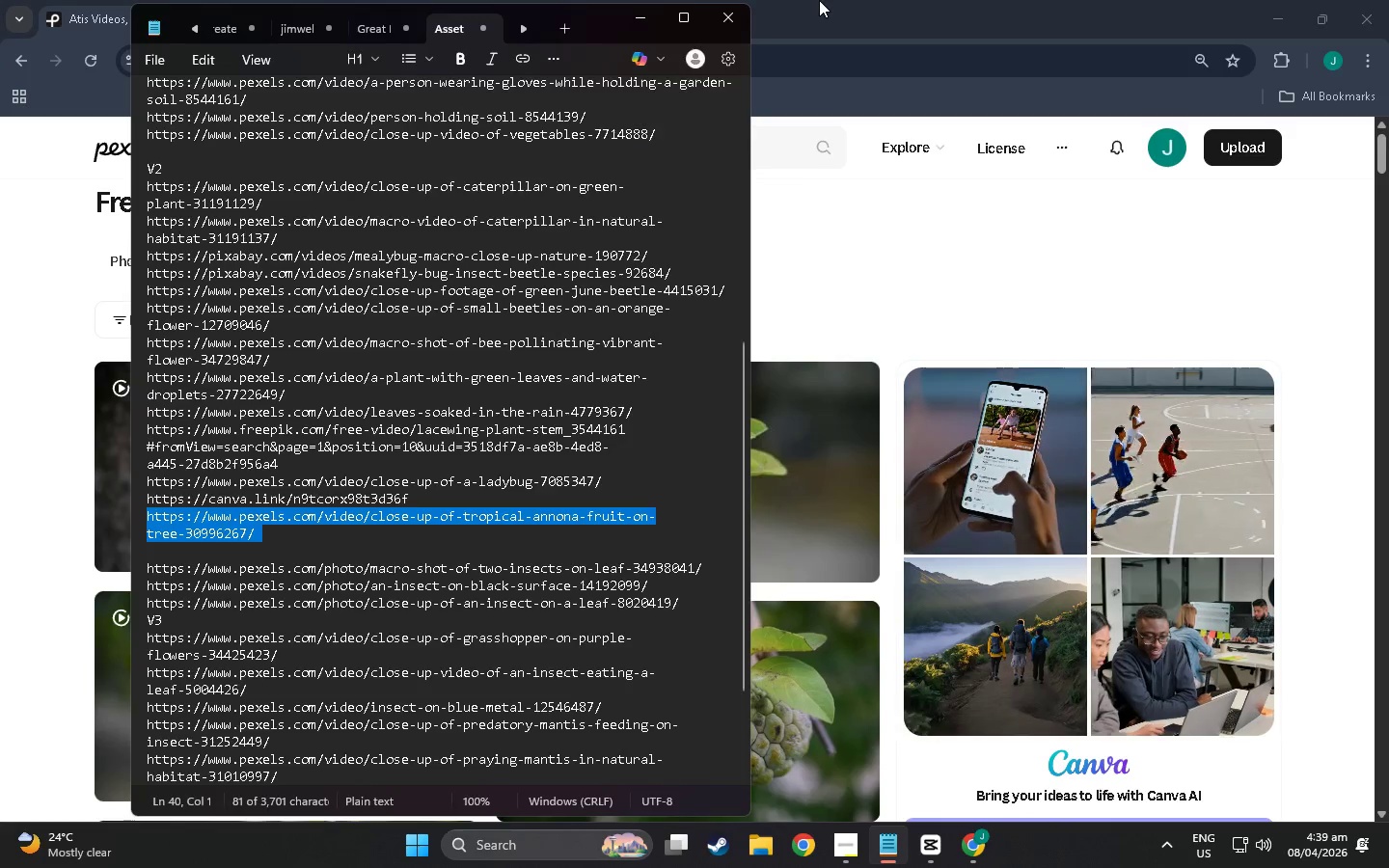 
key(Control+ControlLeft)
 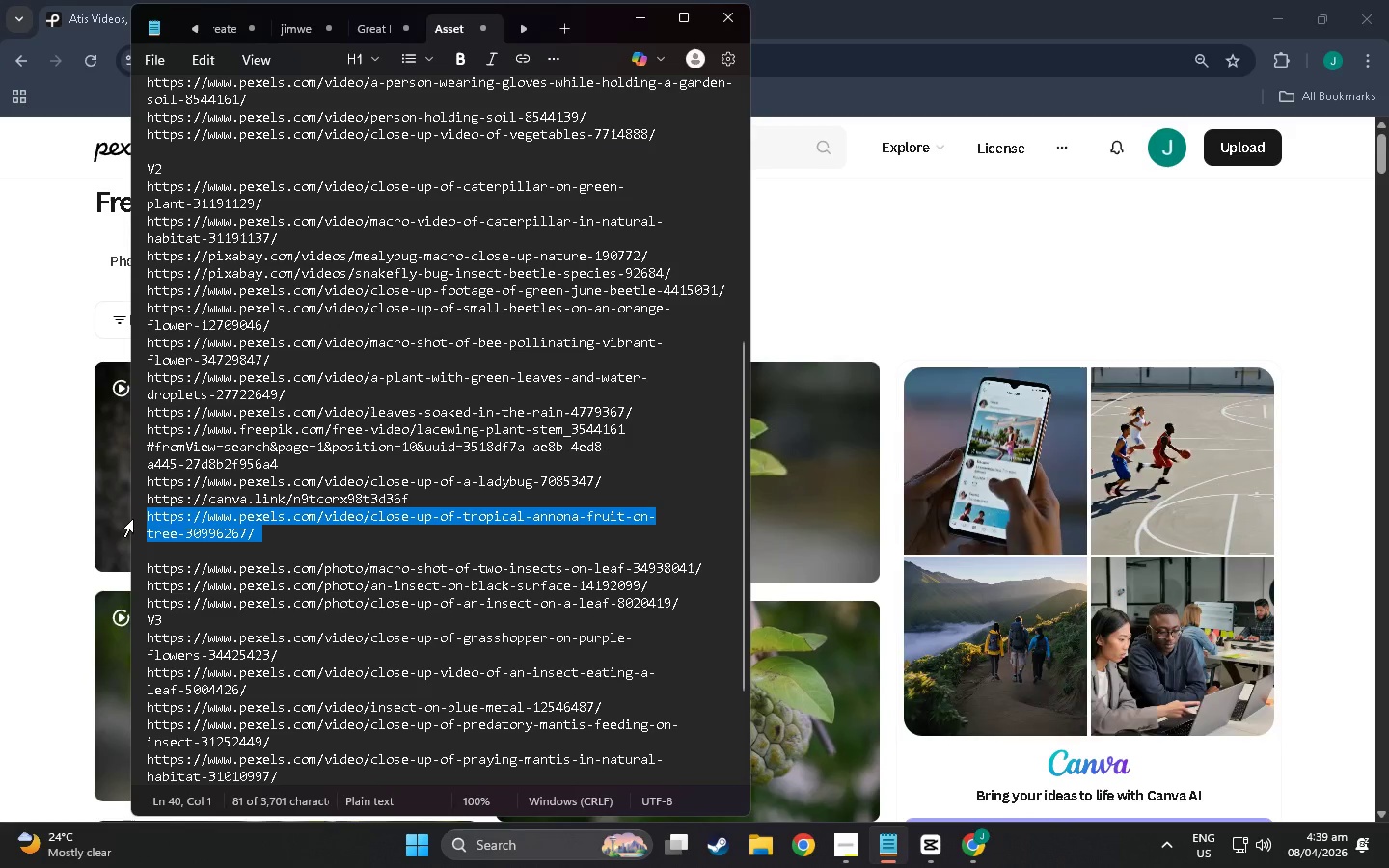 
key(Control+C)
 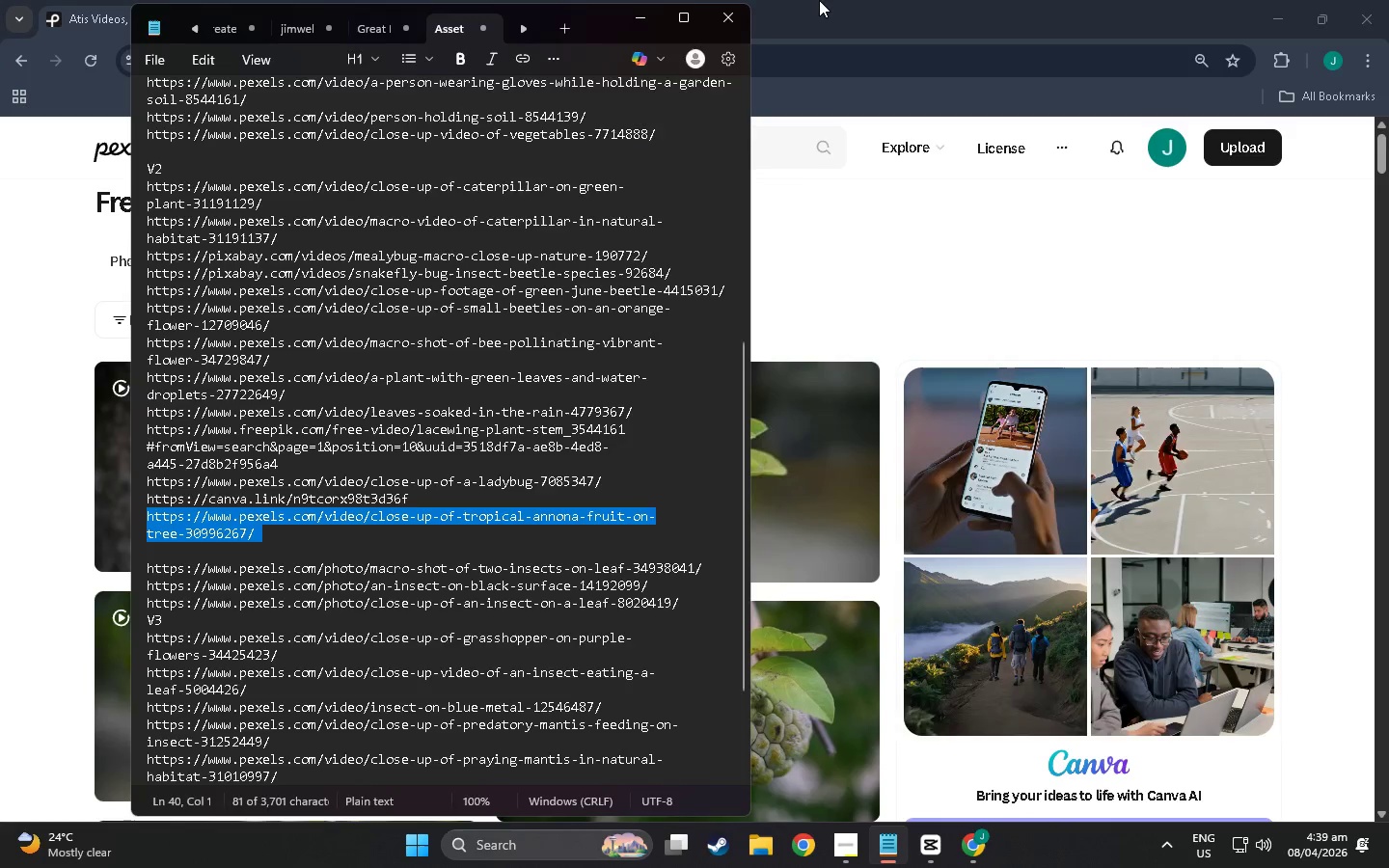 
left_click([819, 0])
 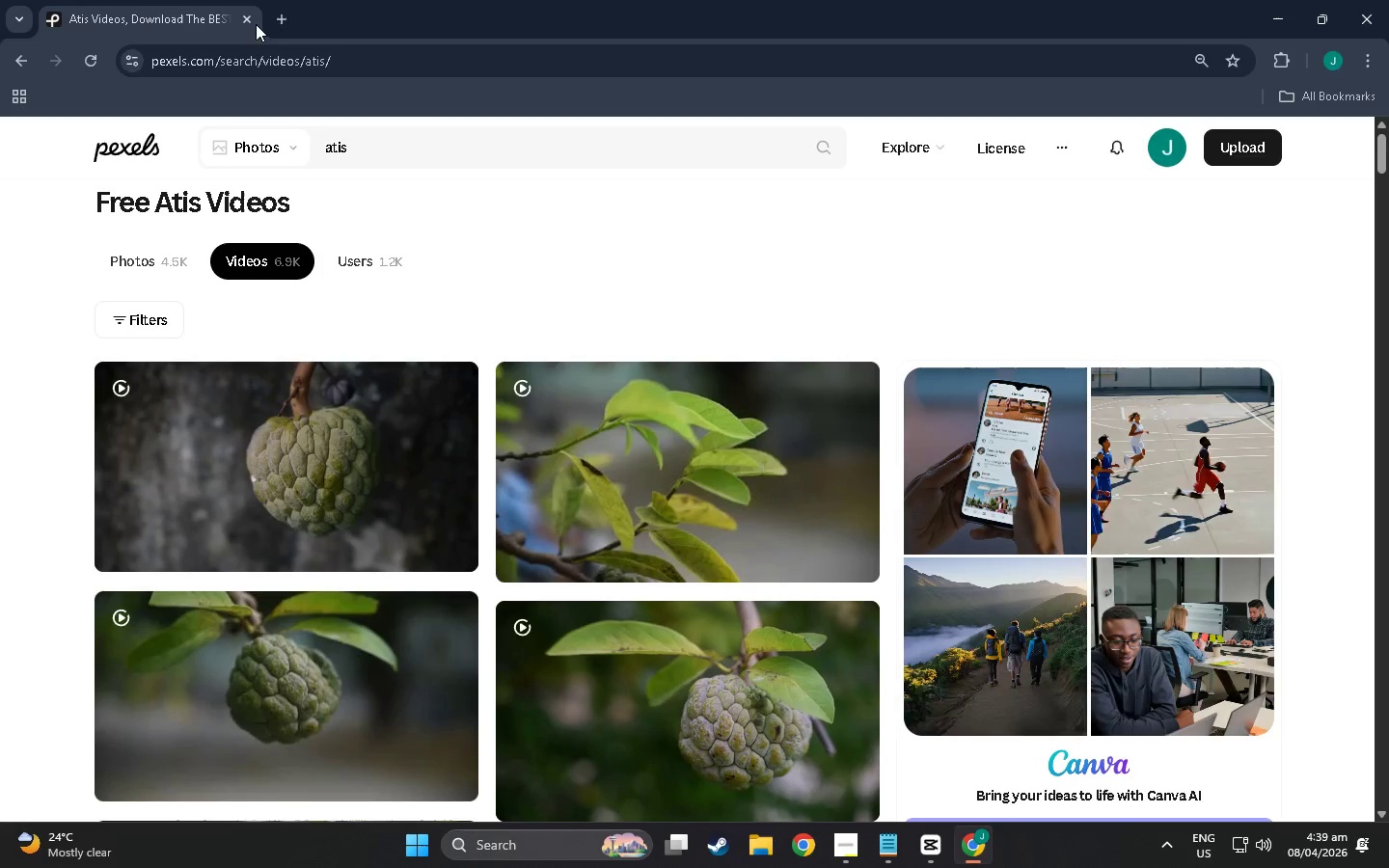 
left_click([278, 22])
 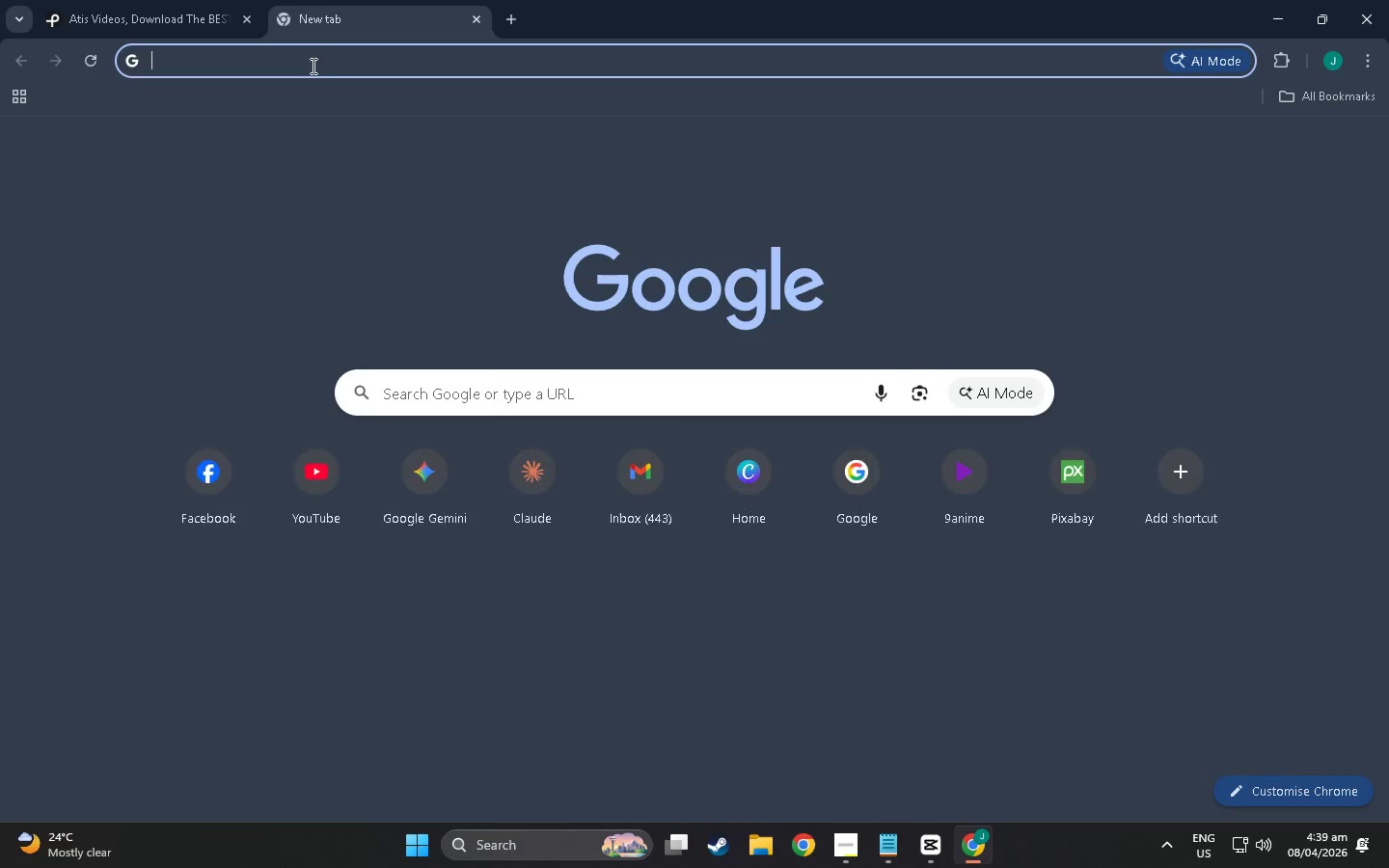 
key(Control+ControlLeft)
 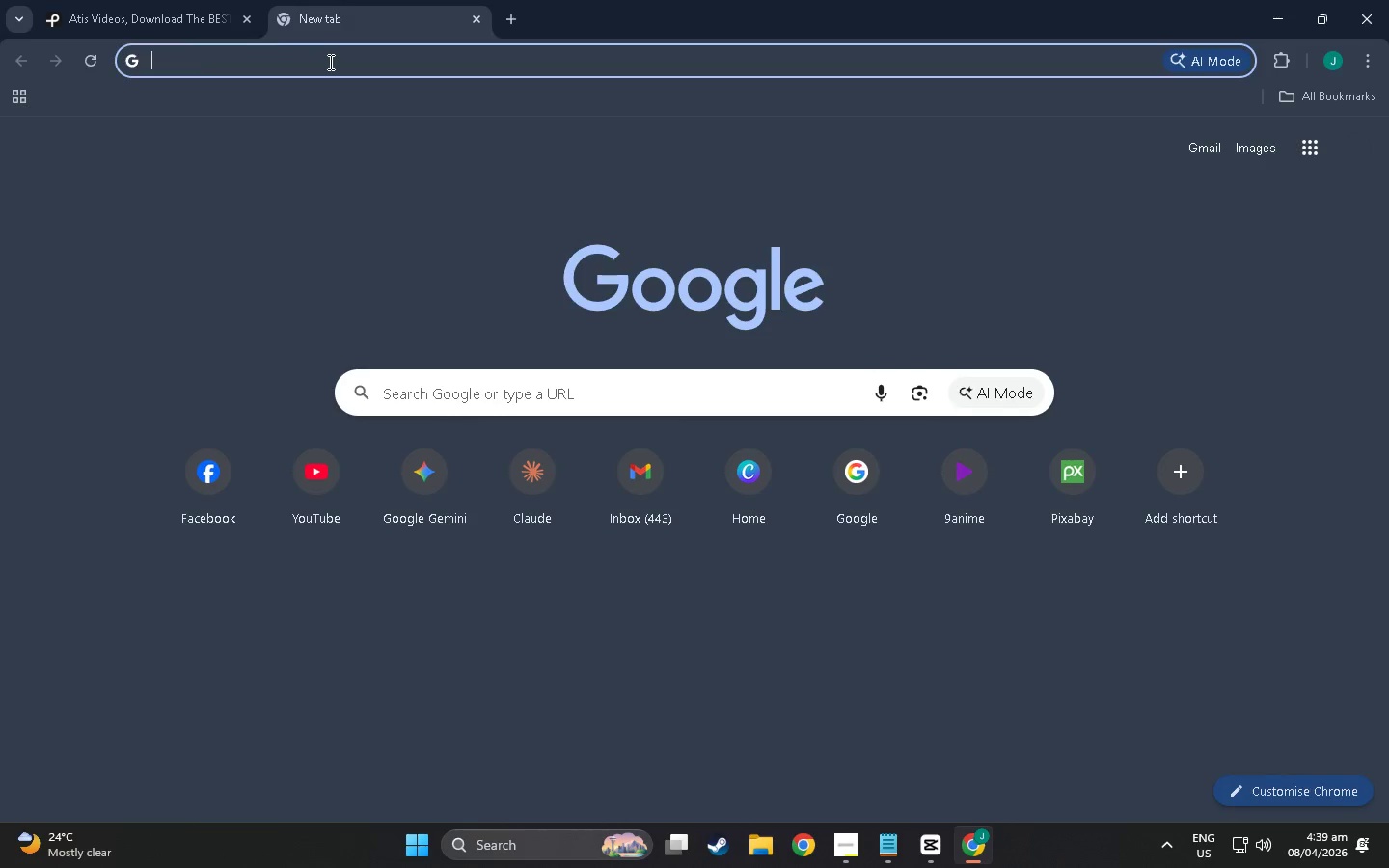 
key(Control+V)
 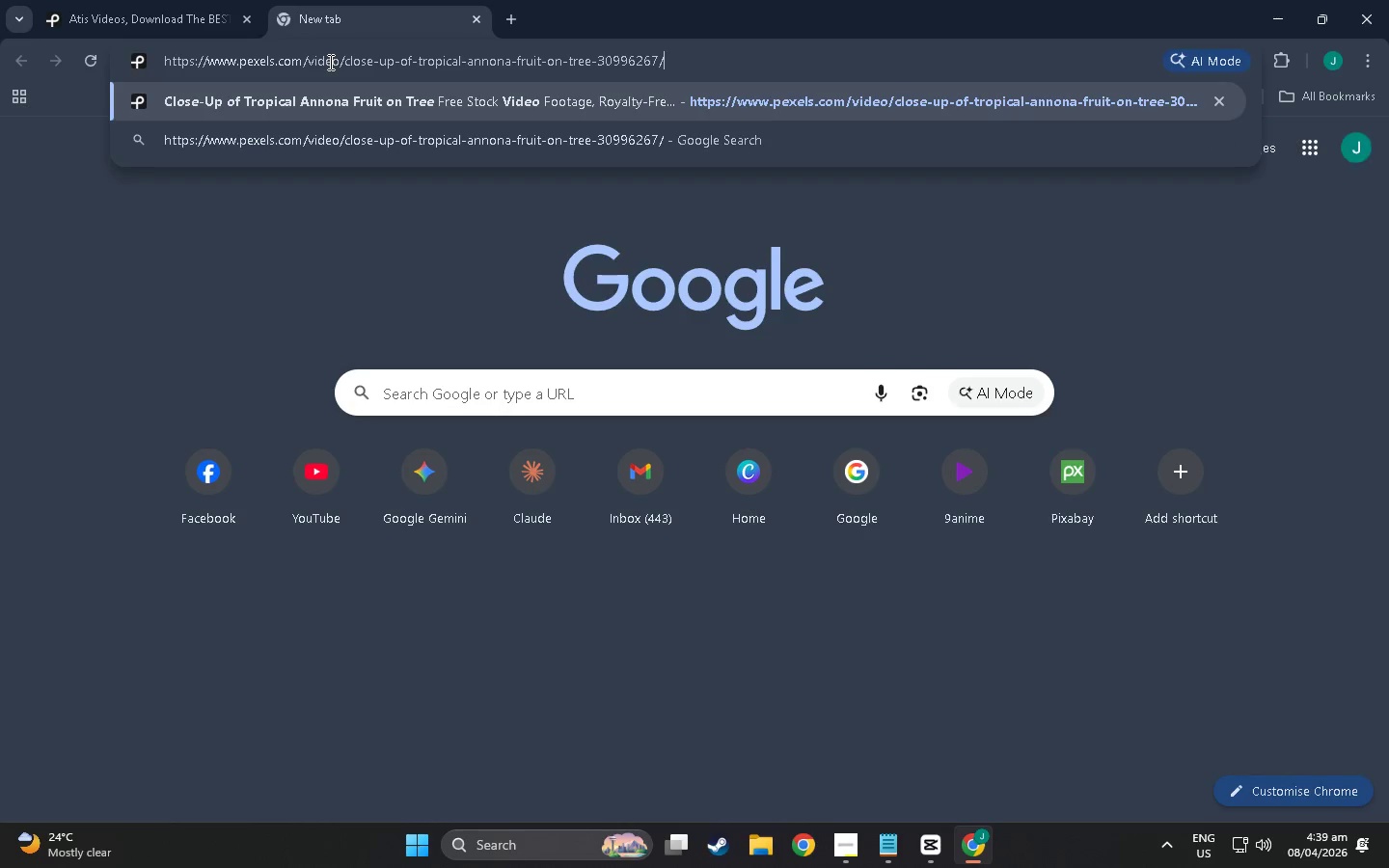 
key(NumpadEnter)
 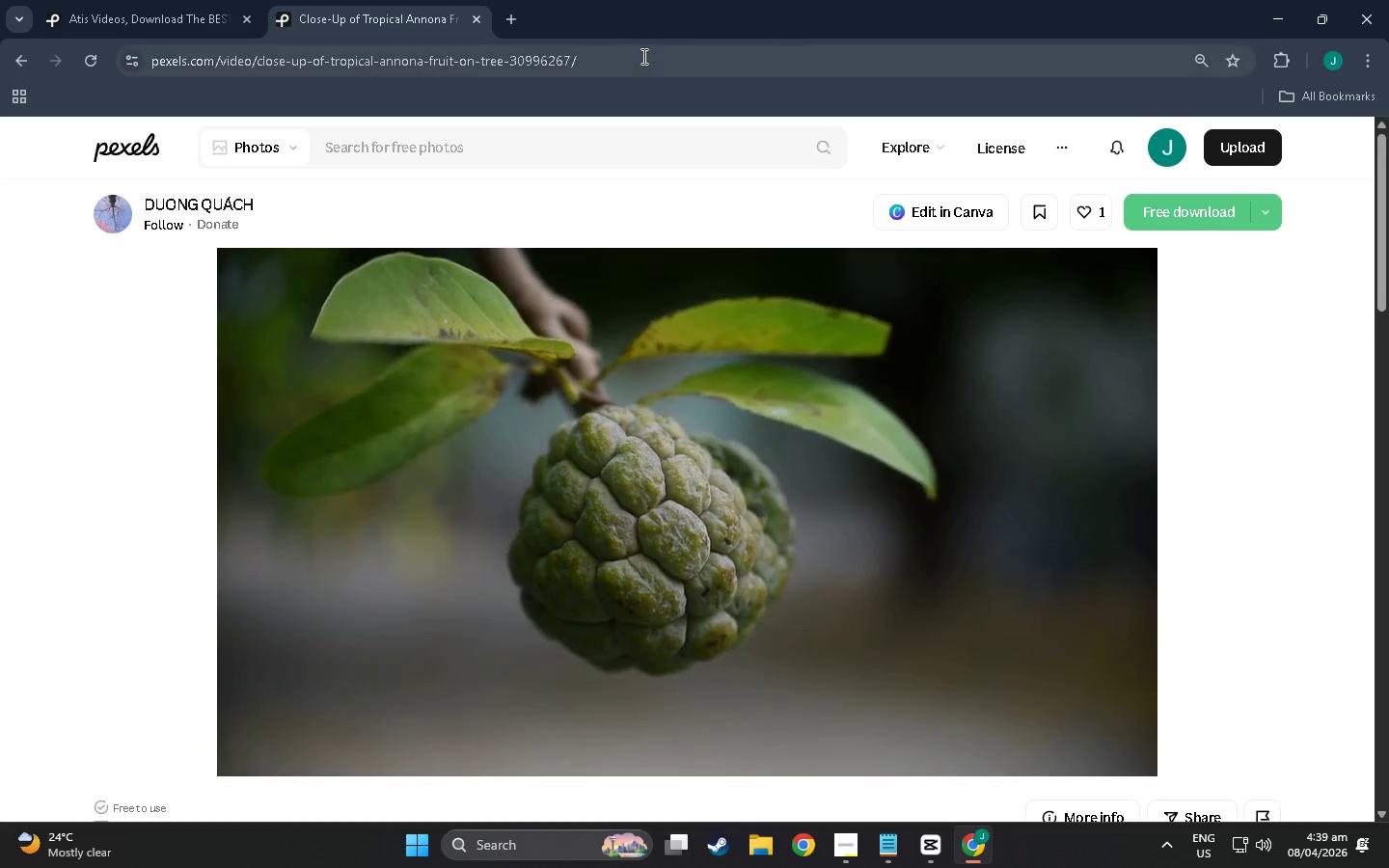 
left_click([1204, 221])
 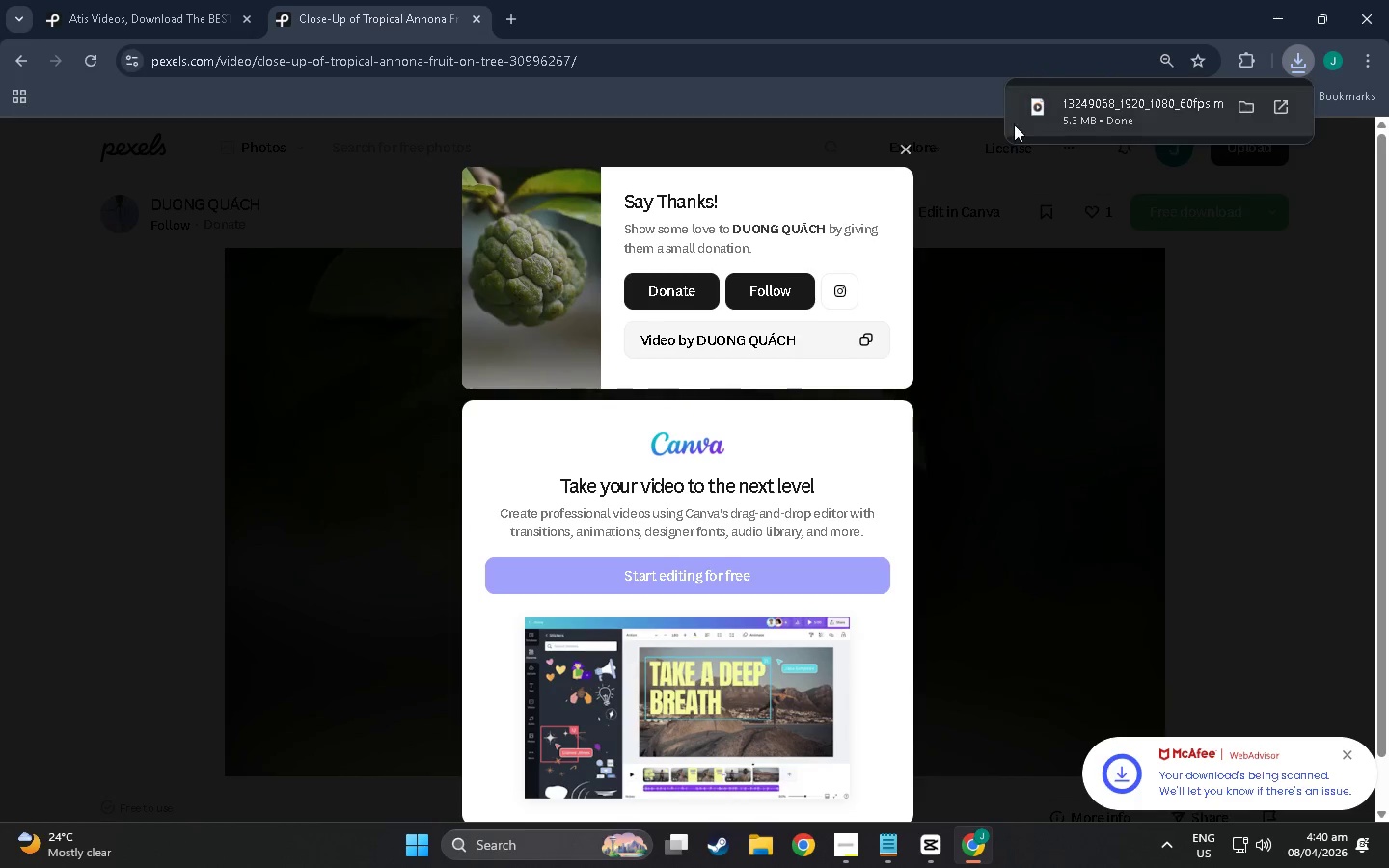 
key(Alt+AltLeft)
 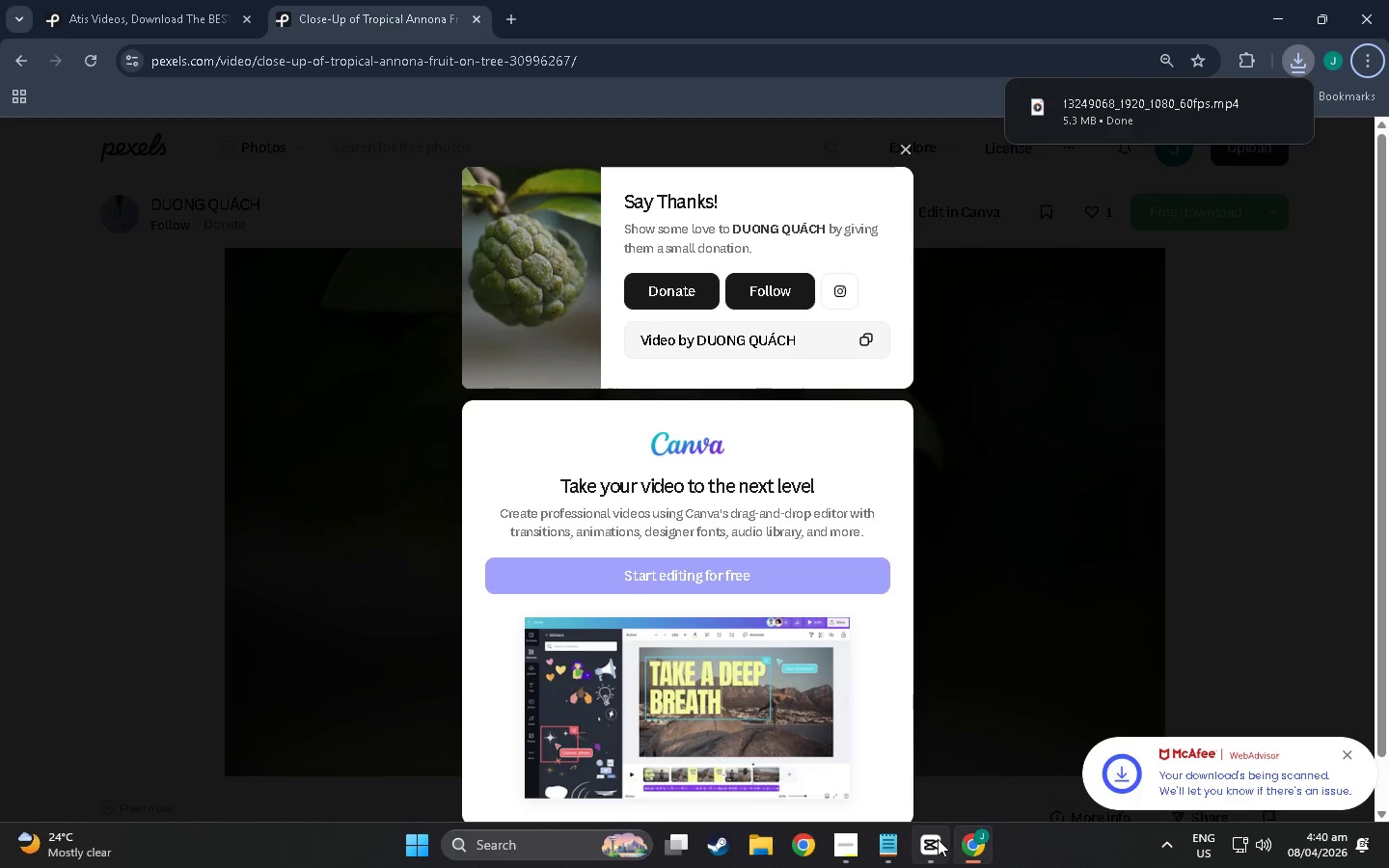 
left_click([938, 839])
 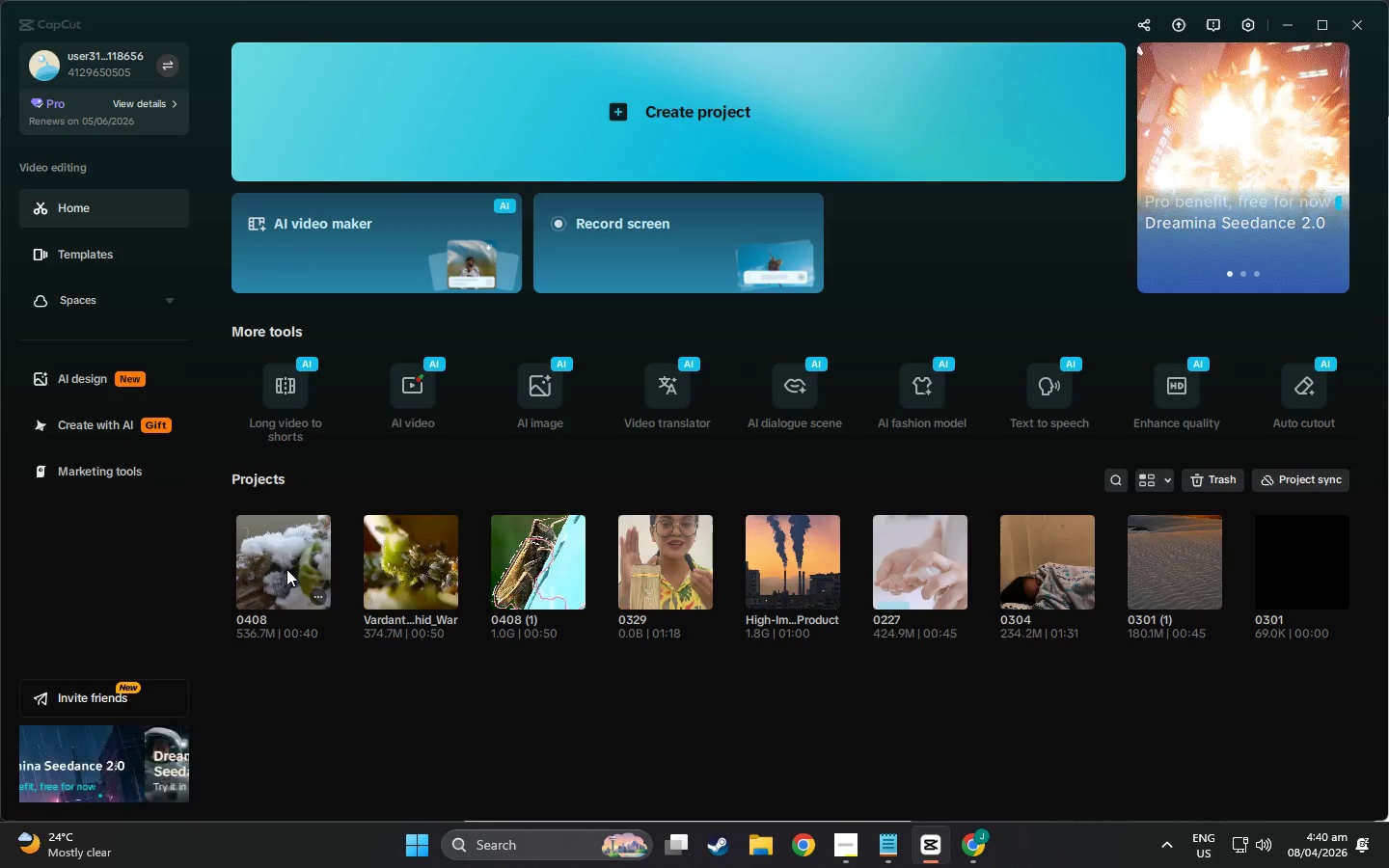 
left_click([275, 562])
 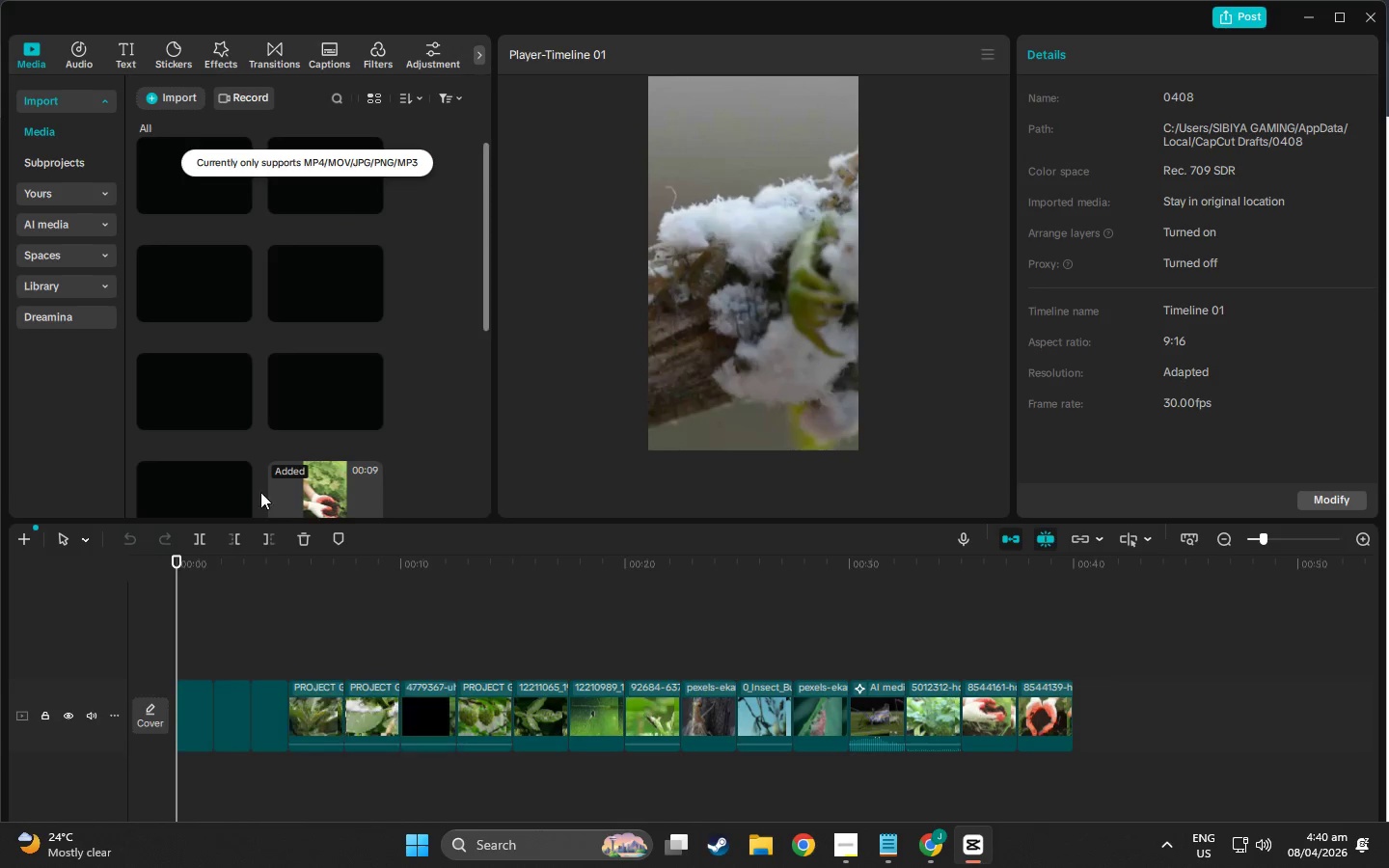 
left_click([163, 106])
 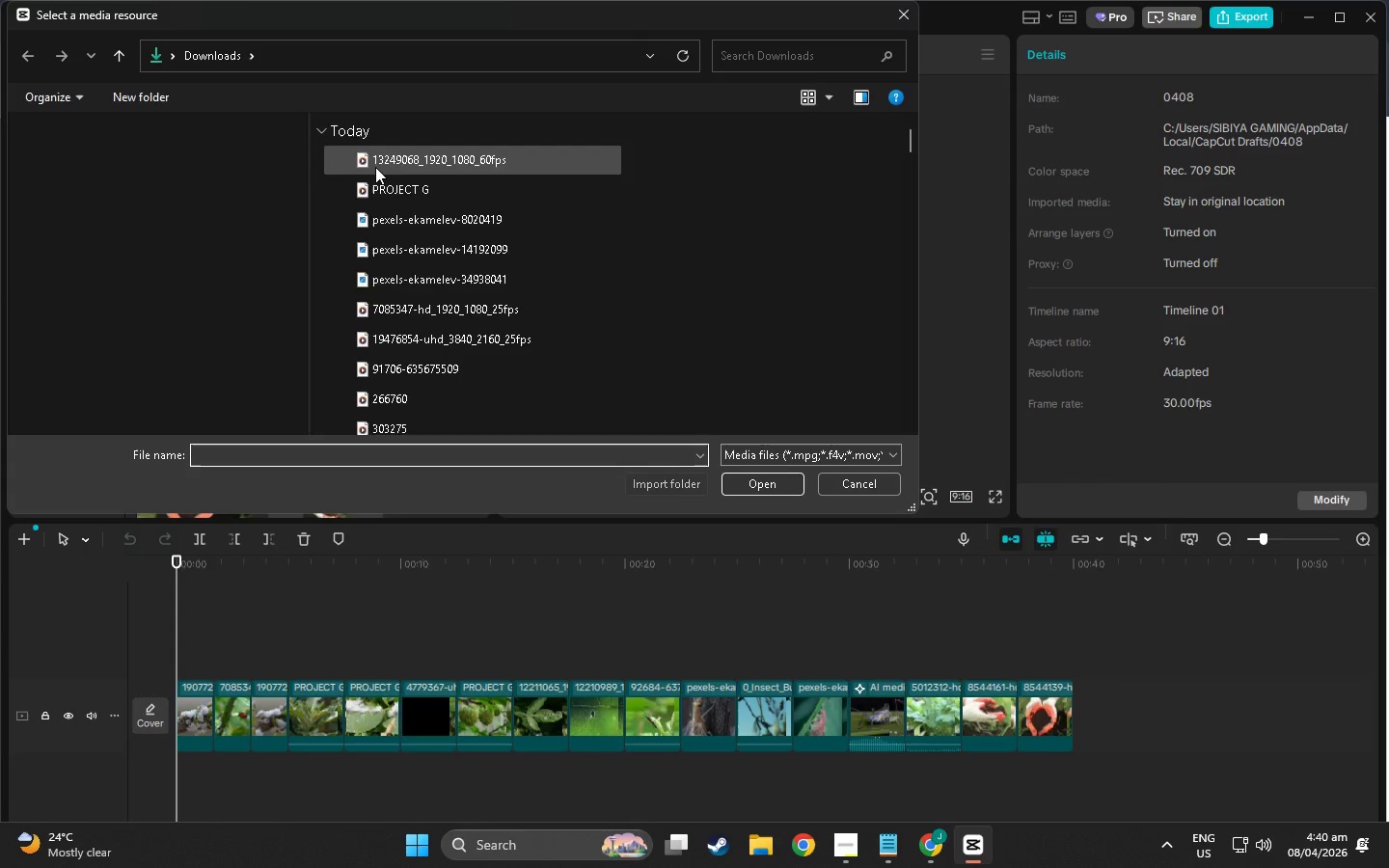 
double_click([375, 167])
 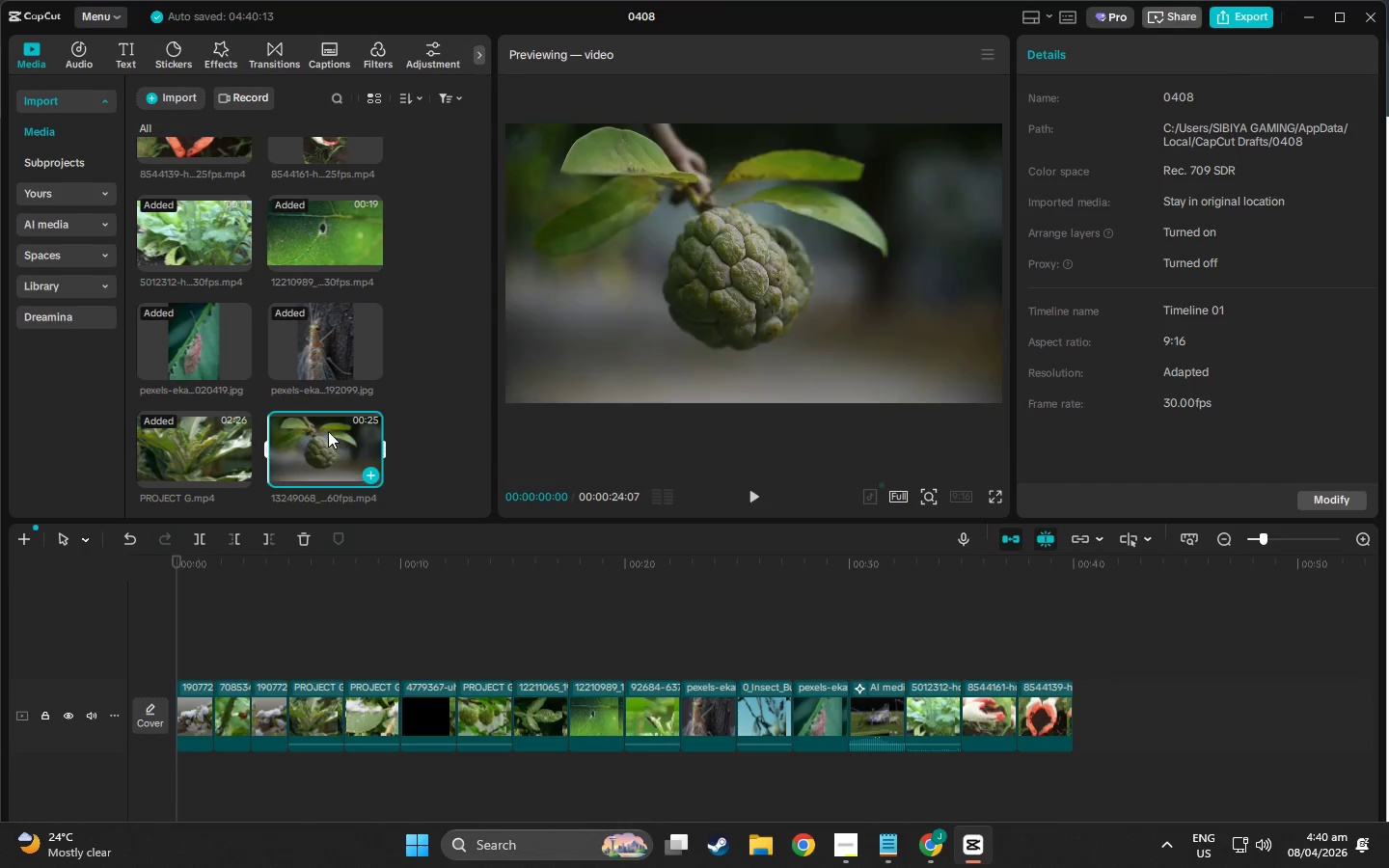 
left_click_drag(start_coordinate=[322, 429], to_coordinate=[964, 647])
 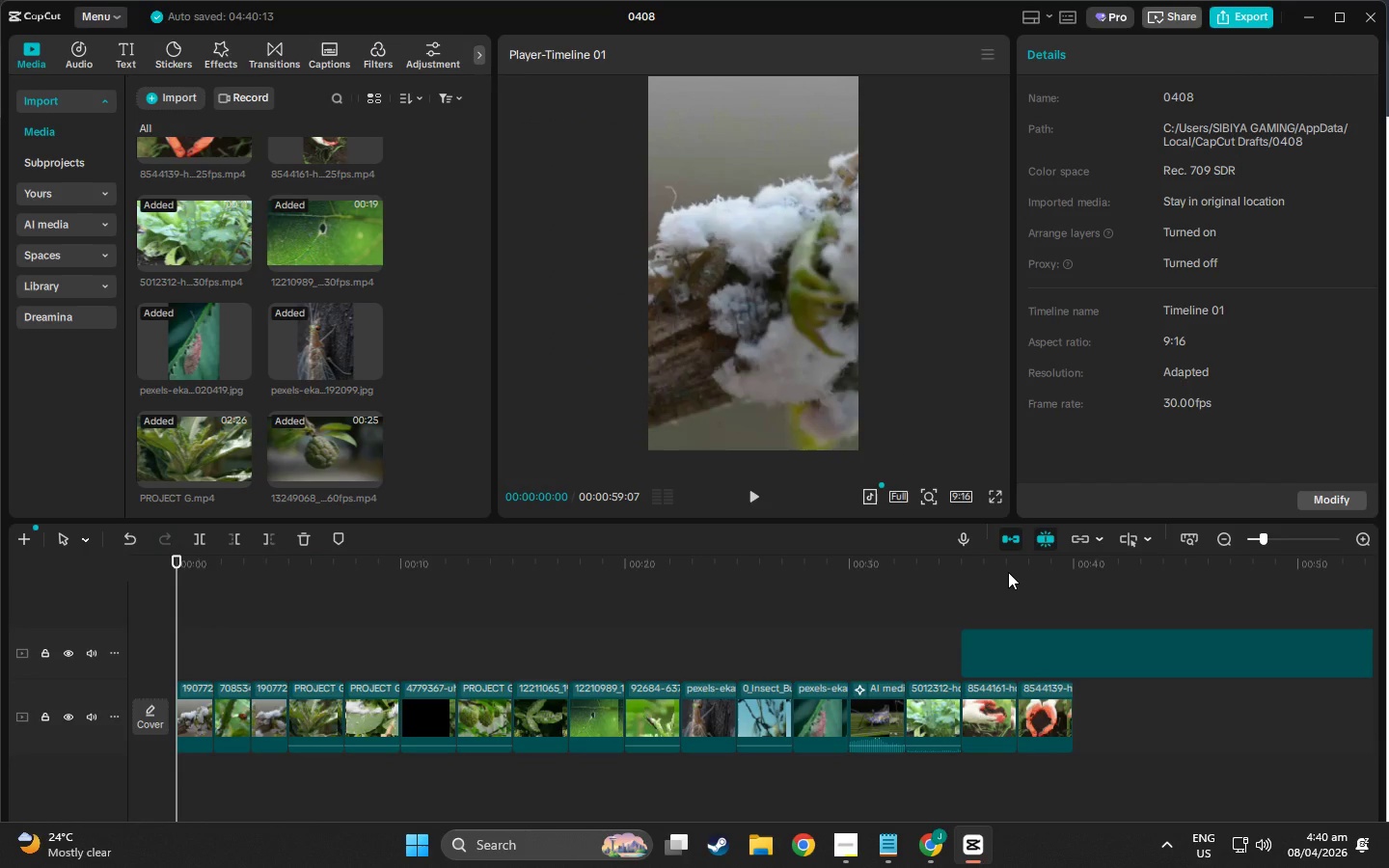 
left_click([1008, 572])
 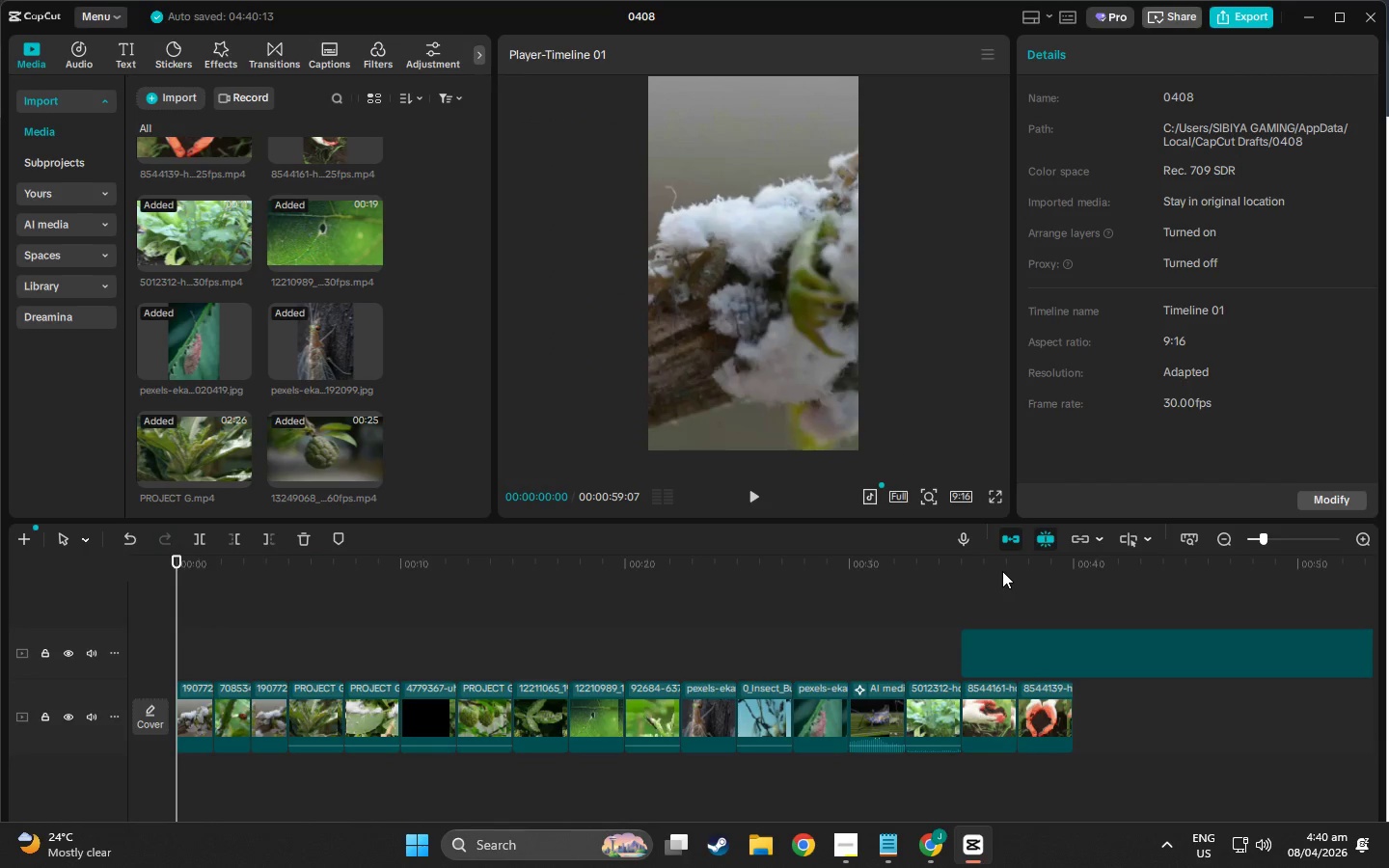 
left_click([1002, 571])
 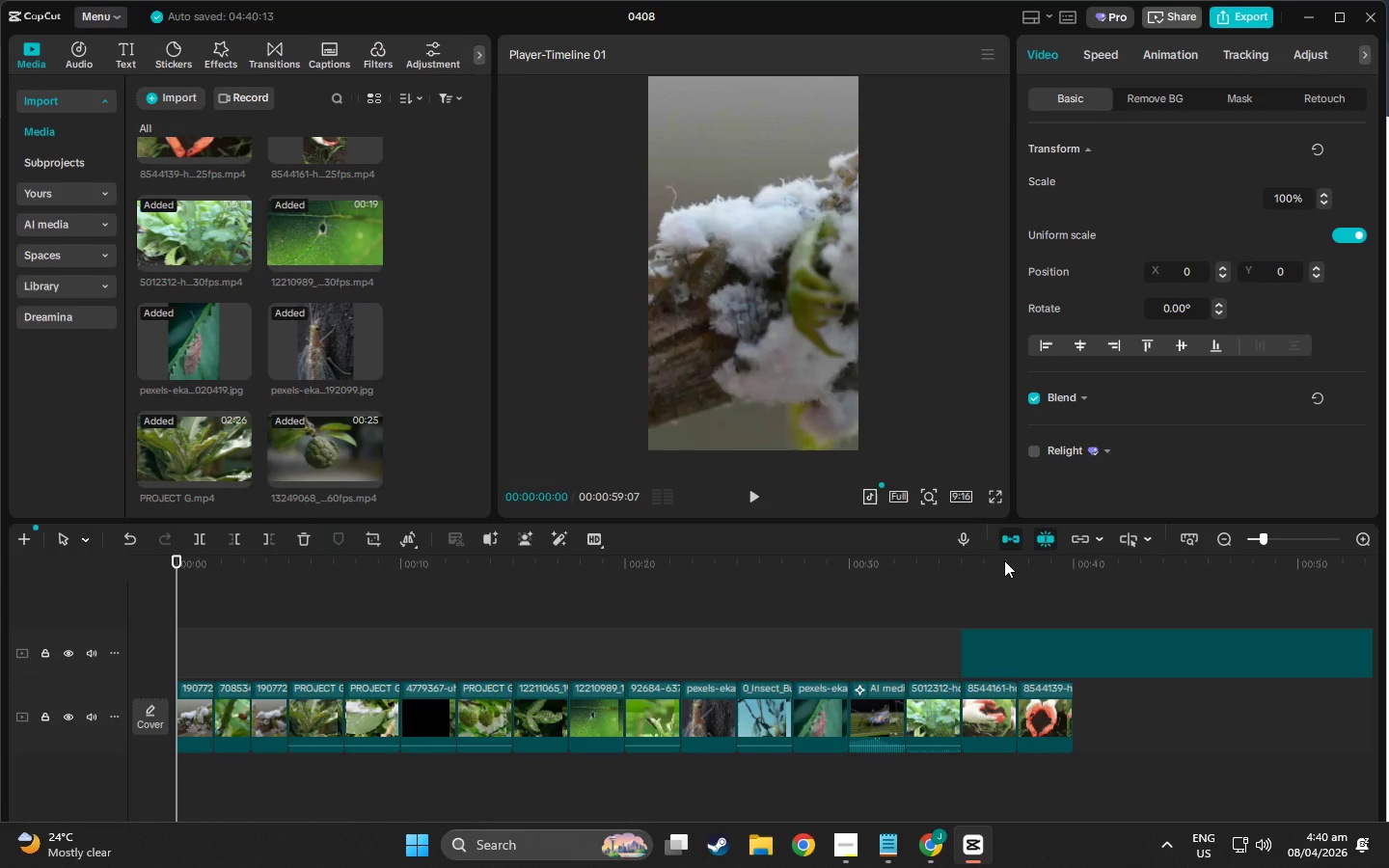 
left_click_drag(start_coordinate=[1004, 559], to_coordinate=[1012, 561])
 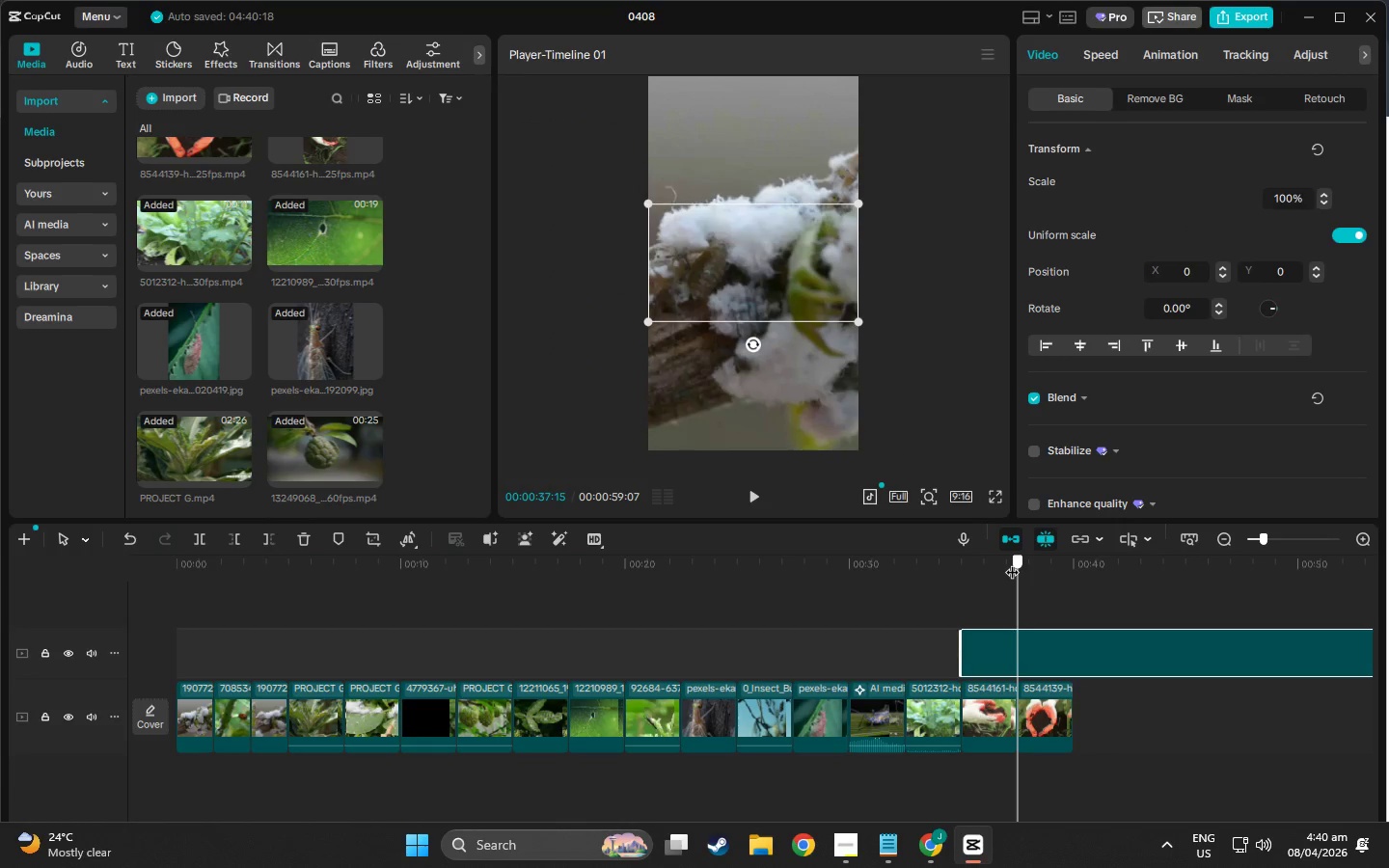 
left_click([1012, 562])
 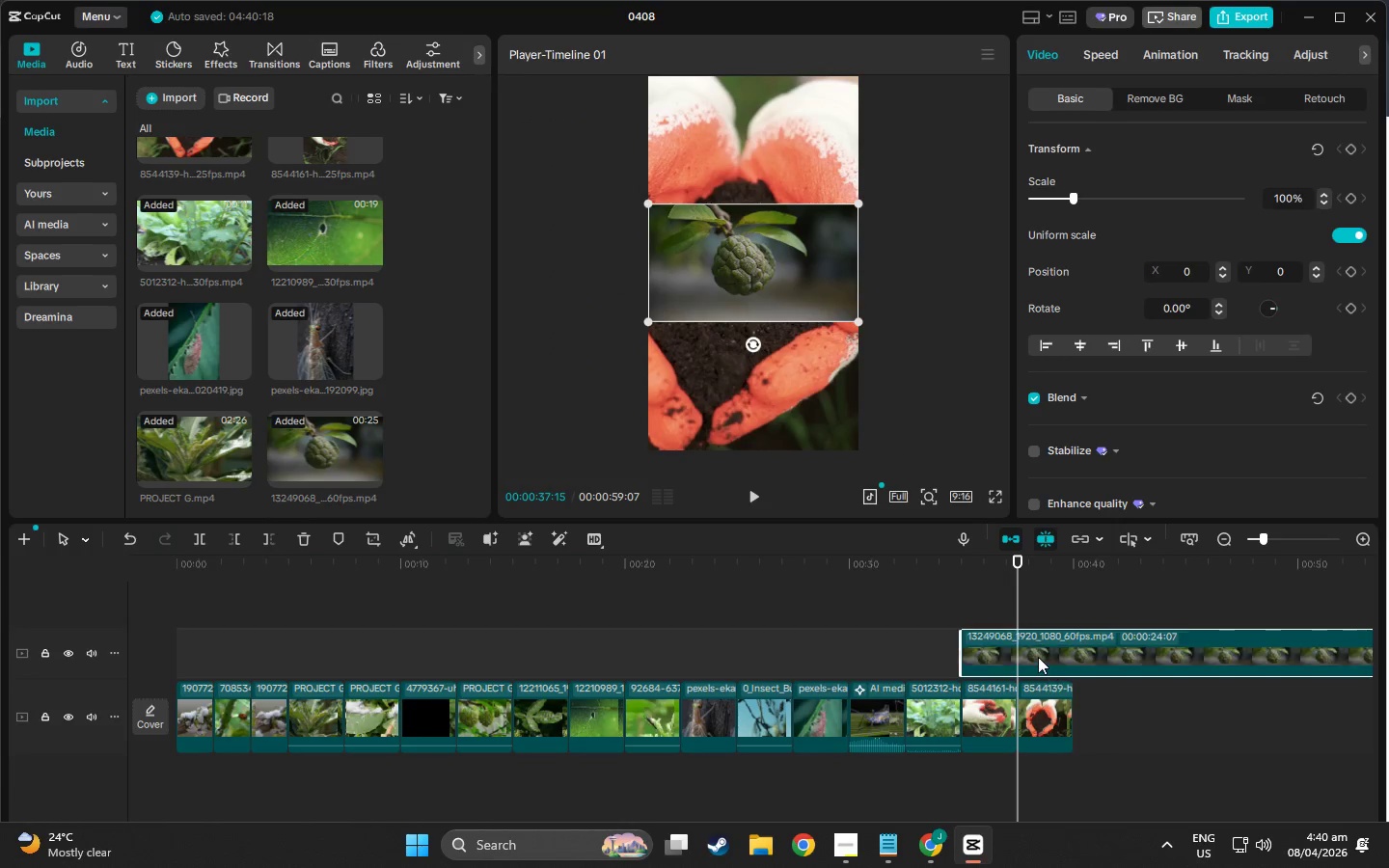 
left_click([1038, 657])
 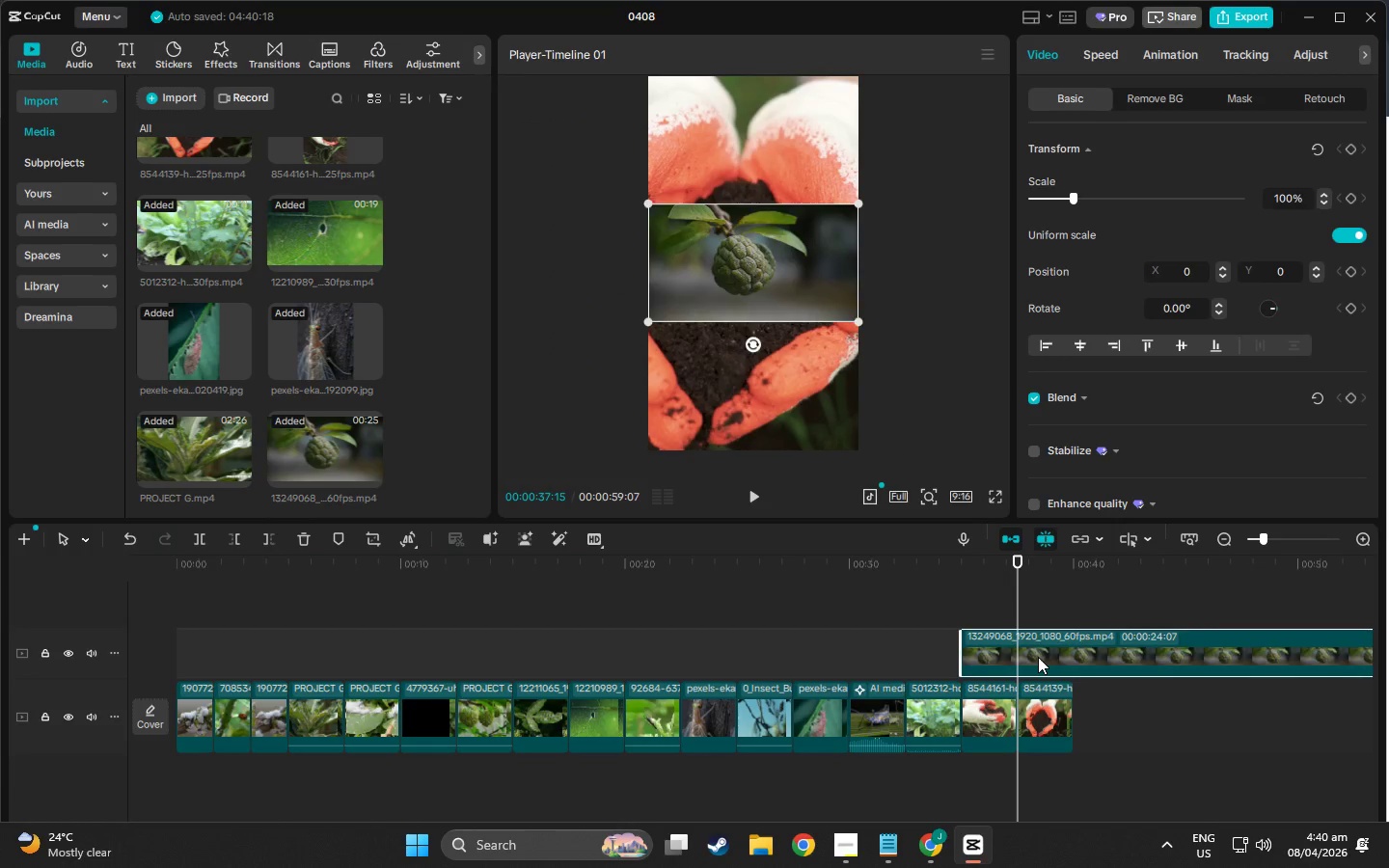 
key(W)
 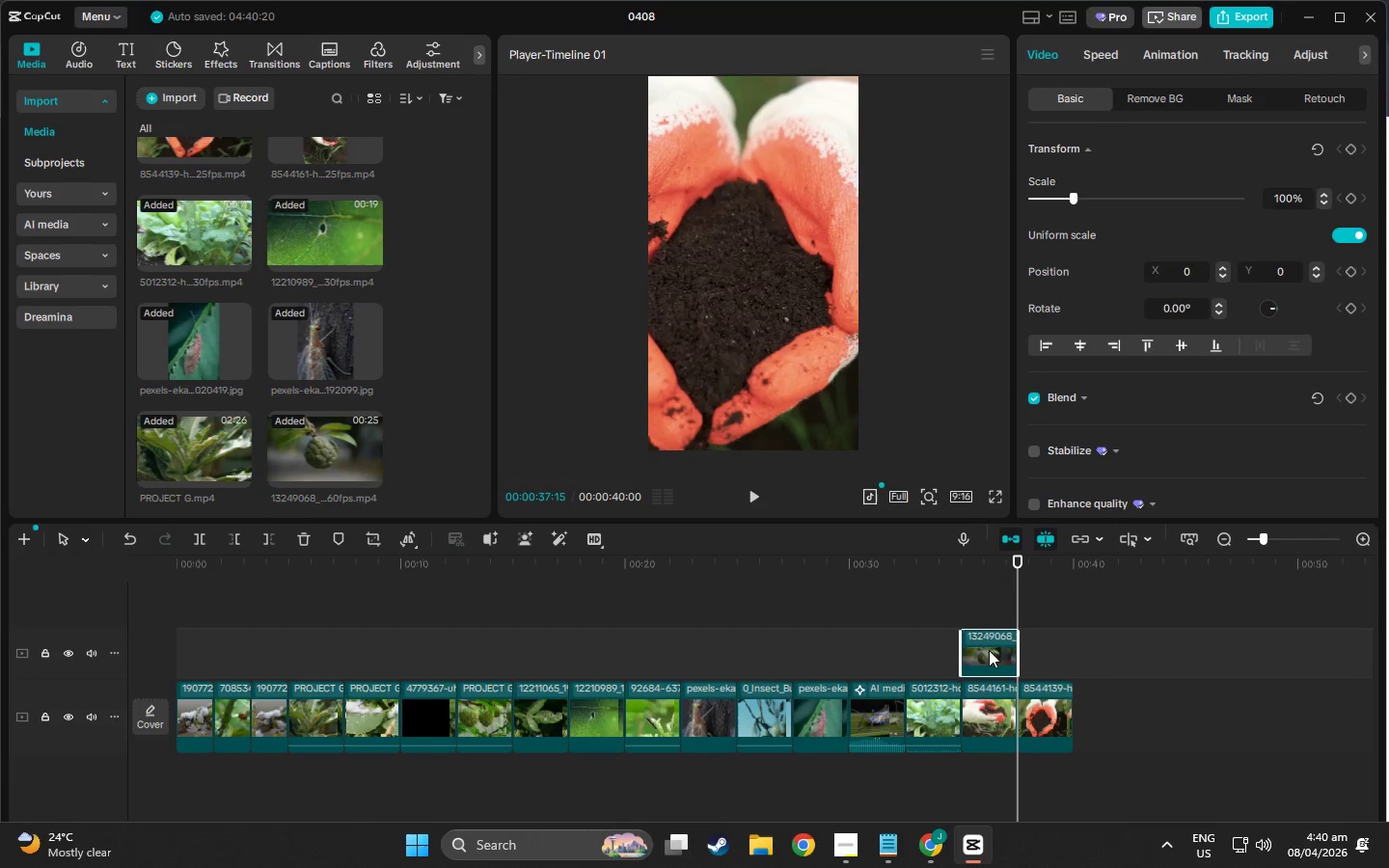 
left_click_drag(start_coordinate=[979, 653], to_coordinate=[984, 719])
 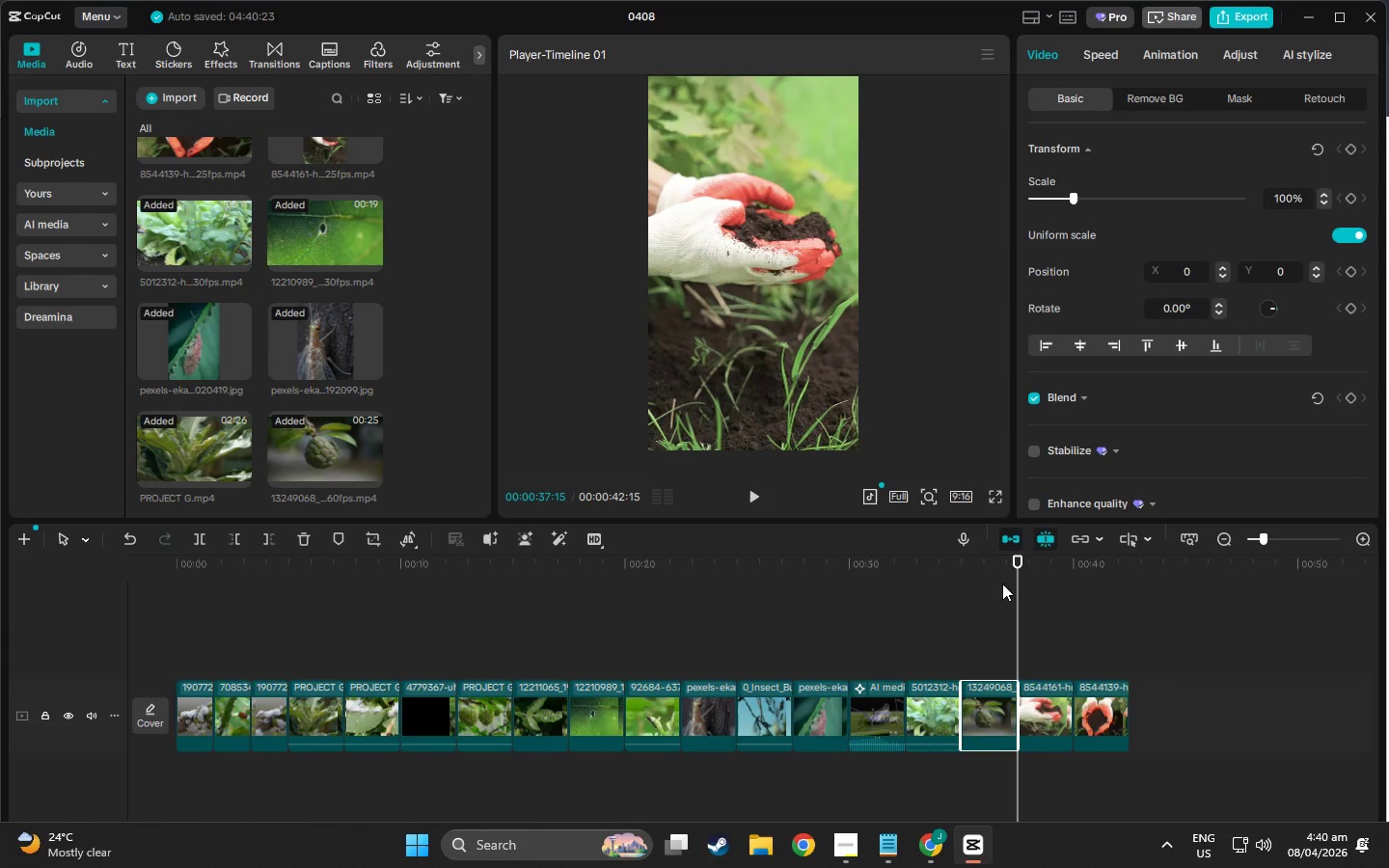 
left_click_drag(start_coordinate=[1010, 580], to_coordinate=[926, 580])
 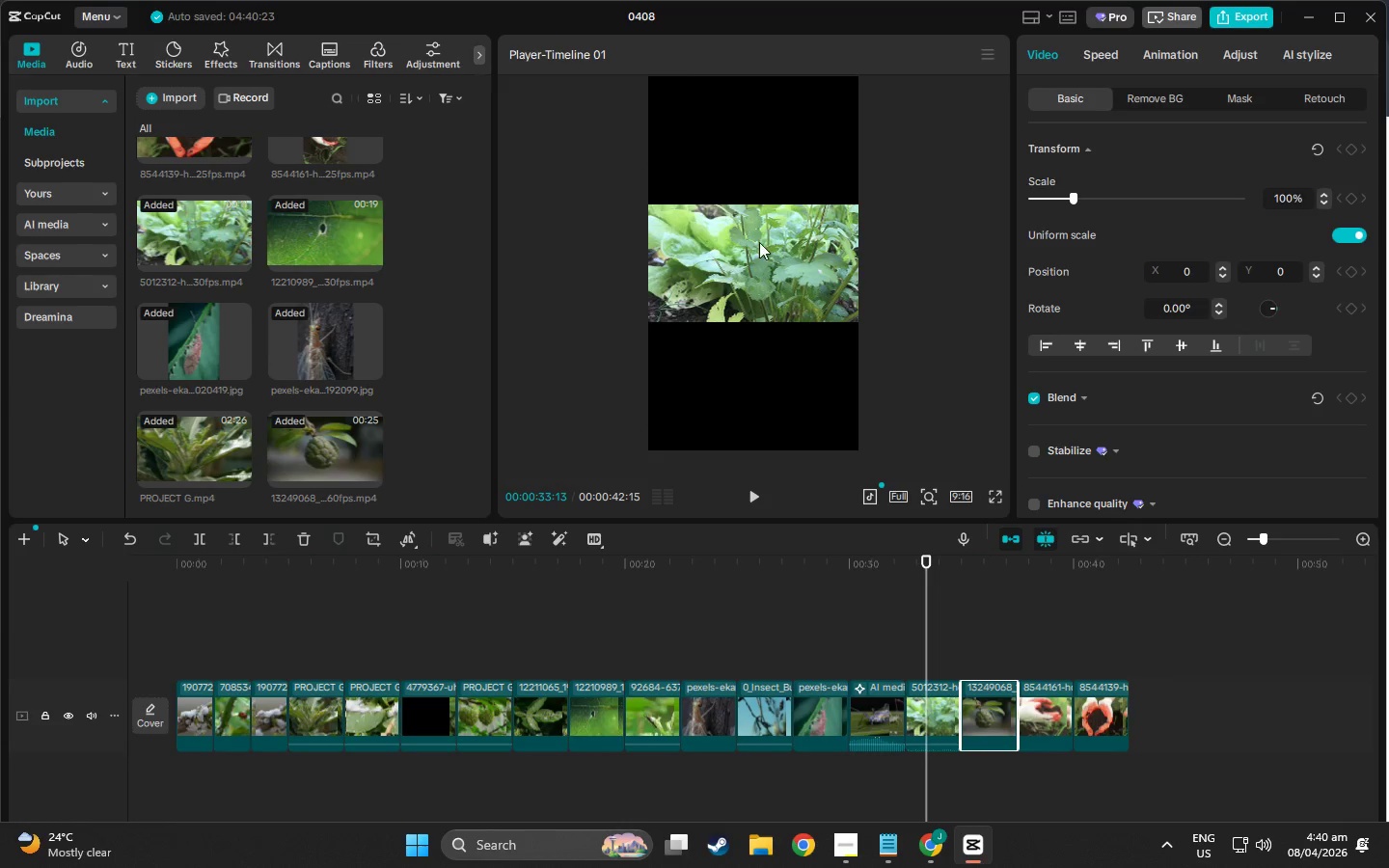 
left_click([759, 242])
 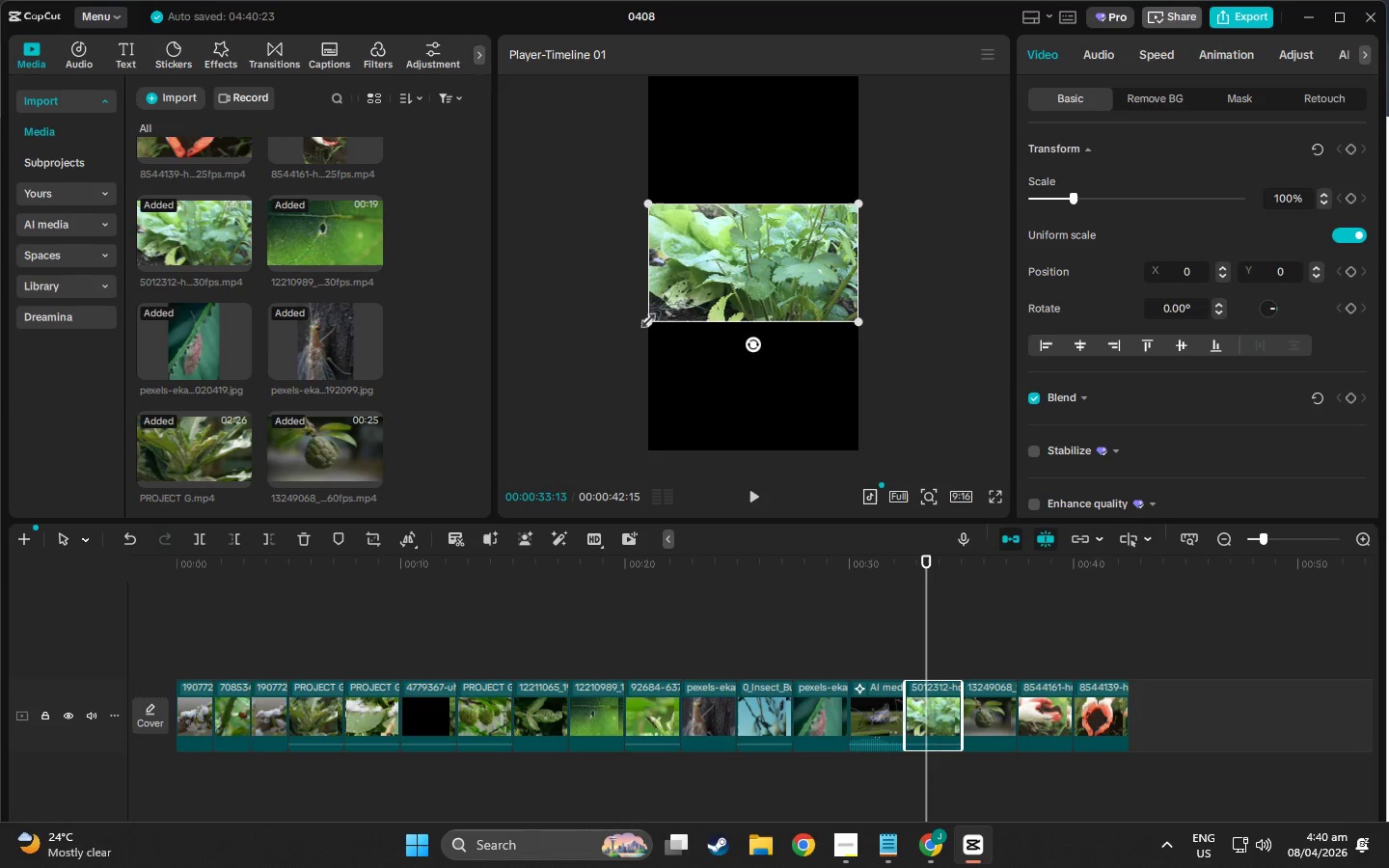 
left_click_drag(start_coordinate=[644, 321], to_coordinate=[466, 739])
 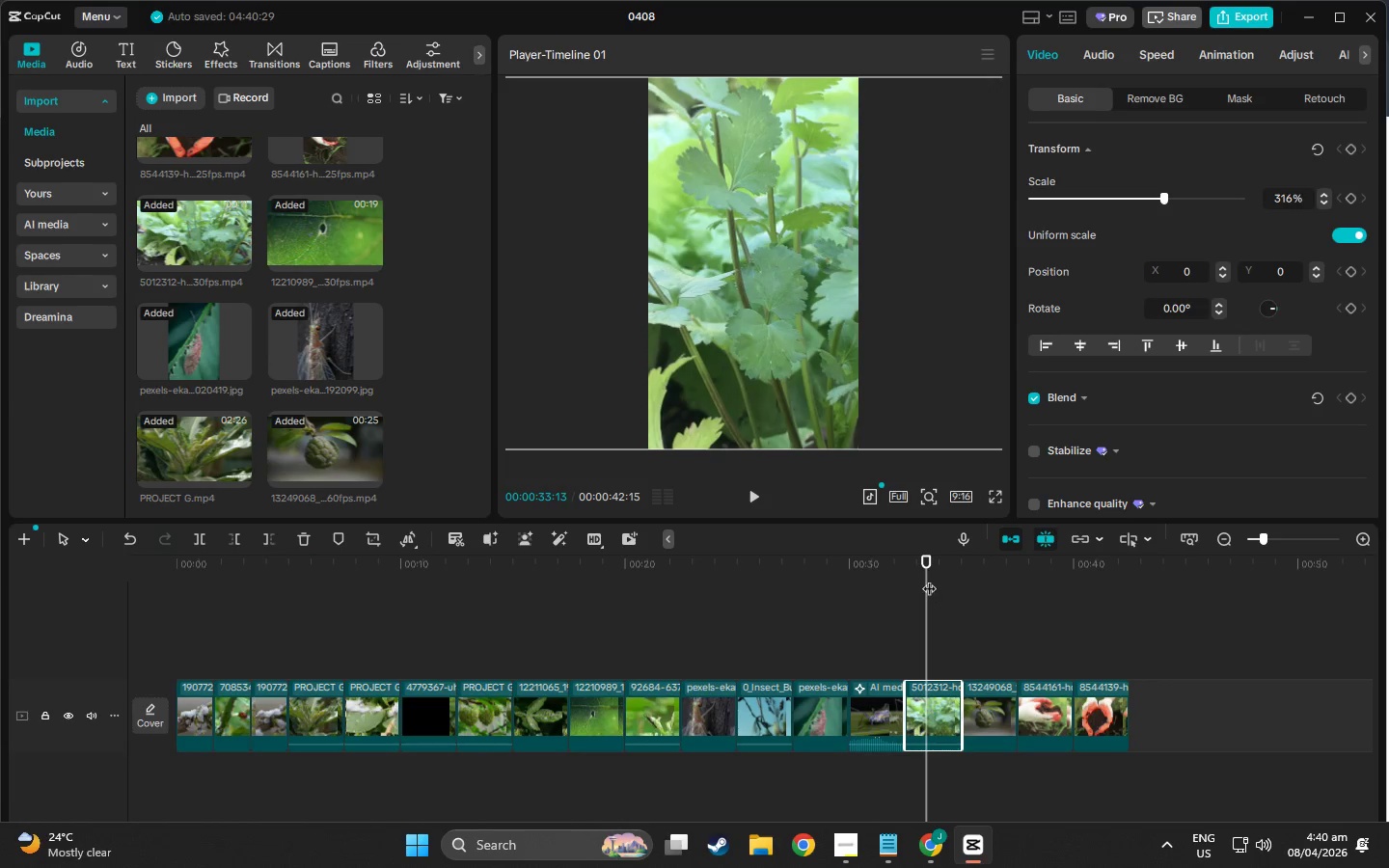 
left_click_drag(start_coordinate=[920, 559], to_coordinate=[998, 575])
 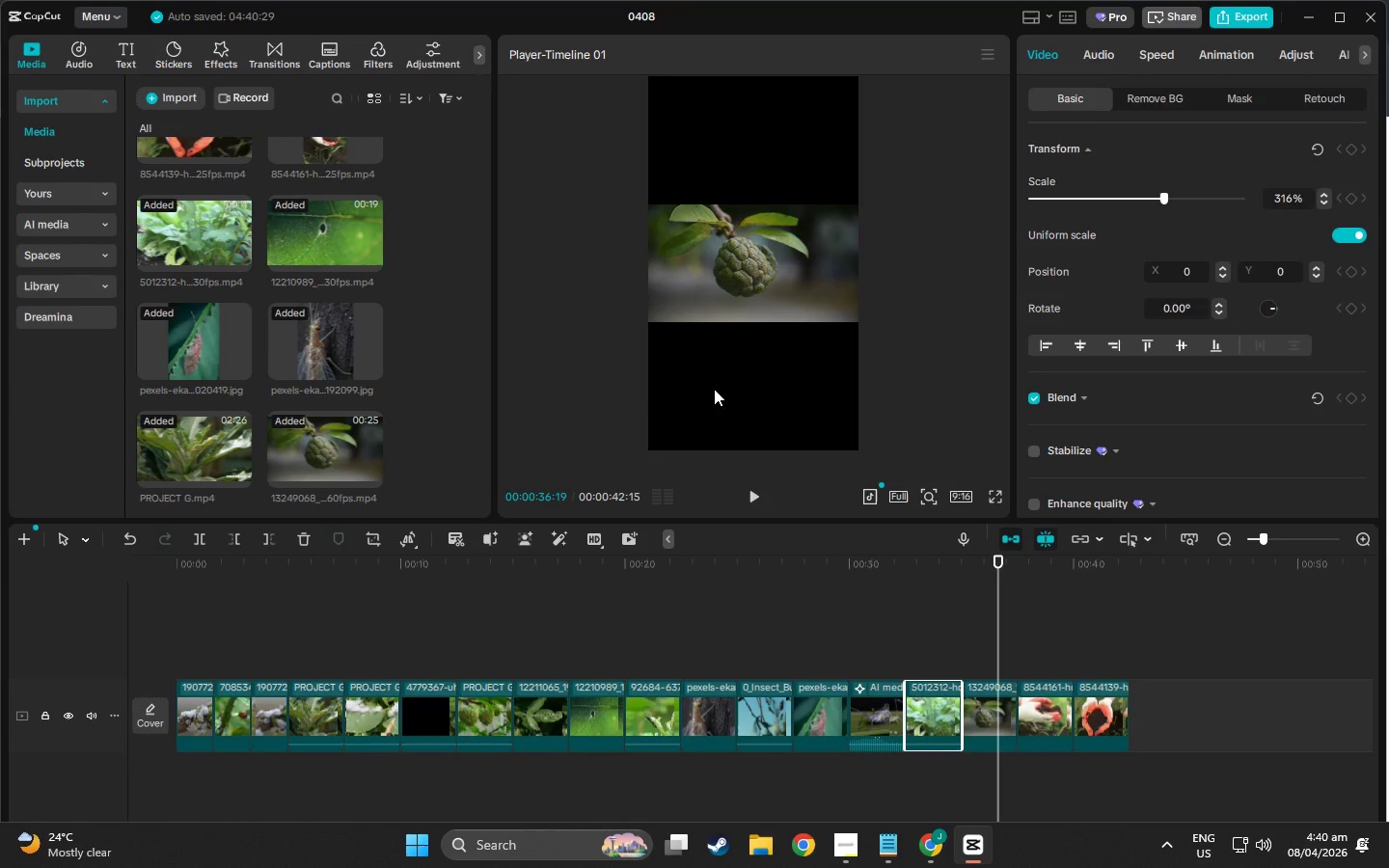 
left_click([670, 254])
 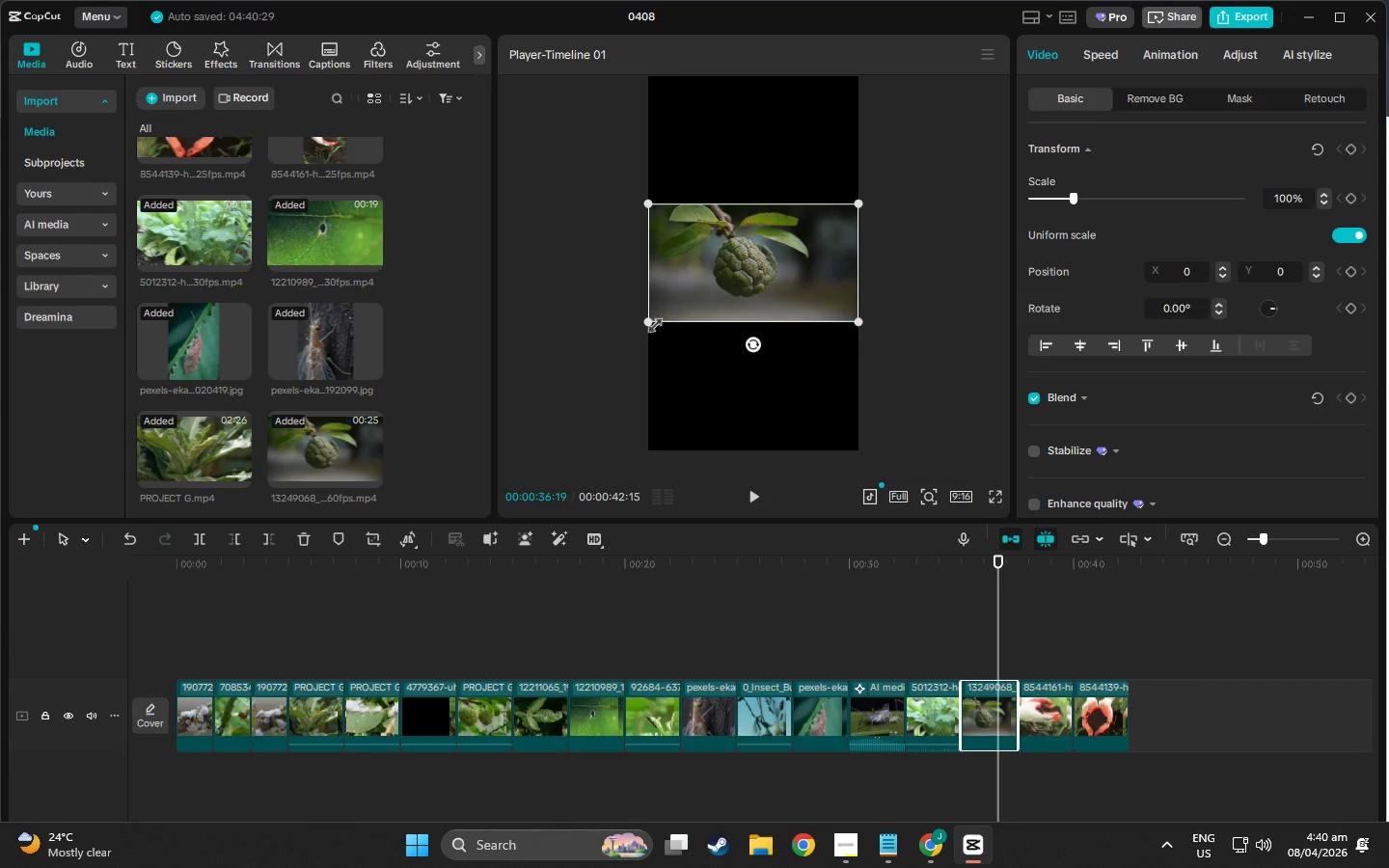 
left_click_drag(start_coordinate=[652, 322], to_coordinate=[461, 705])
 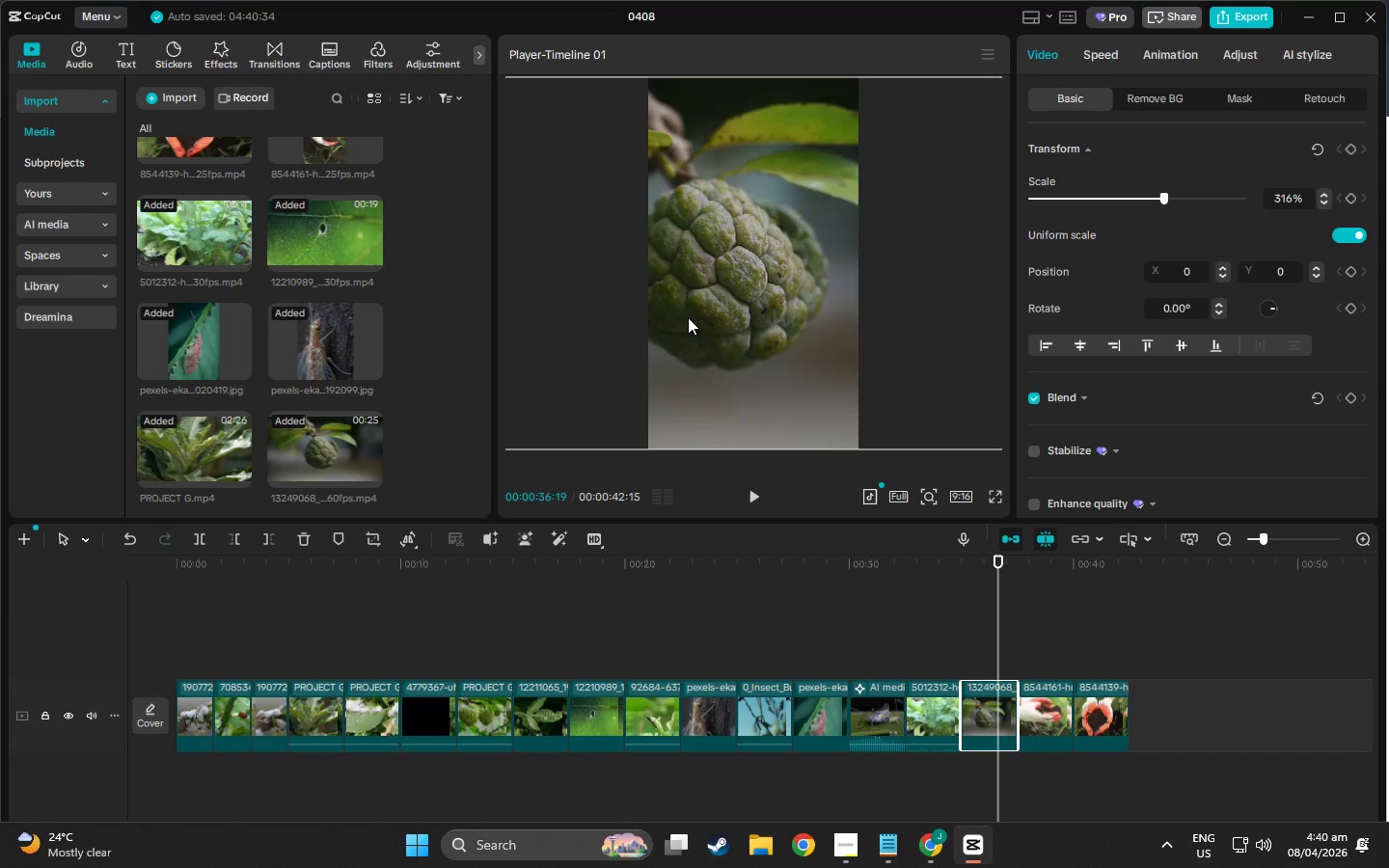 
left_click_drag(start_coordinate=[674, 316], to_coordinate=[711, 320])
 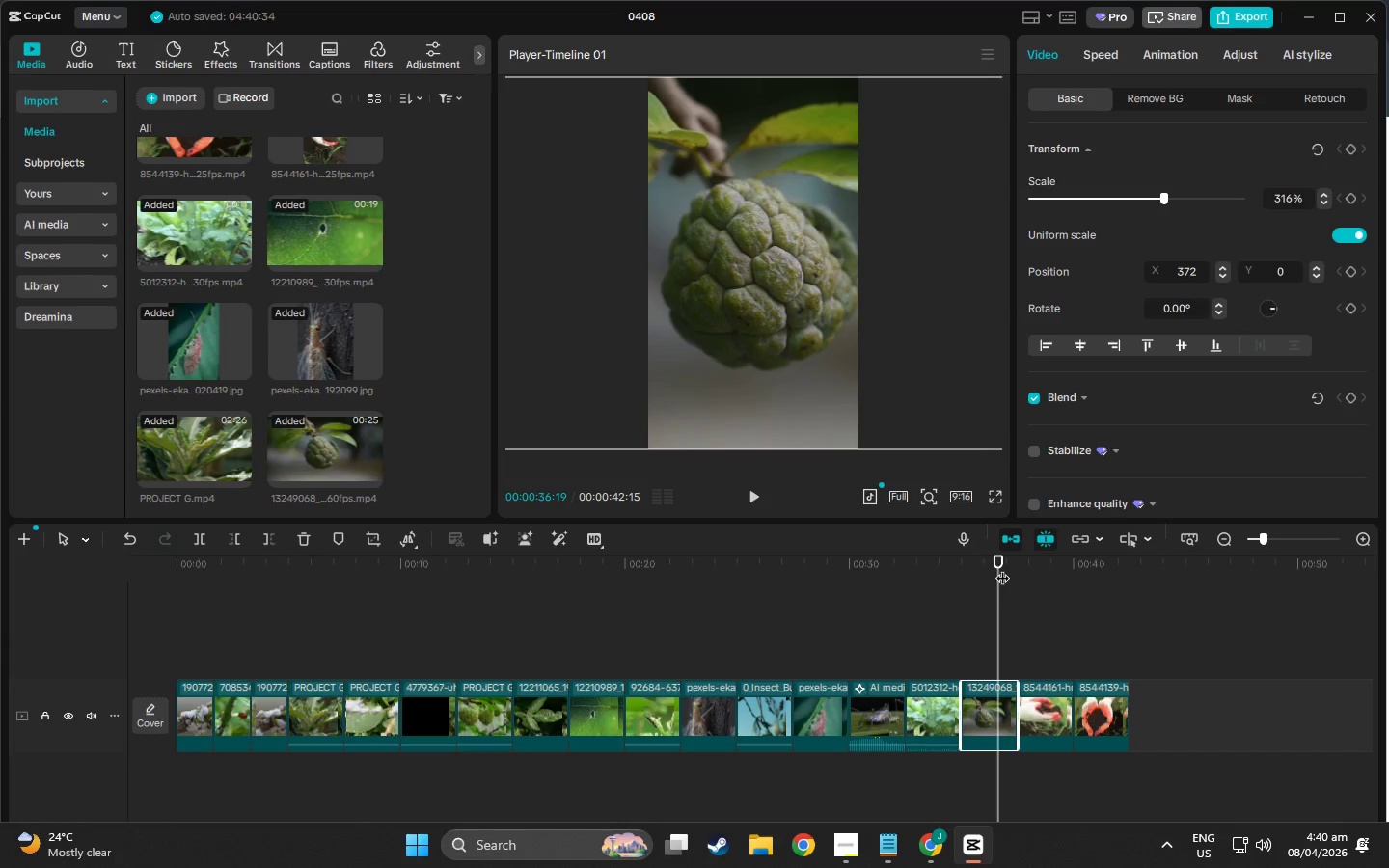 
left_click_drag(start_coordinate=[1011, 563], to_coordinate=[1151, 589])
 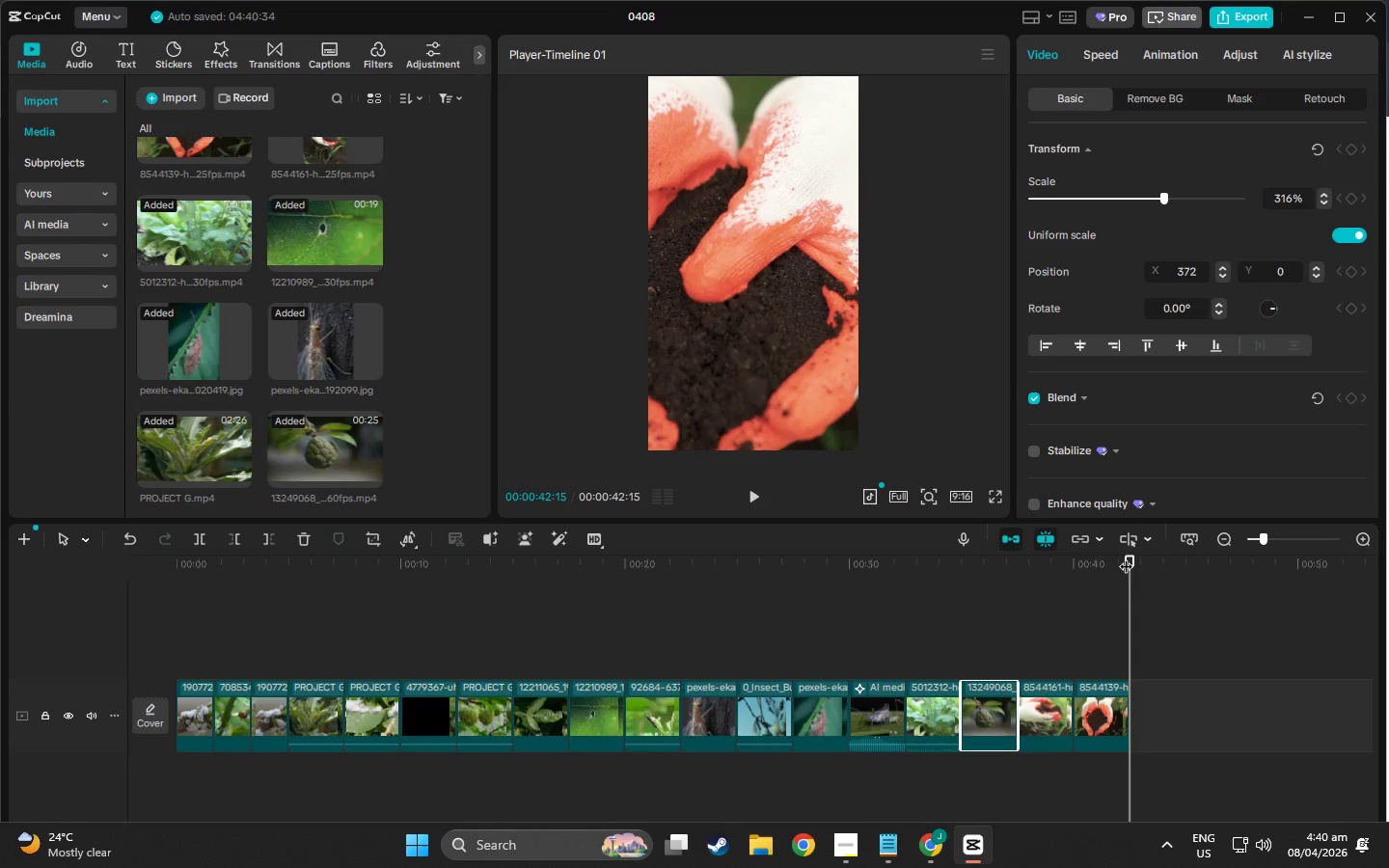 
left_click_drag(start_coordinate=[1130, 556], to_coordinate=[1140, 558])
 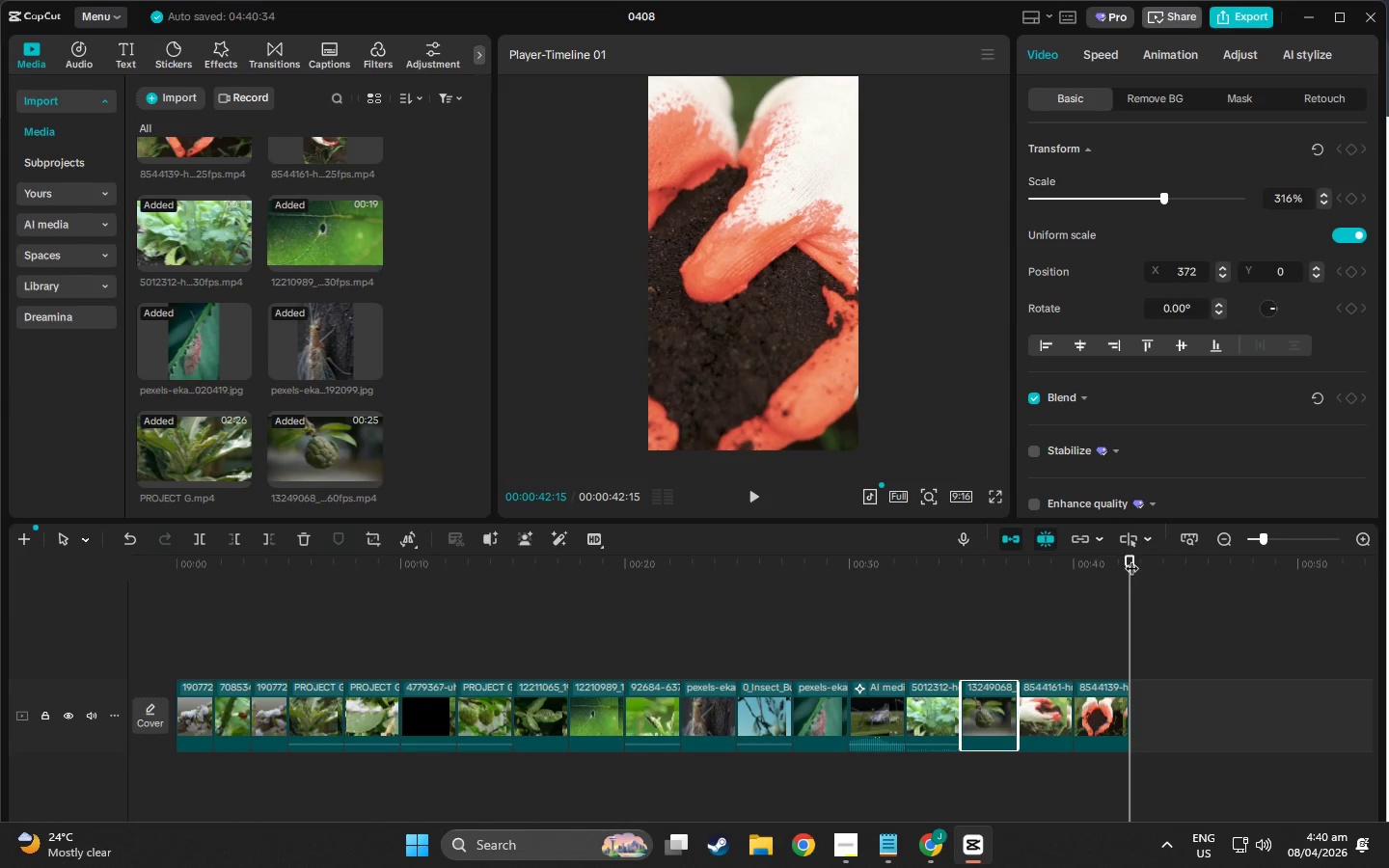 
left_click_drag(start_coordinate=[1131, 558], to_coordinate=[726, 599])
 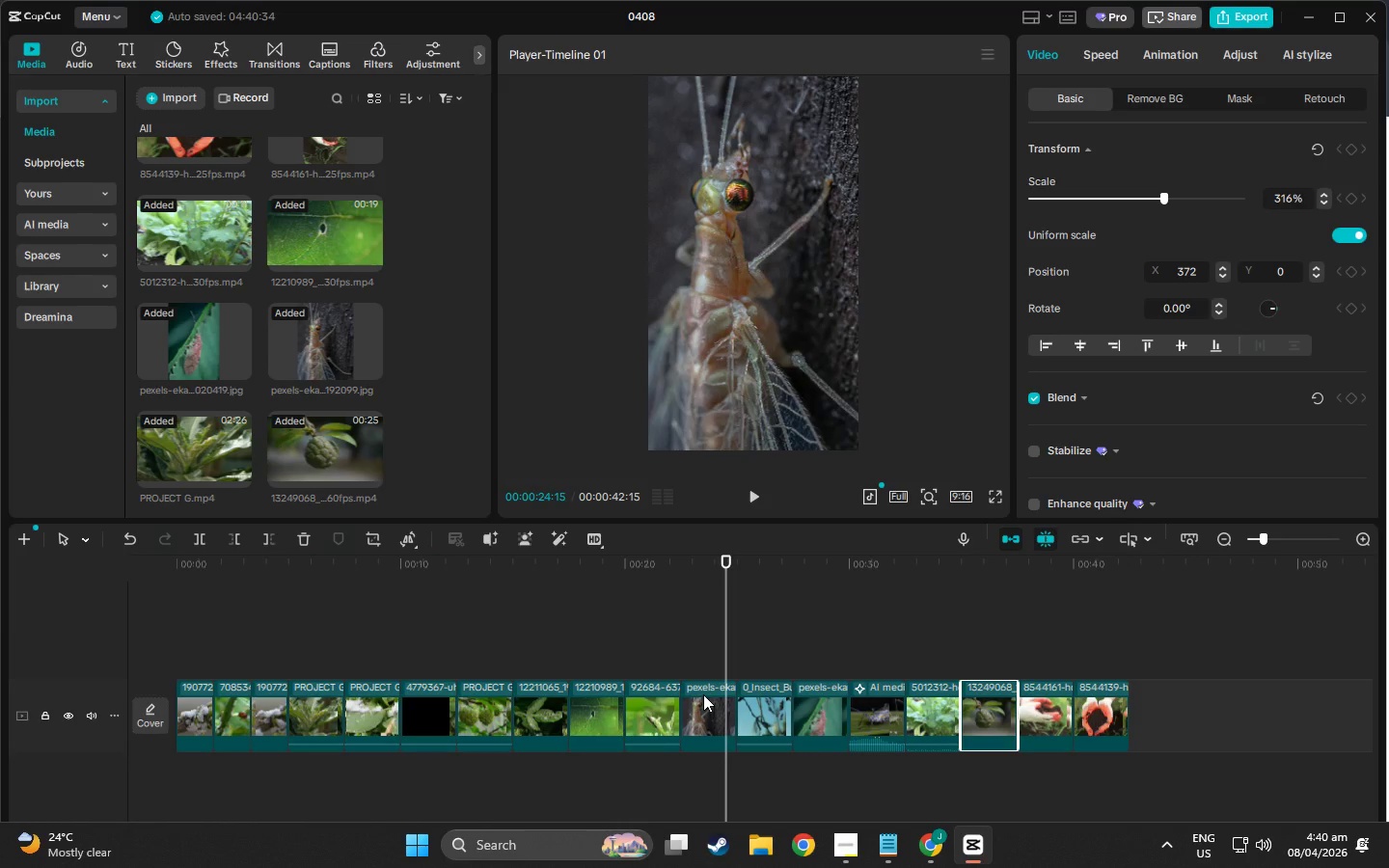 
left_click([703, 694])
 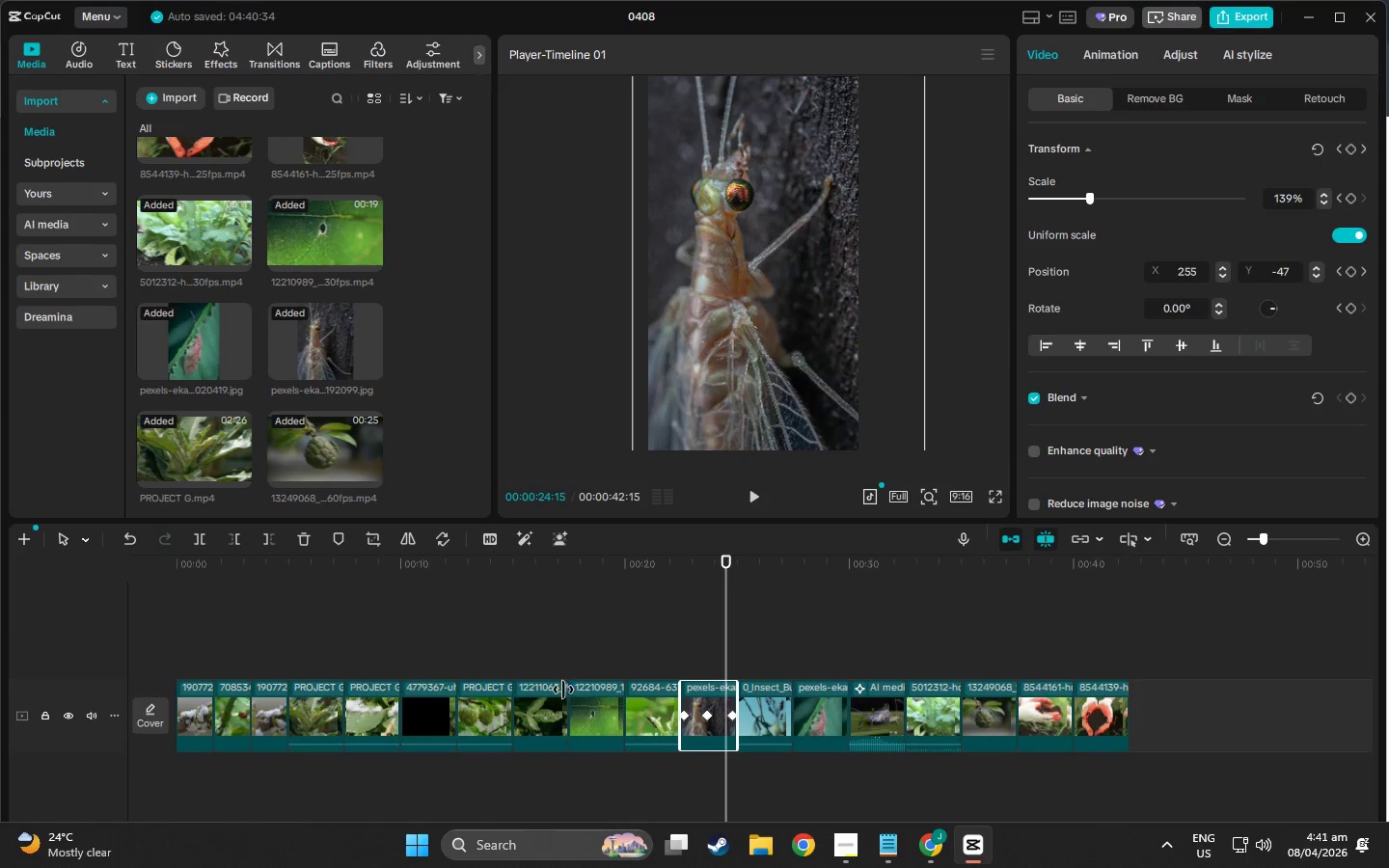 
left_click([547, 687])
 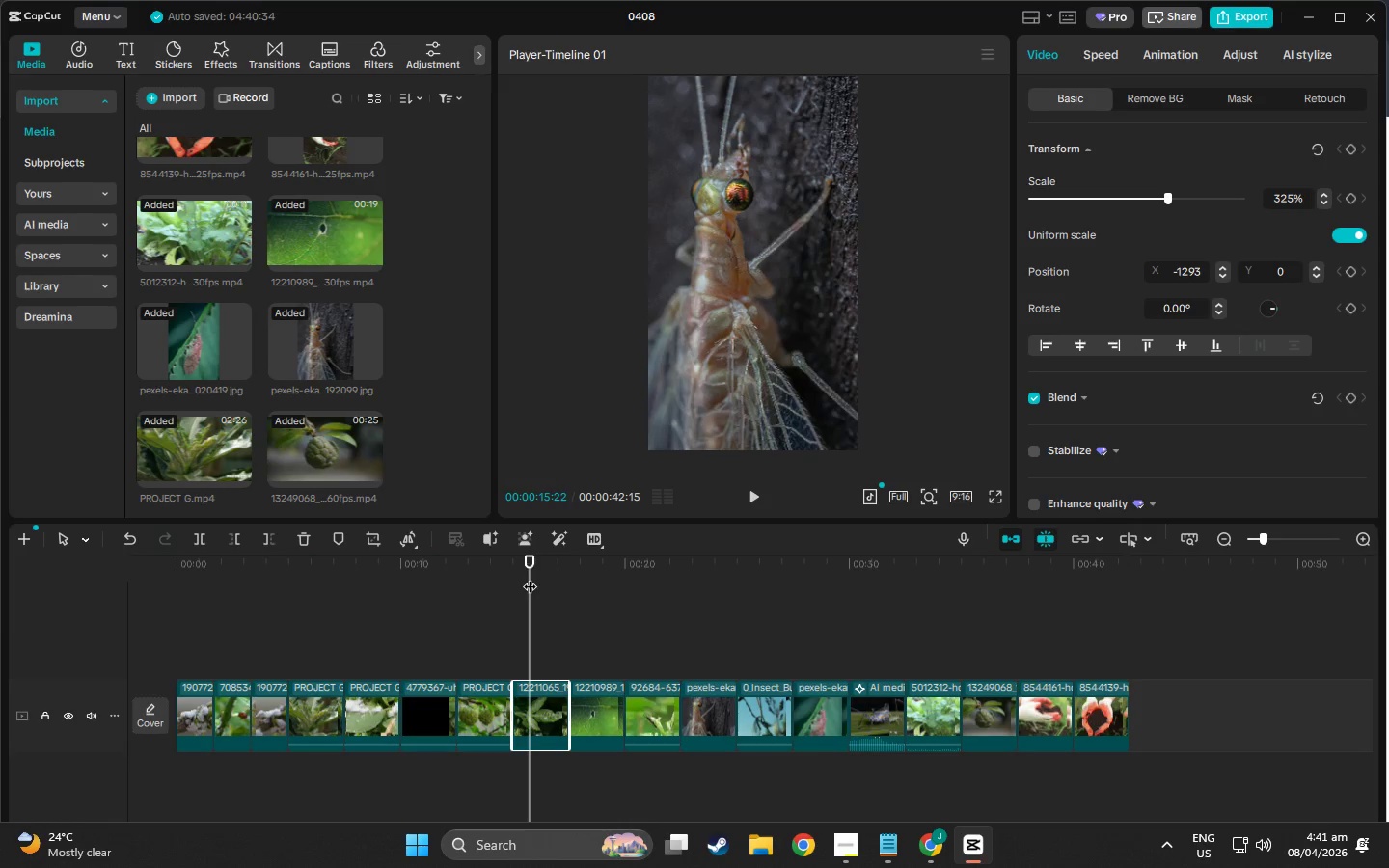 
left_click_drag(start_coordinate=[530, 577], to_coordinate=[874, 621])
 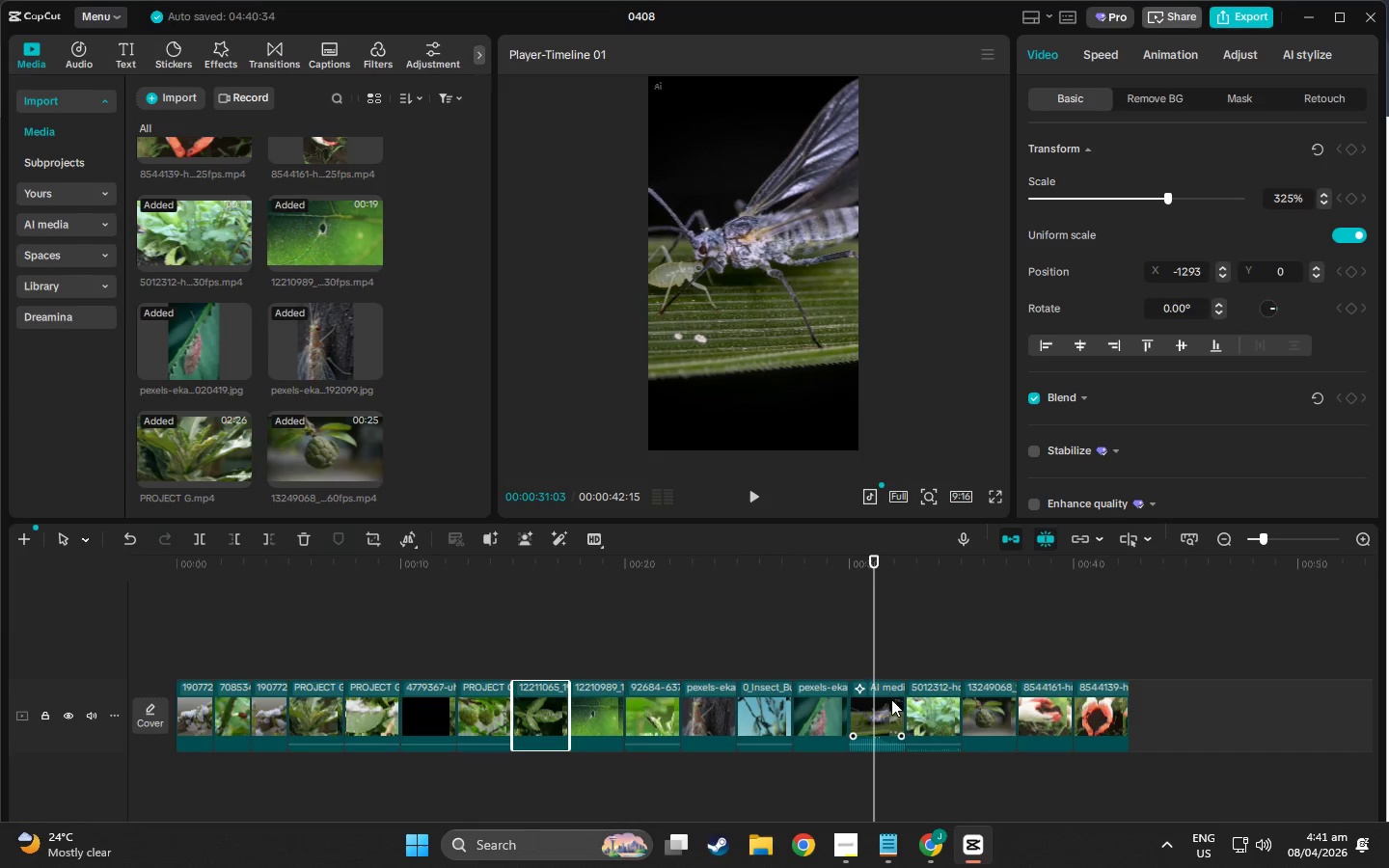 
left_click([891, 699])
 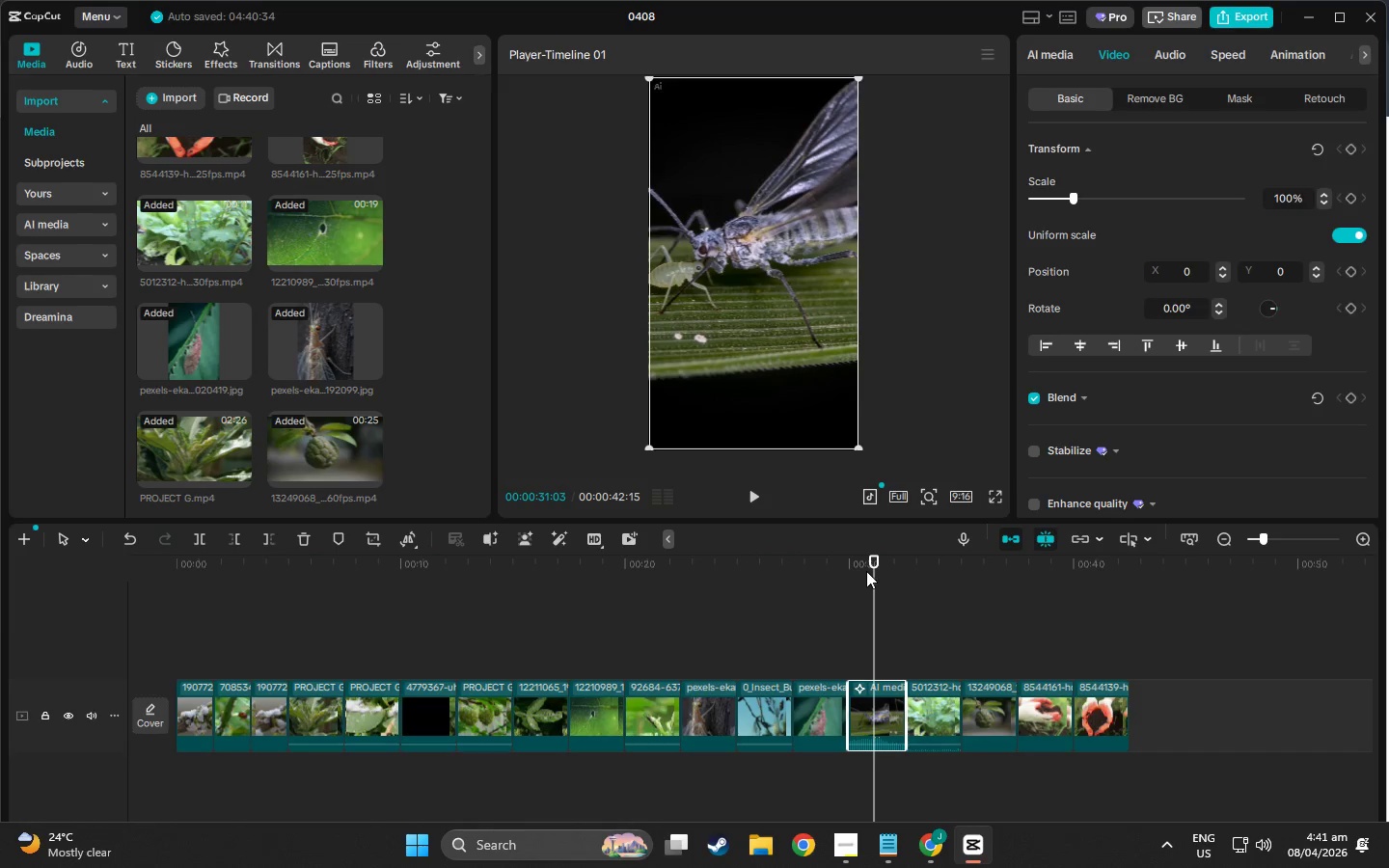 
left_click_drag(start_coordinate=[872, 565], to_coordinate=[985, 670])
 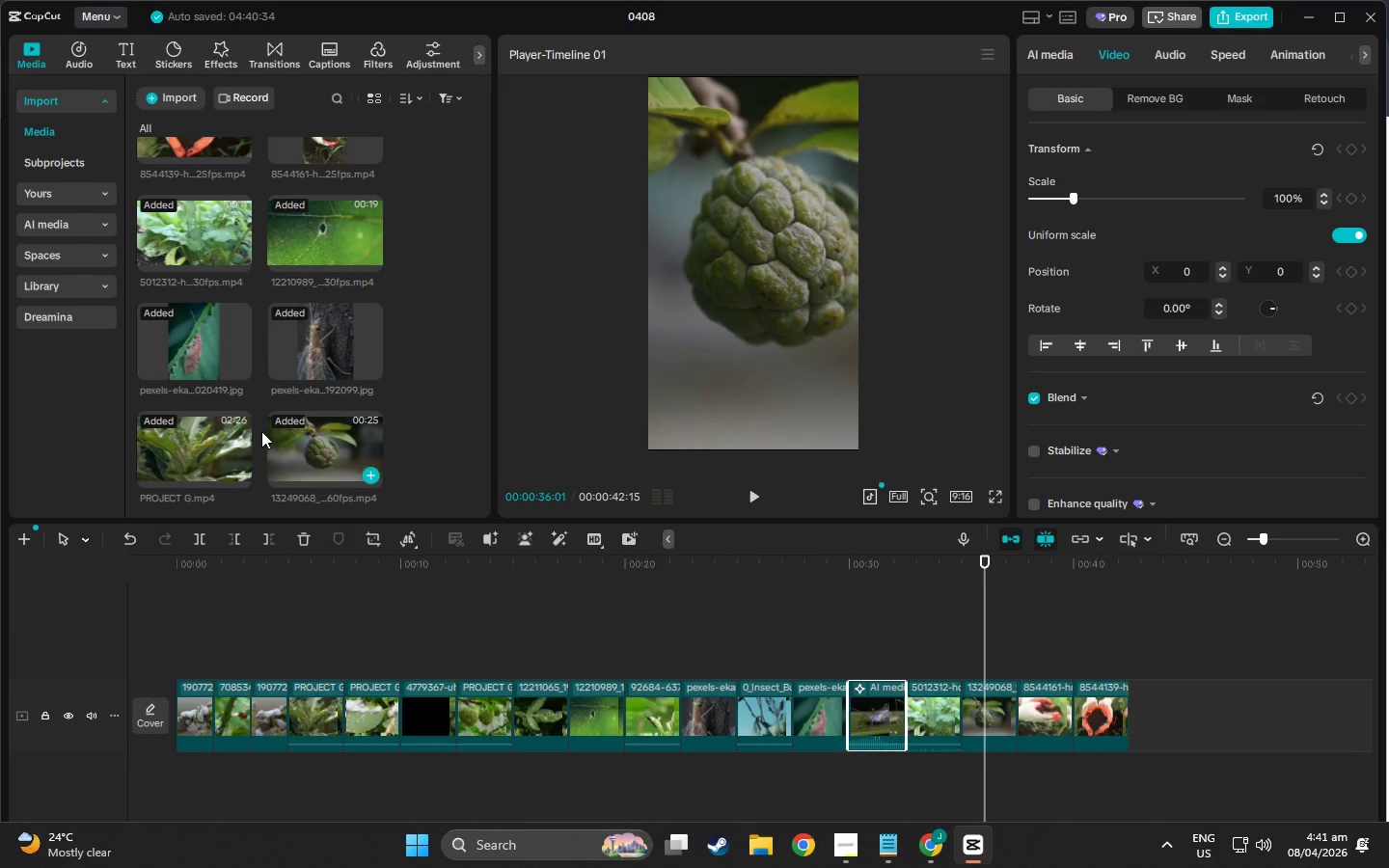 
scroll: coordinate [284, 424], scroll_direction: up, amount: 5.0
 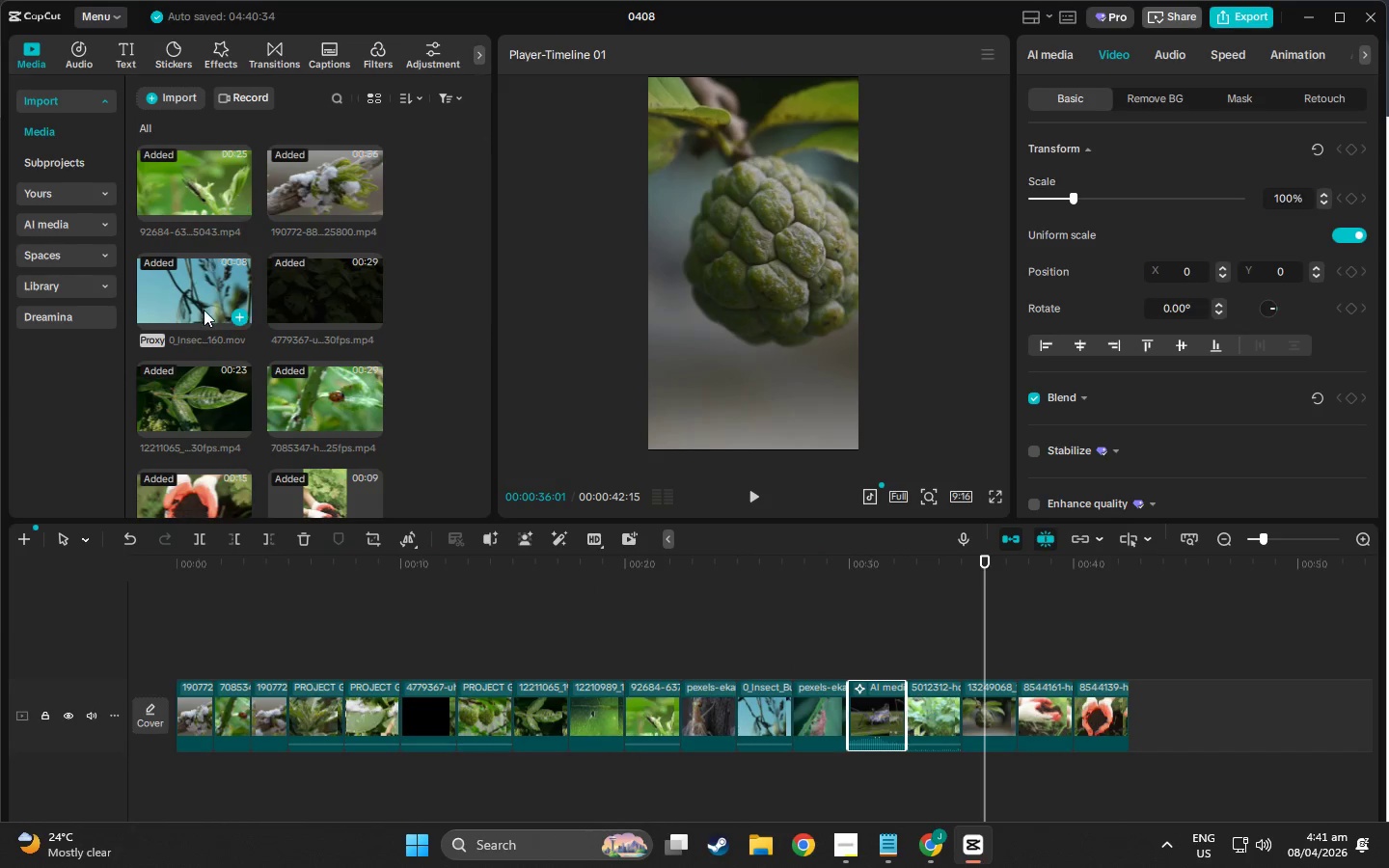 
scroll: coordinate [298, 376], scroll_direction: down, amount: 9.0
 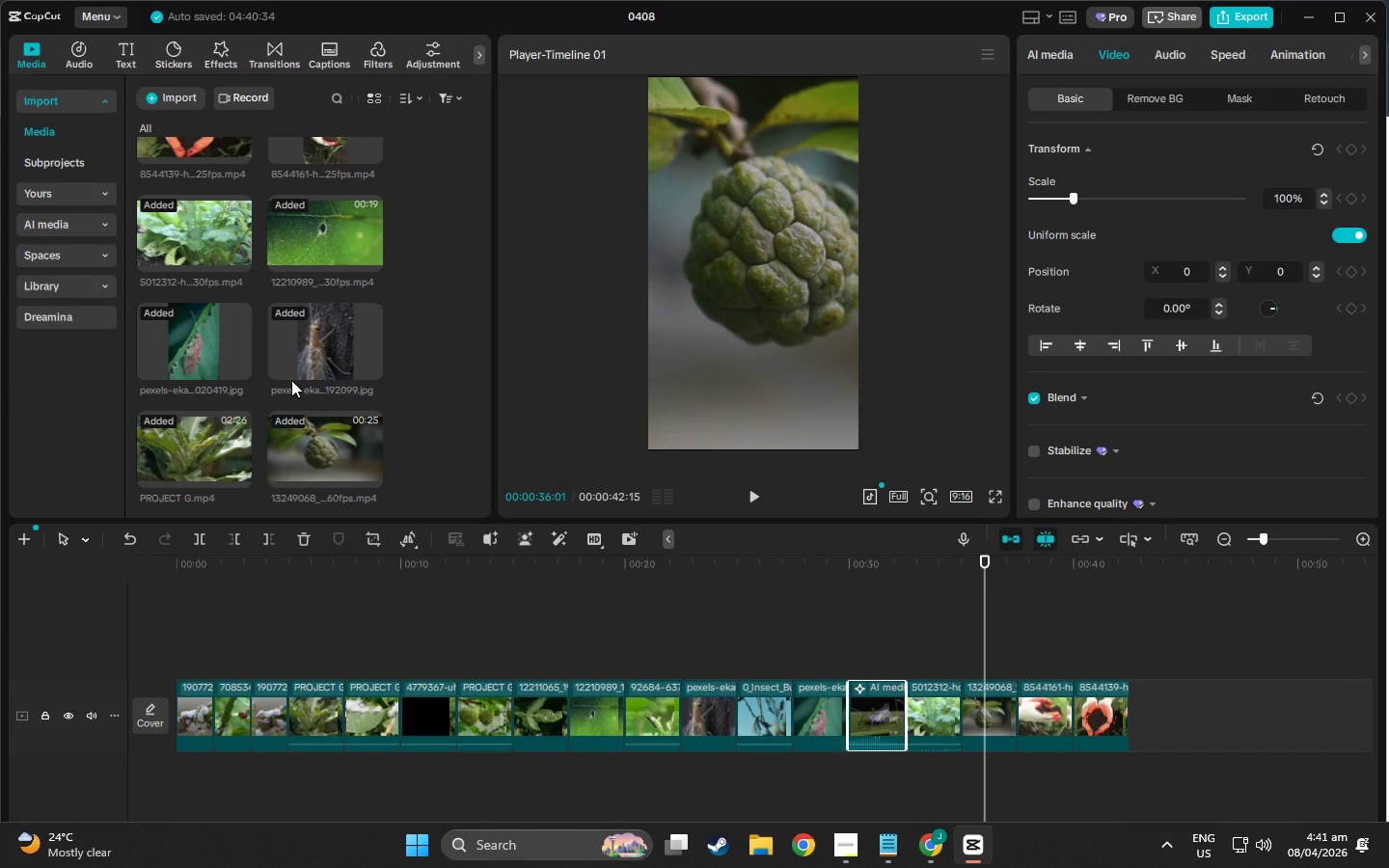 
scroll: coordinate [217, 351], scroll_direction: up, amount: 6.0
 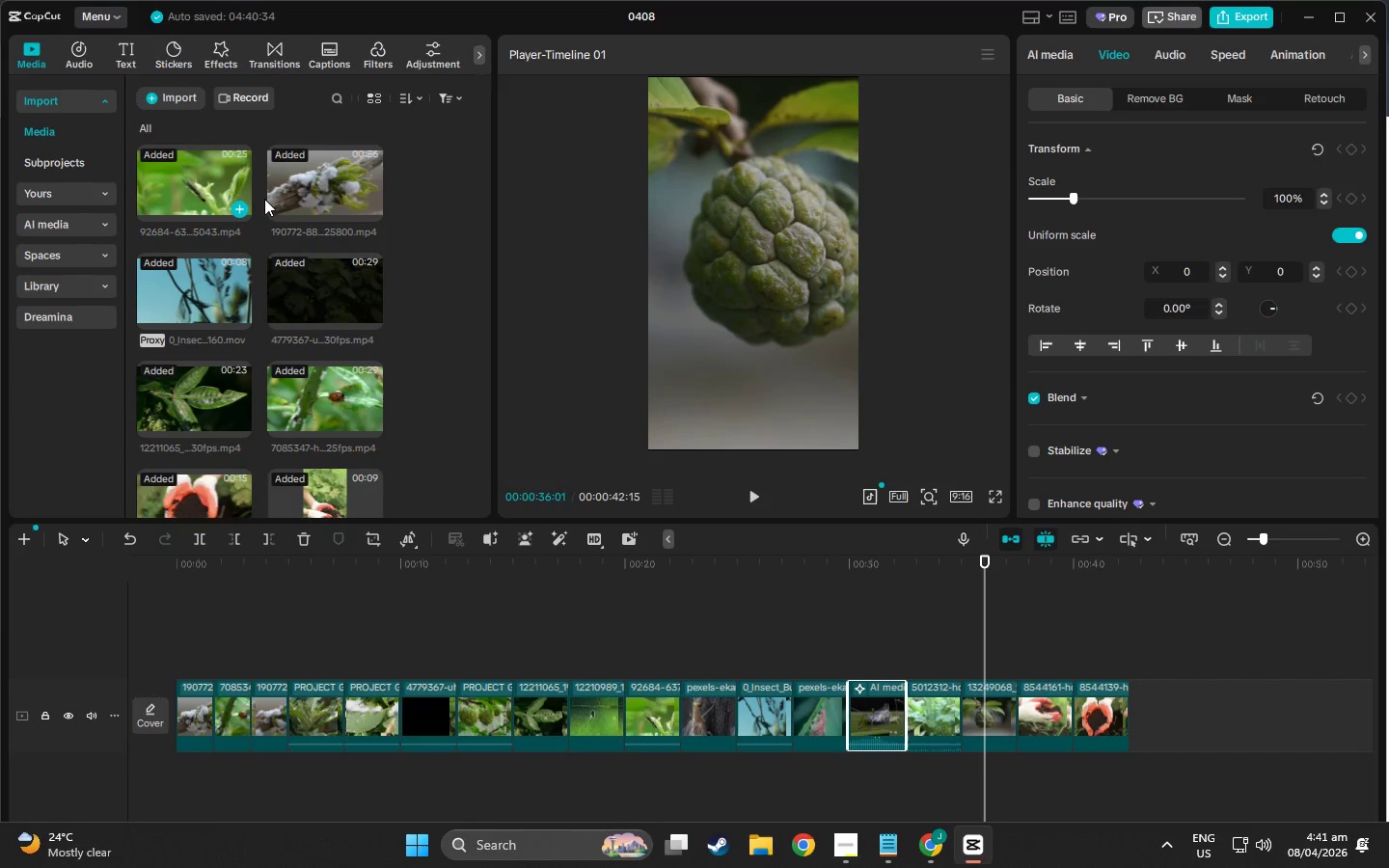 
scroll: coordinate [285, 344], scroll_direction: down, amount: 7.0
 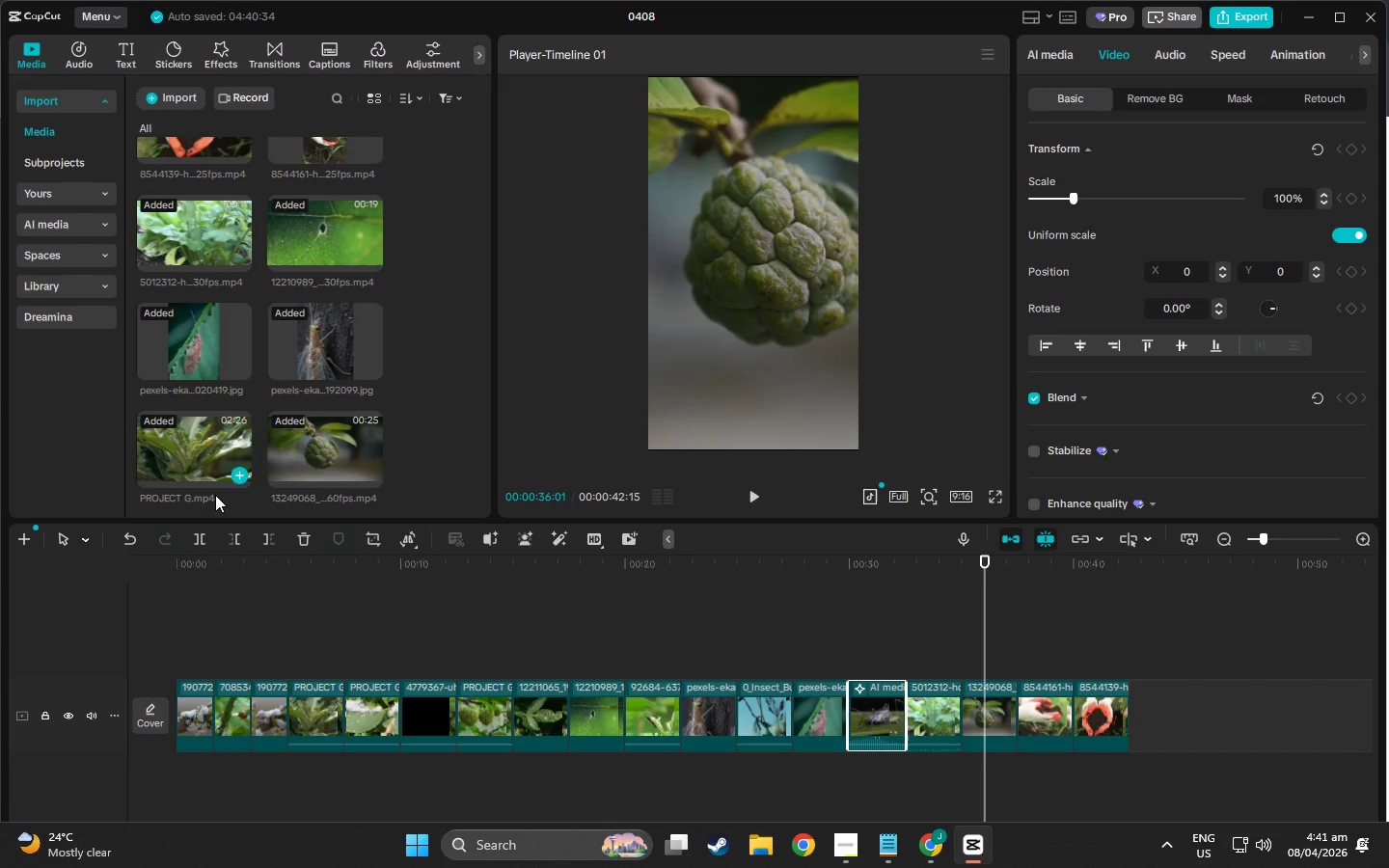 
left_click([178, 457])
 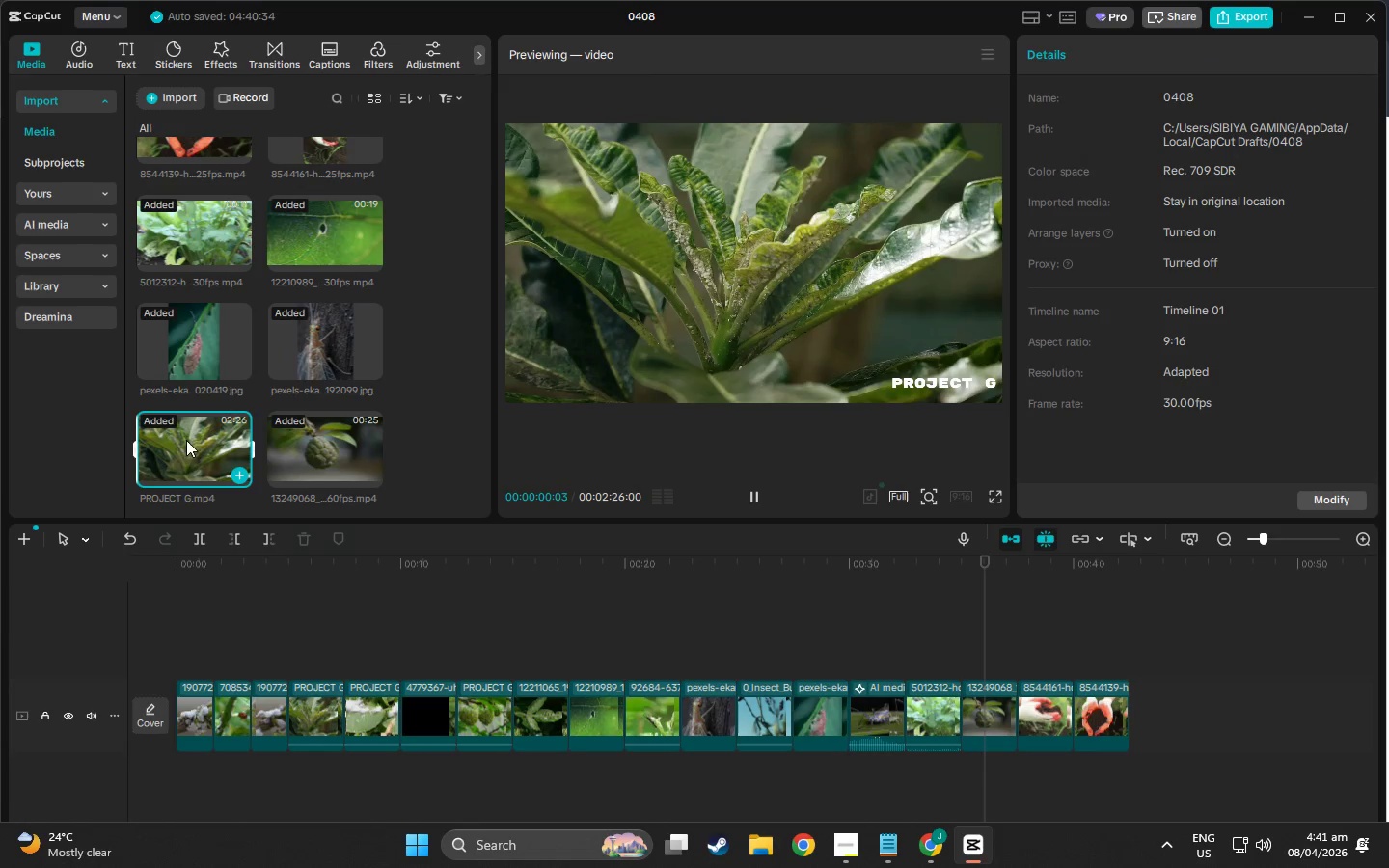 
scroll: coordinate [221, 474], scroll_direction: down, amount: 2.0
 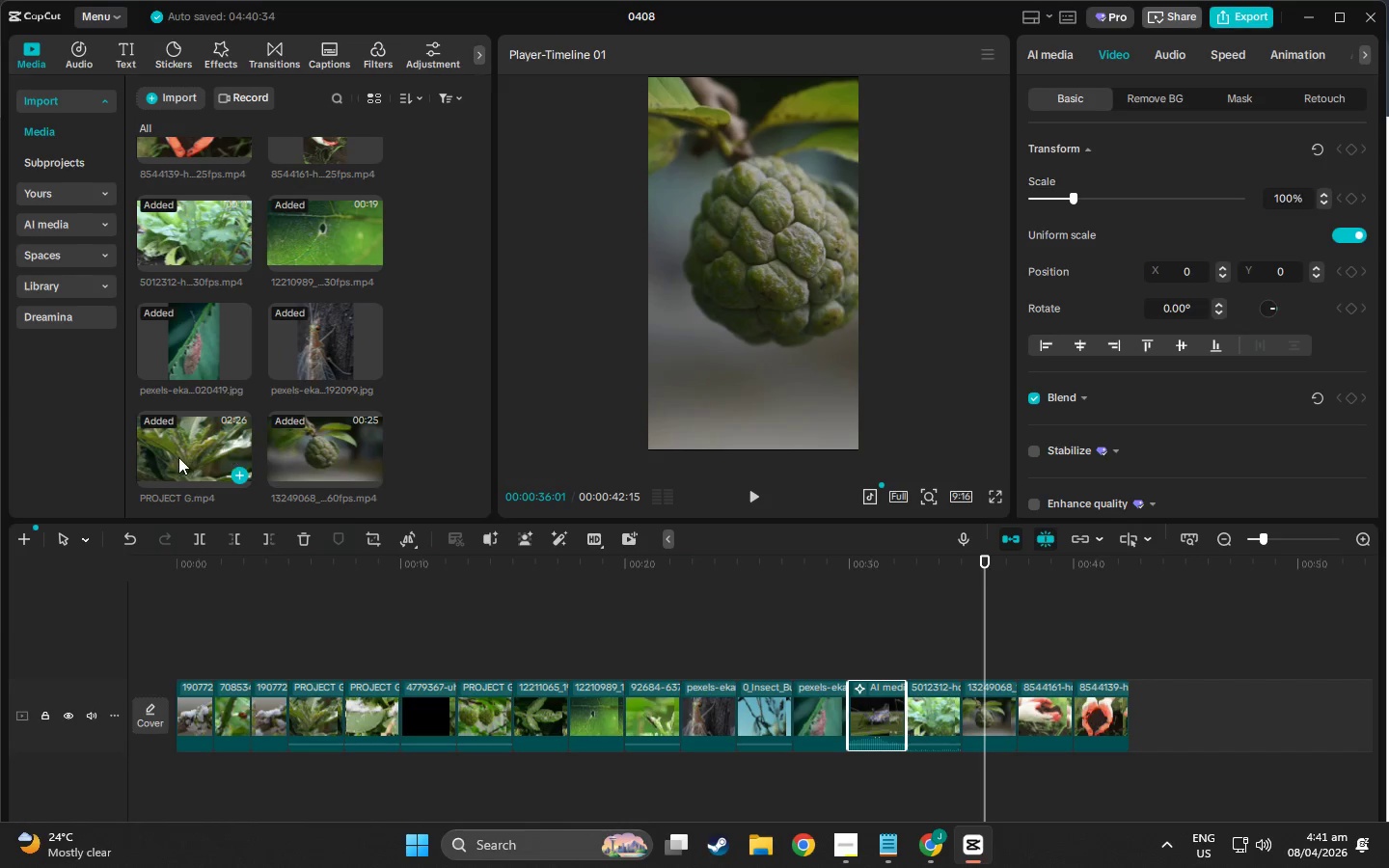 
left_click_drag(start_coordinate=[183, 439], to_coordinate=[1158, 647])
 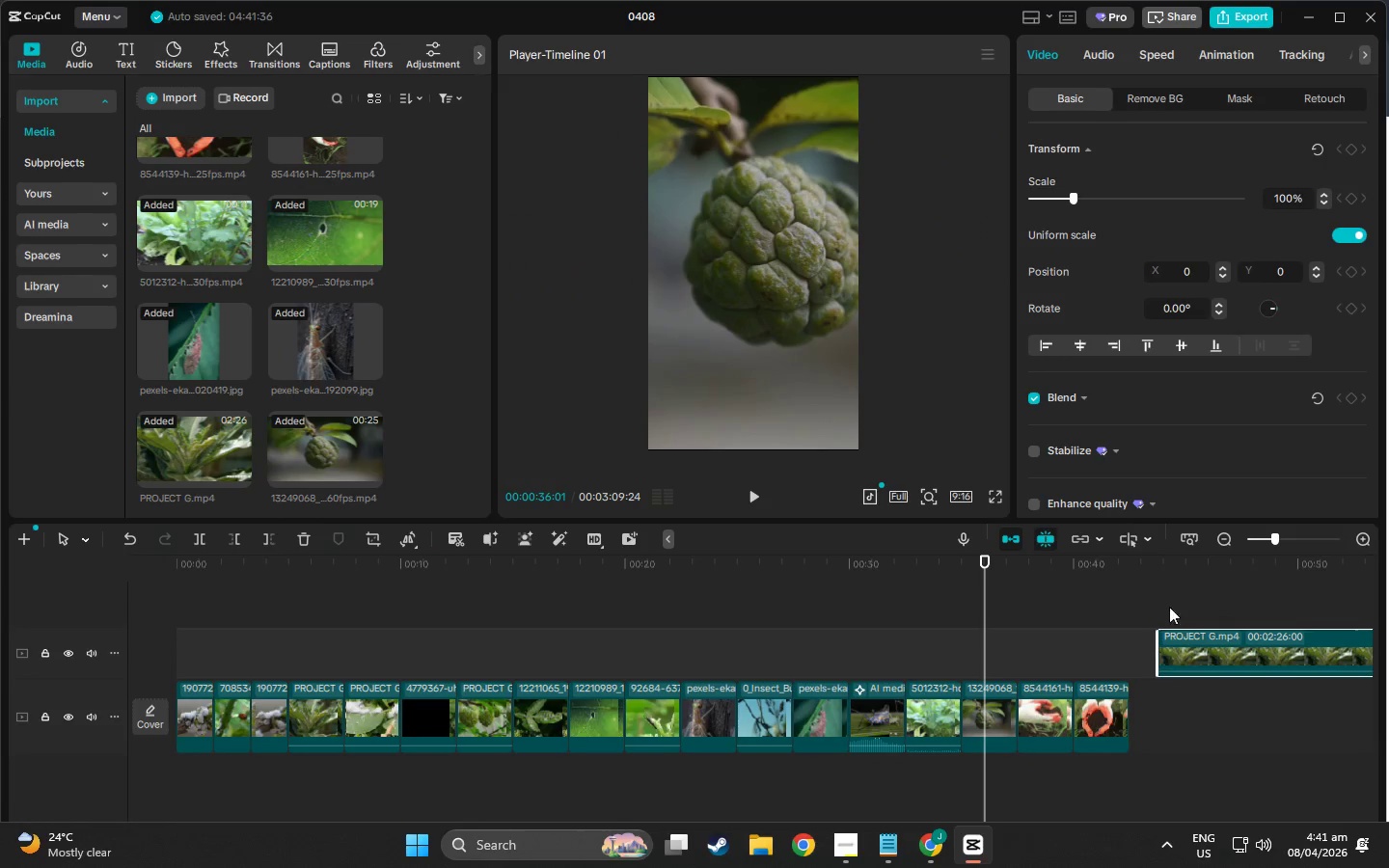 
left_click_drag(start_coordinate=[1170, 591], to_coordinate=[1294, 576])
 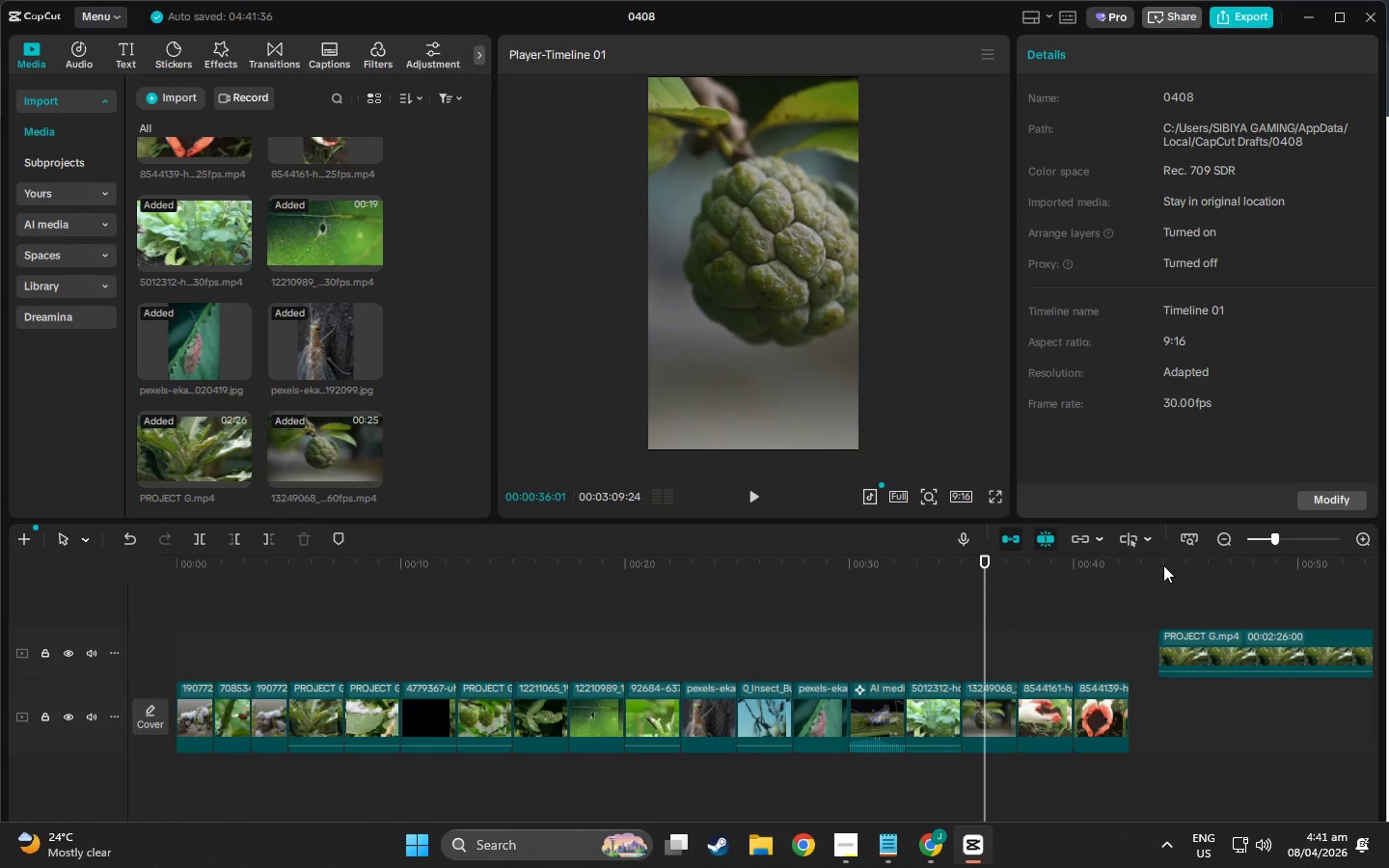 
left_click_drag(start_coordinate=[1163, 565], to_coordinate=[794, 604])
 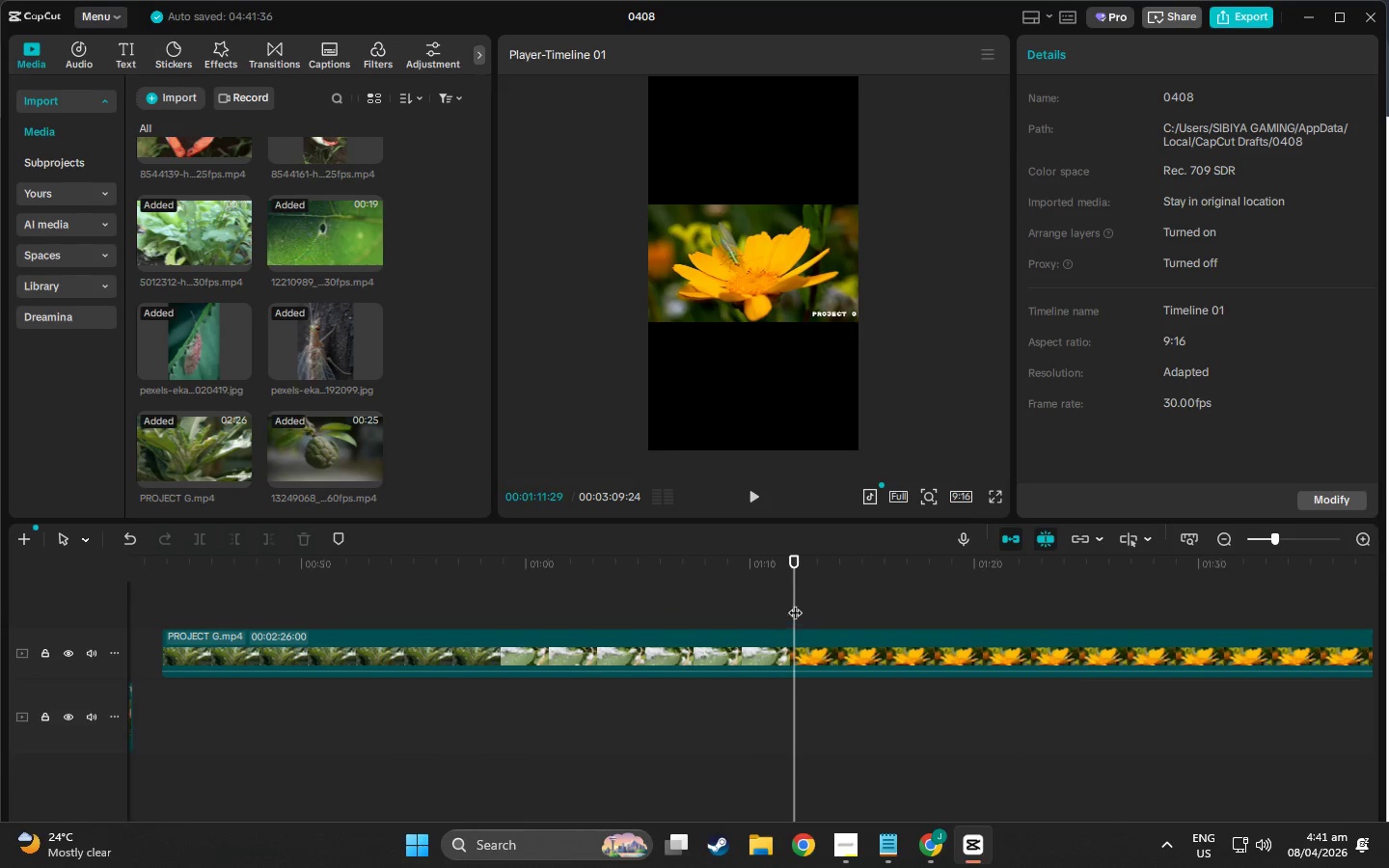 
left_click([767, 659])
 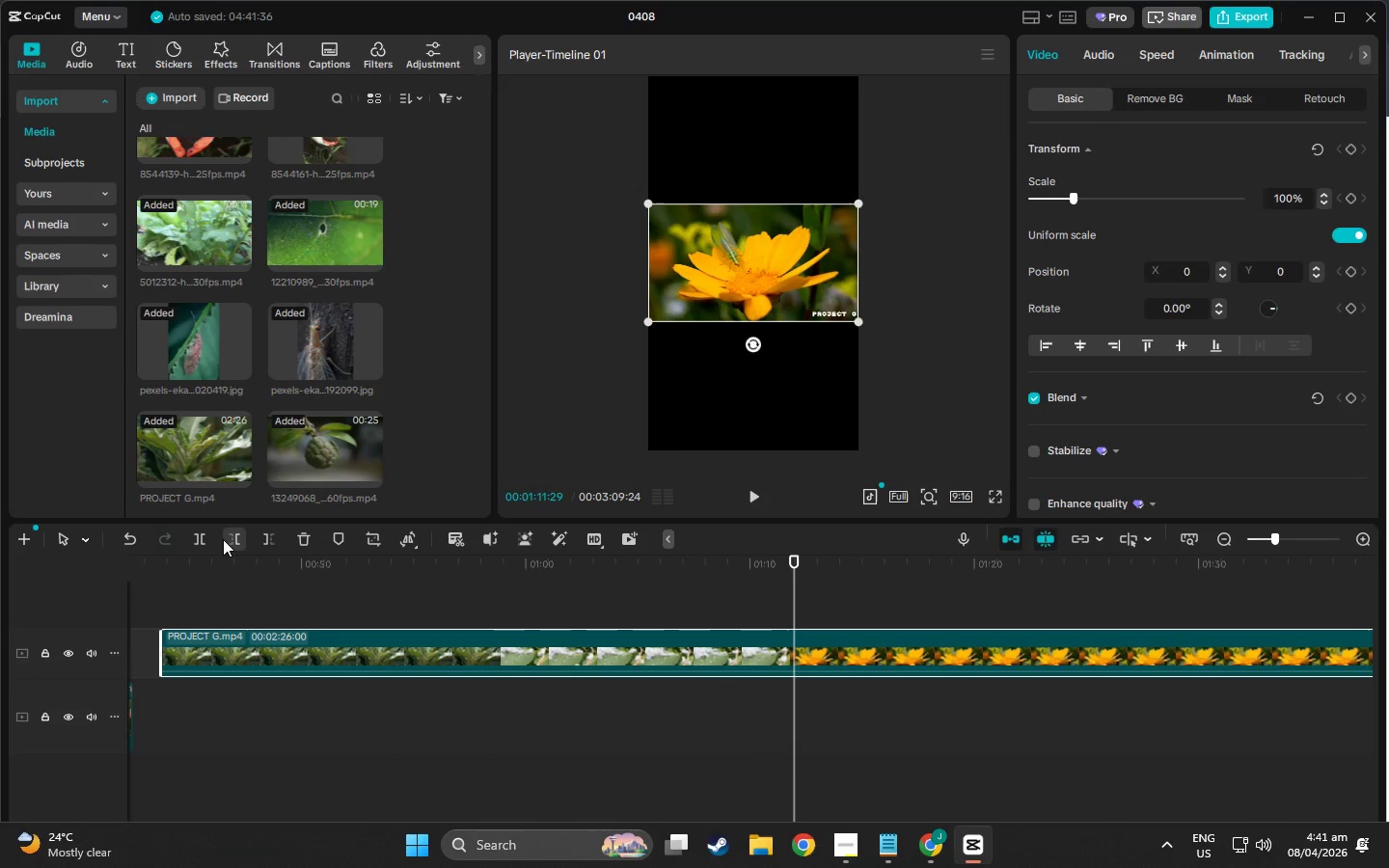 
left_click([231, 539])
 